 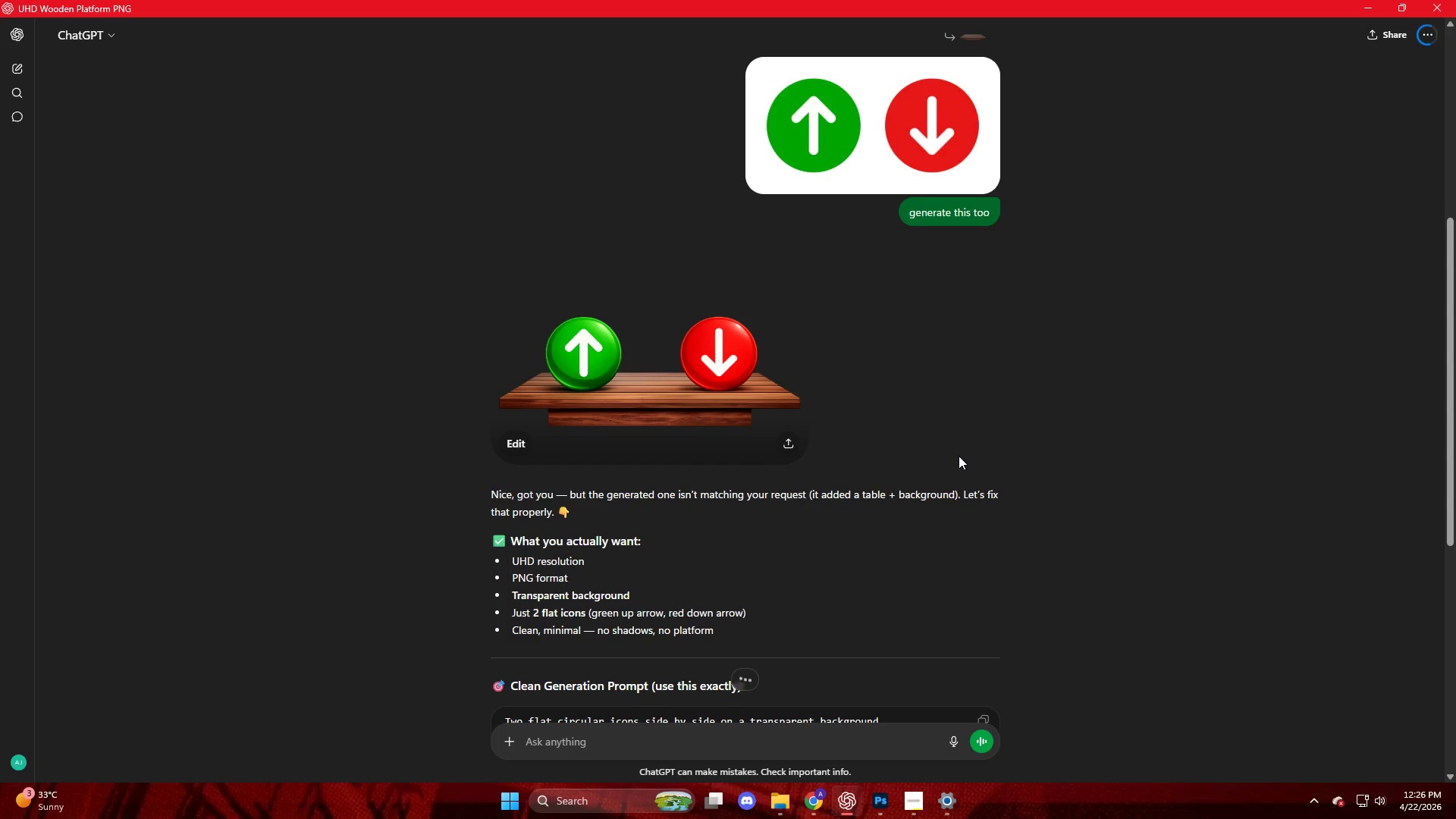 
scroll: coordinate [833, 603], scroll_direction: down, amount: 10.0
 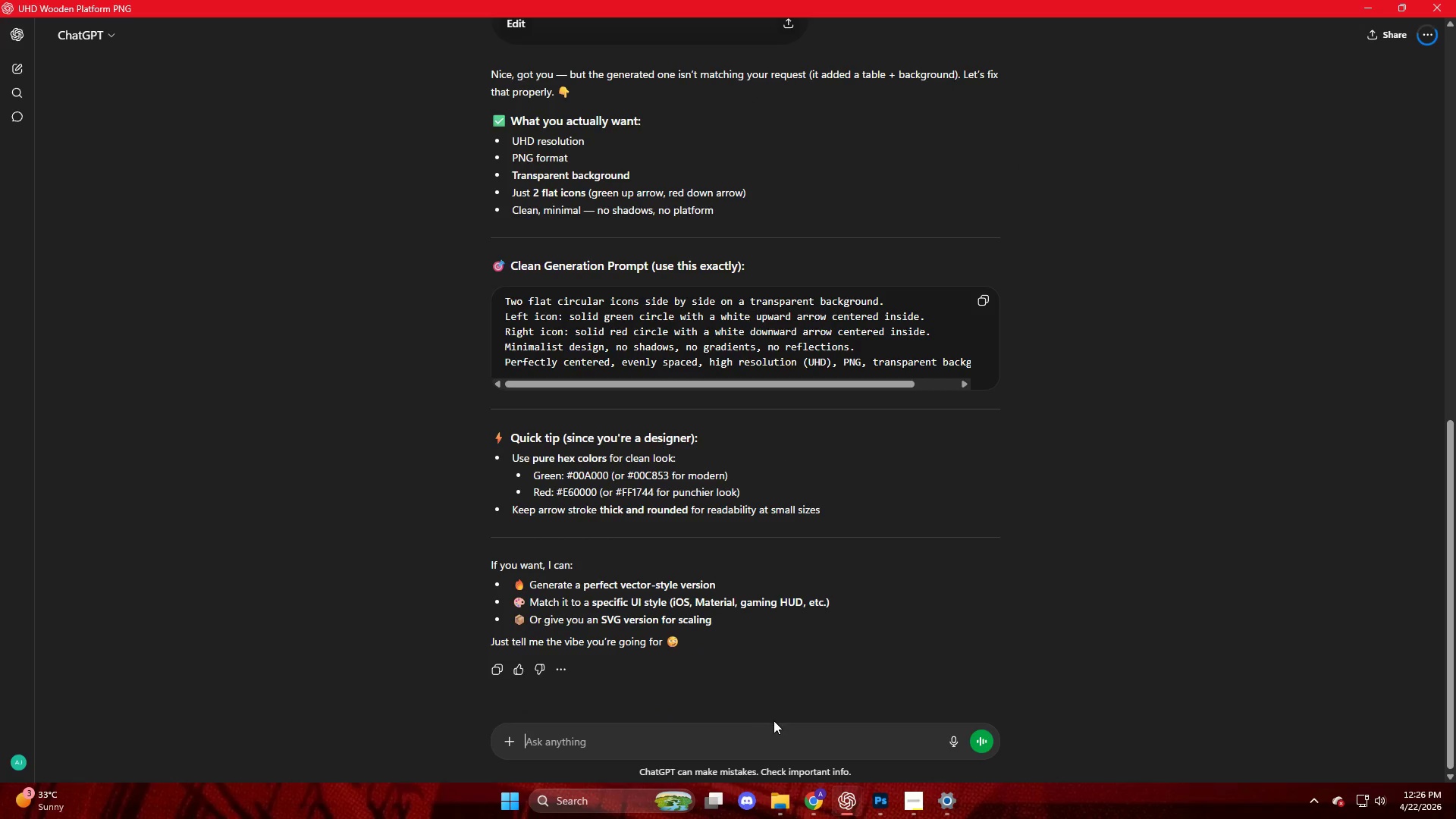 
left_click([779, 734])
 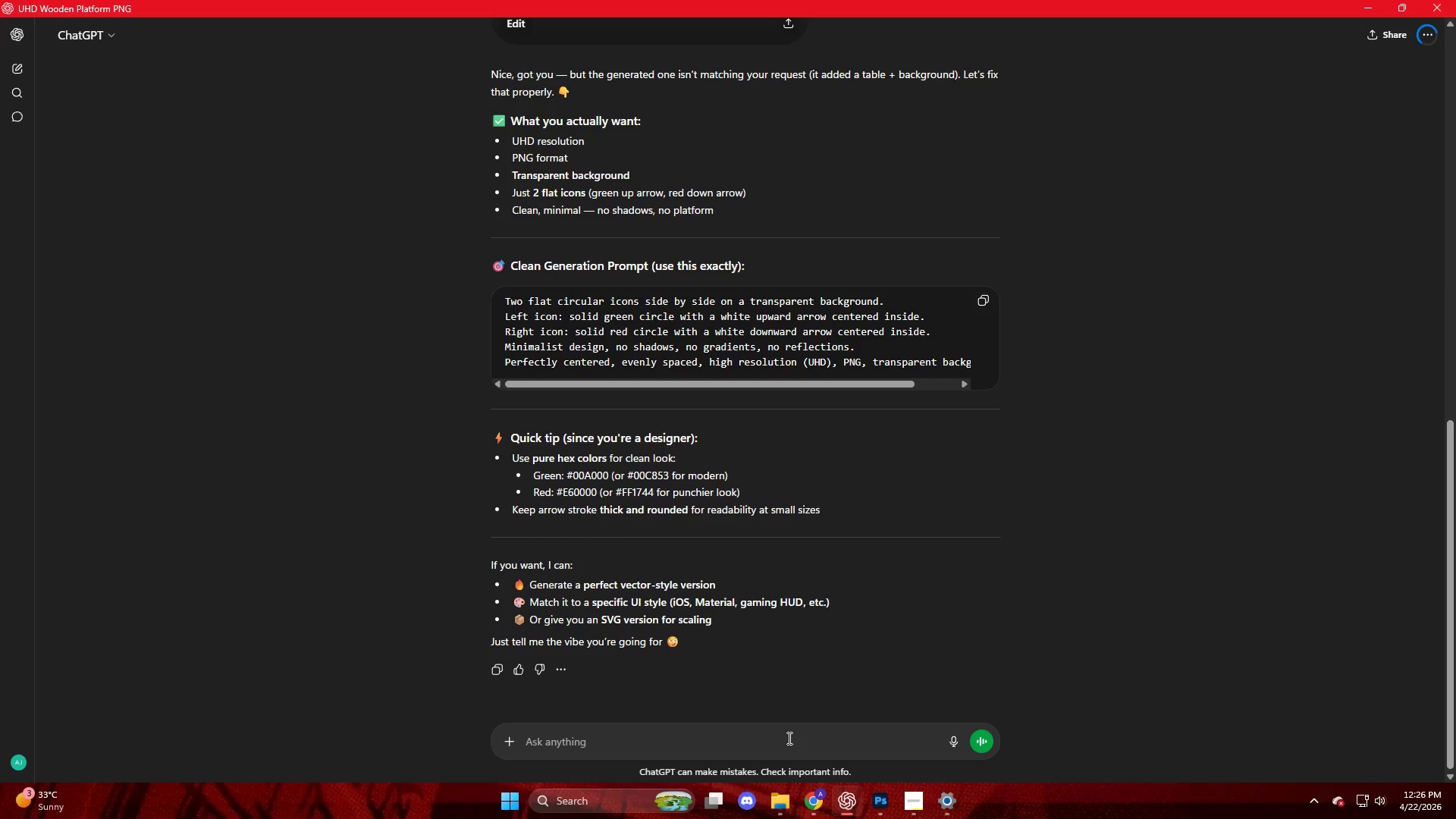 
key(Control+V)
 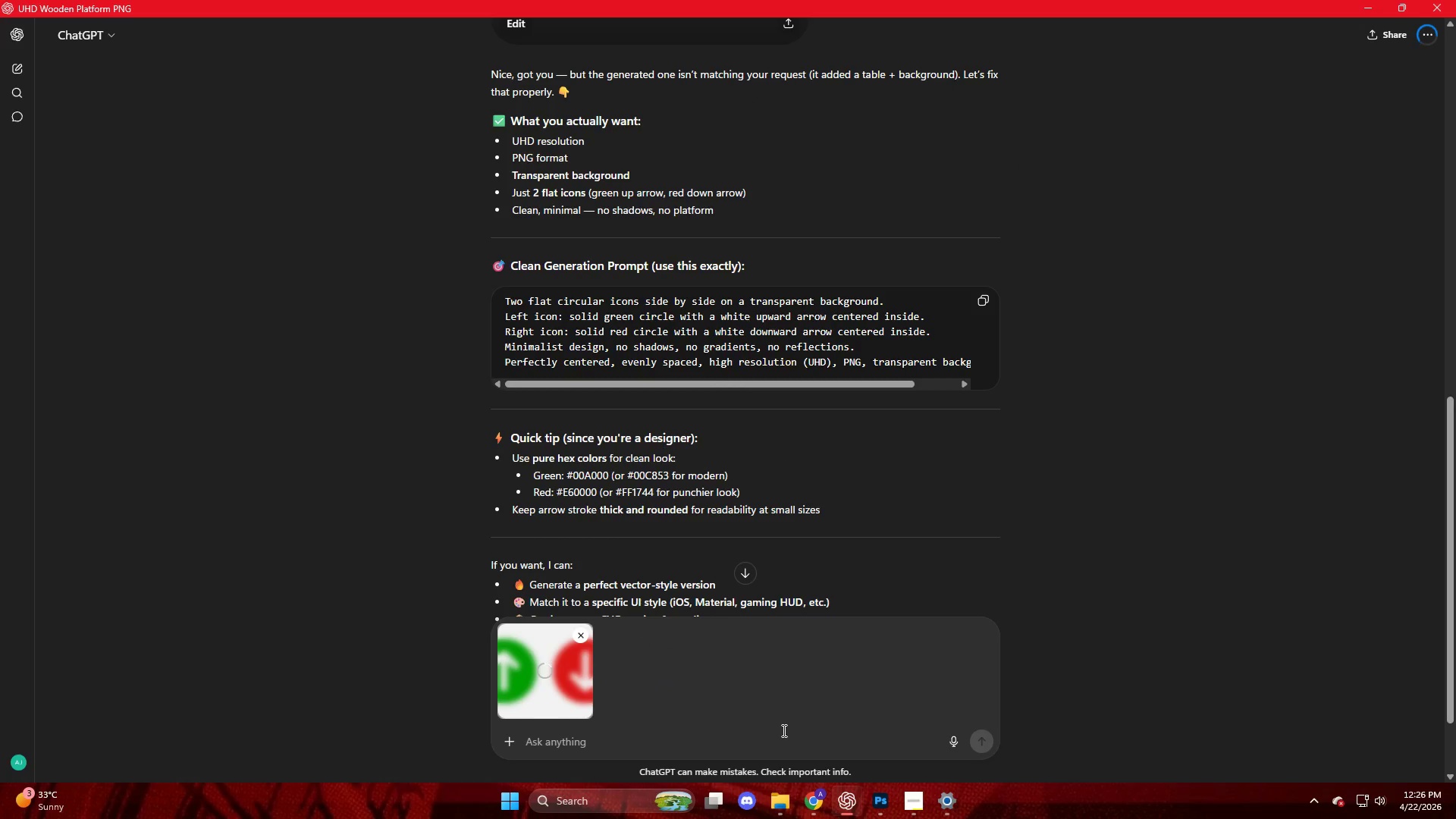 
type(no, just gfe)
key(Backspace)
key(Backspace)
key(Backspace)
type(regenerate thism )
key(Backspace)
key(Backspace)
type(, a)
key(Backspace)
type(make it uhd, no bac)
key(Backspace)
key(Backspace)
key(Backspace)
key(Backspace)
key(Backspace)
key(Backspace)
key(Backspace)
type( )
key(Backspace)
key(Backspace)
type( )
 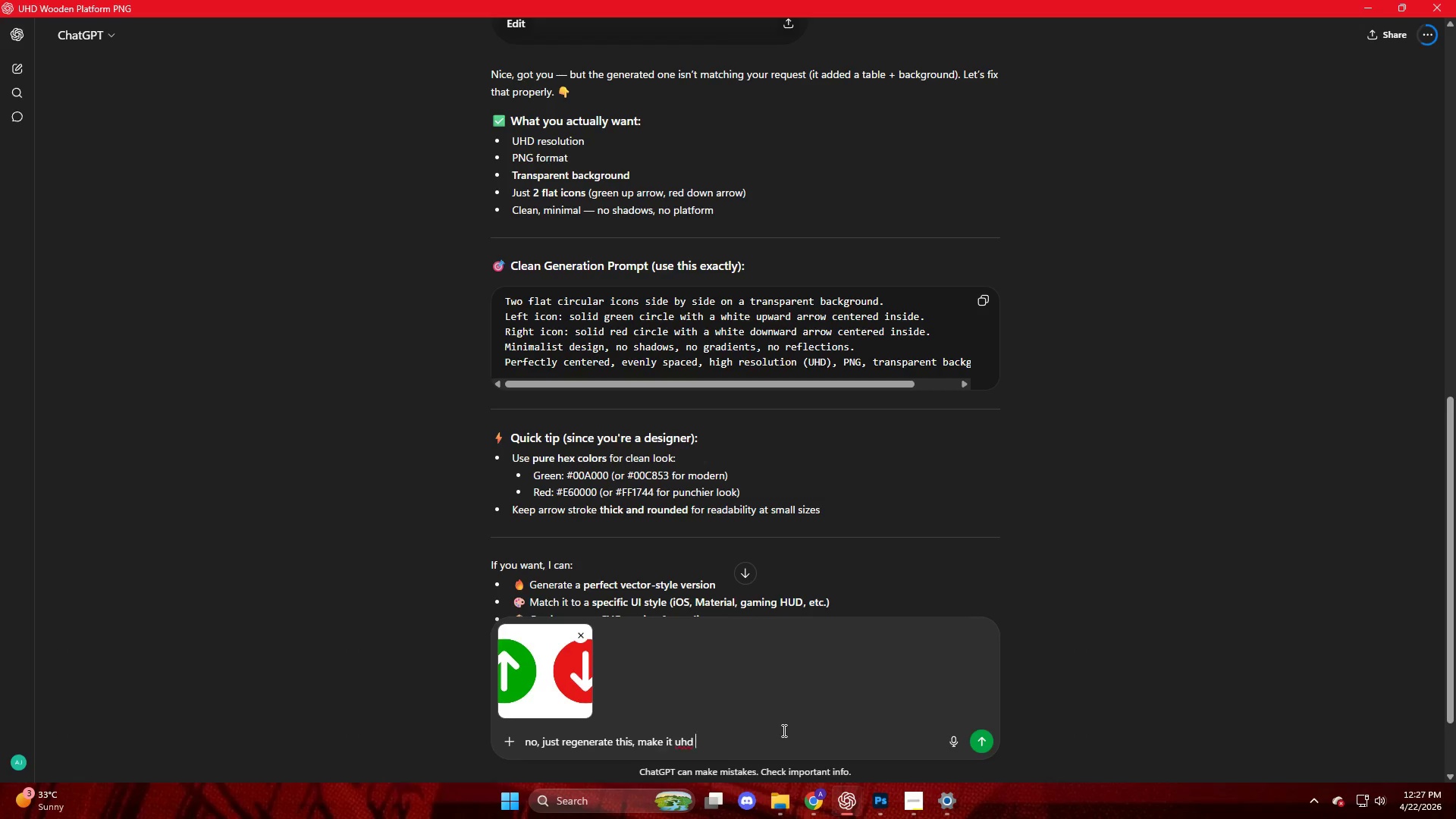 
key(Enter)
 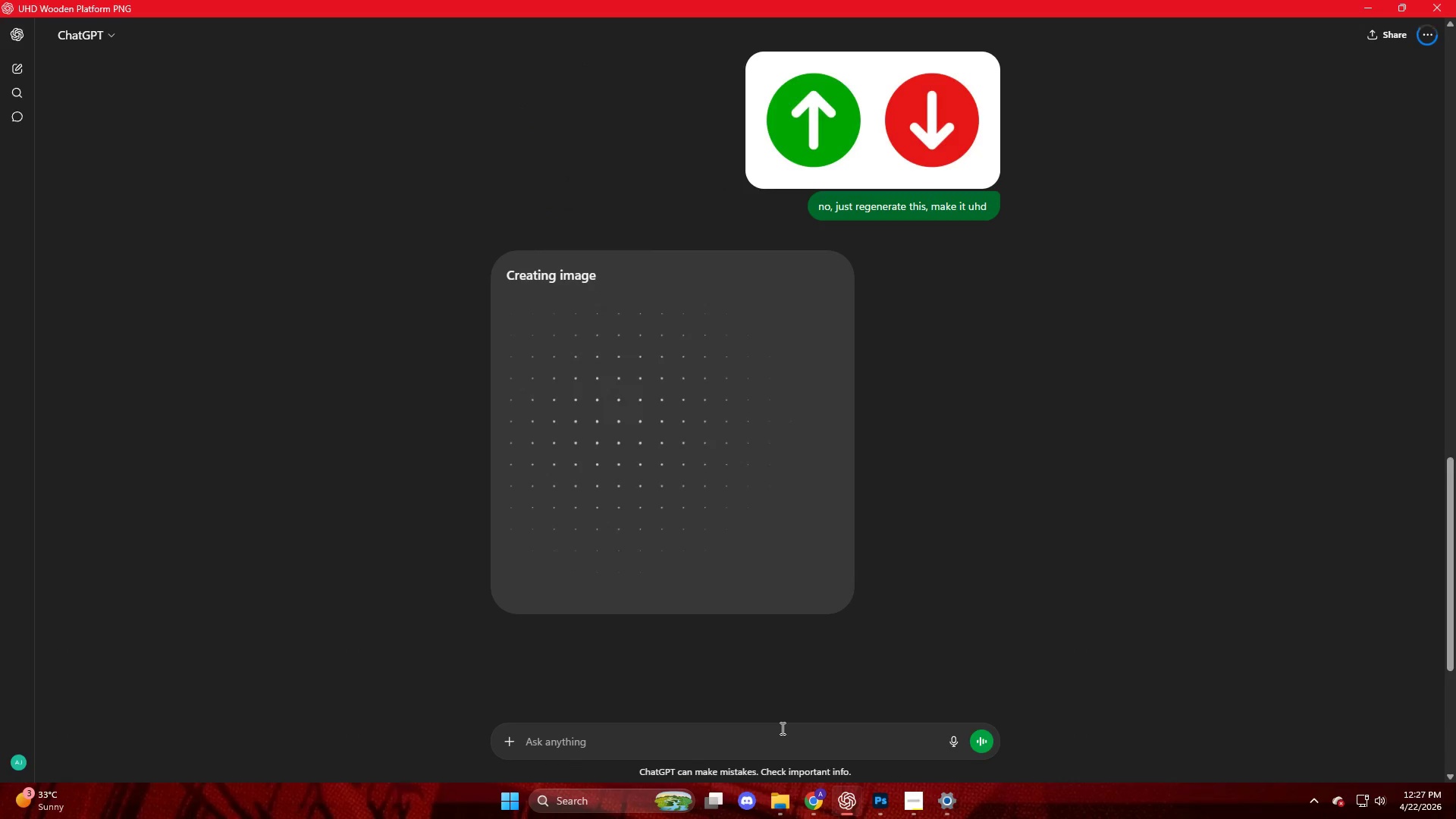 
left_click_drag(start_coordinate=[866, 785], to_coordinate=[868, 805])
 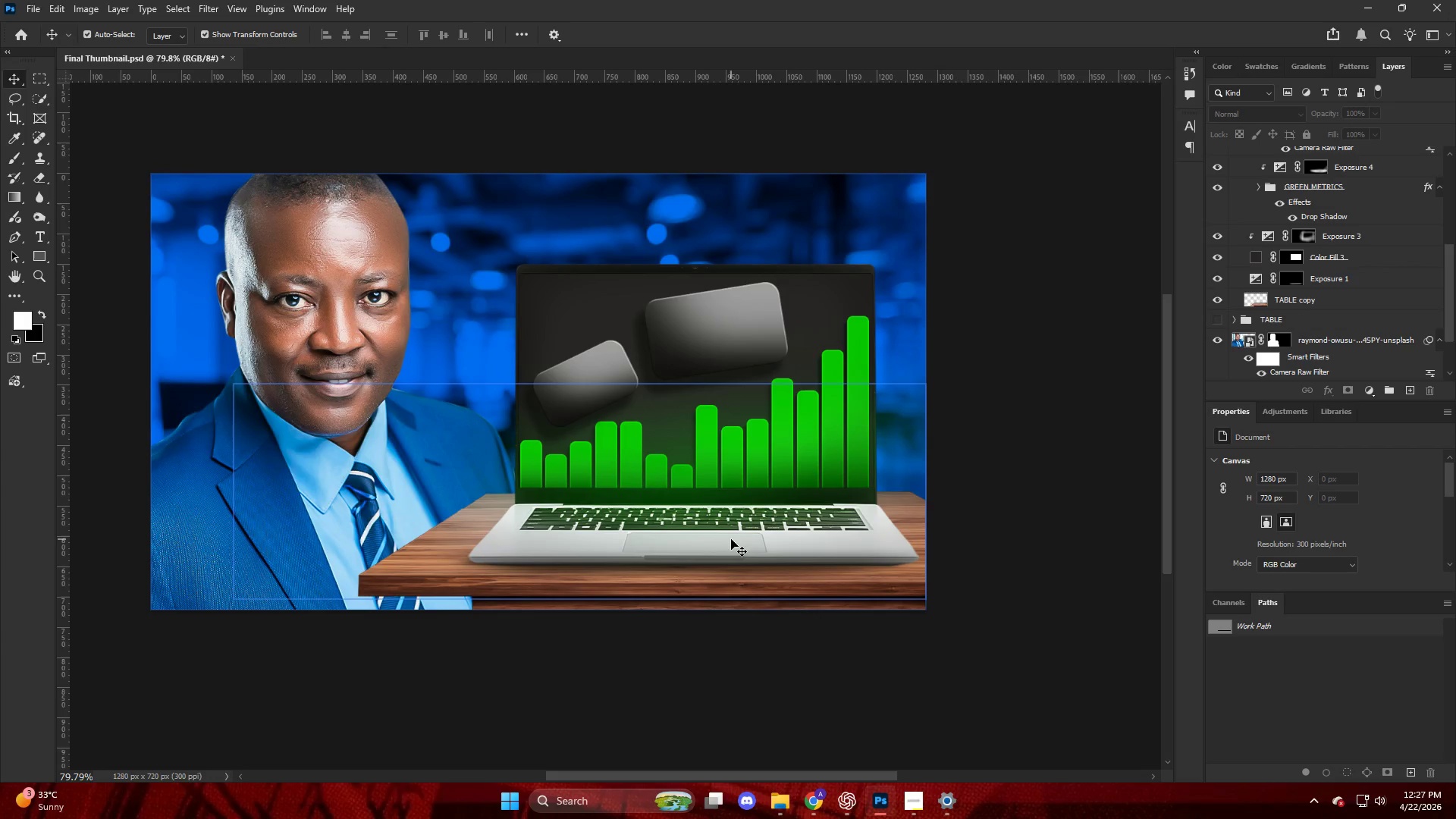 
wait(8.89)
 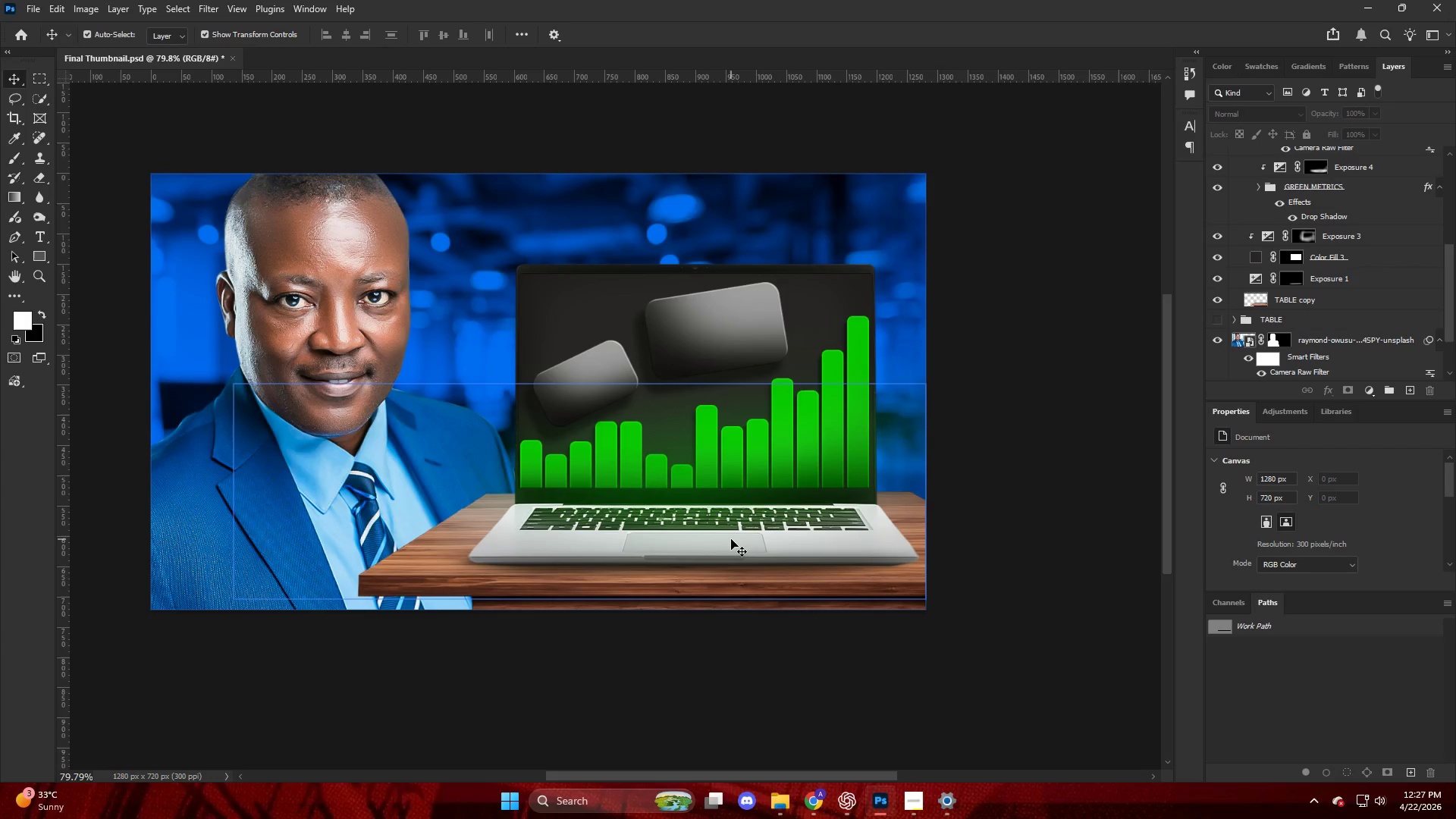 
left_click([400, 568])
 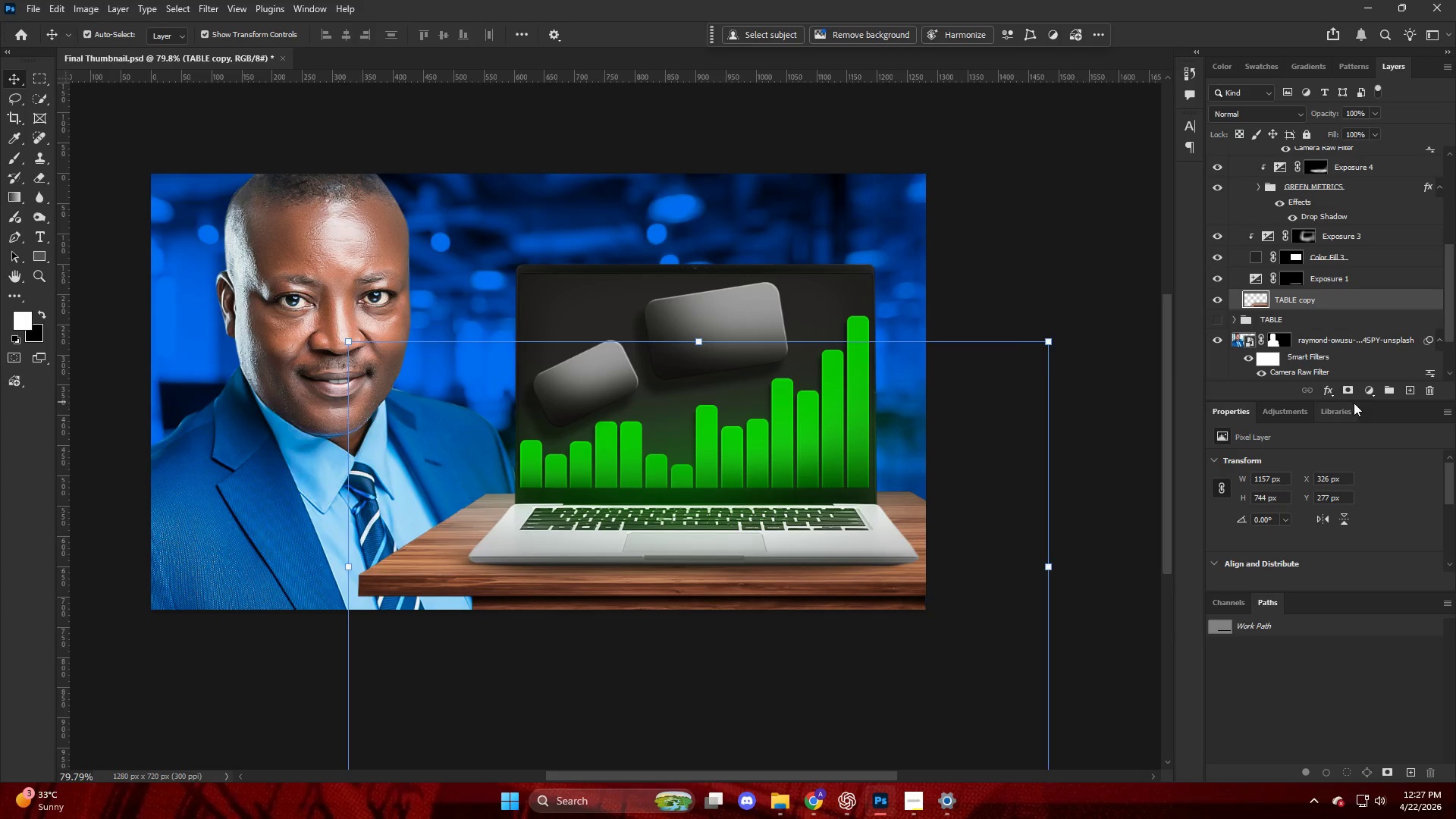 
left_click([1369, 389])
 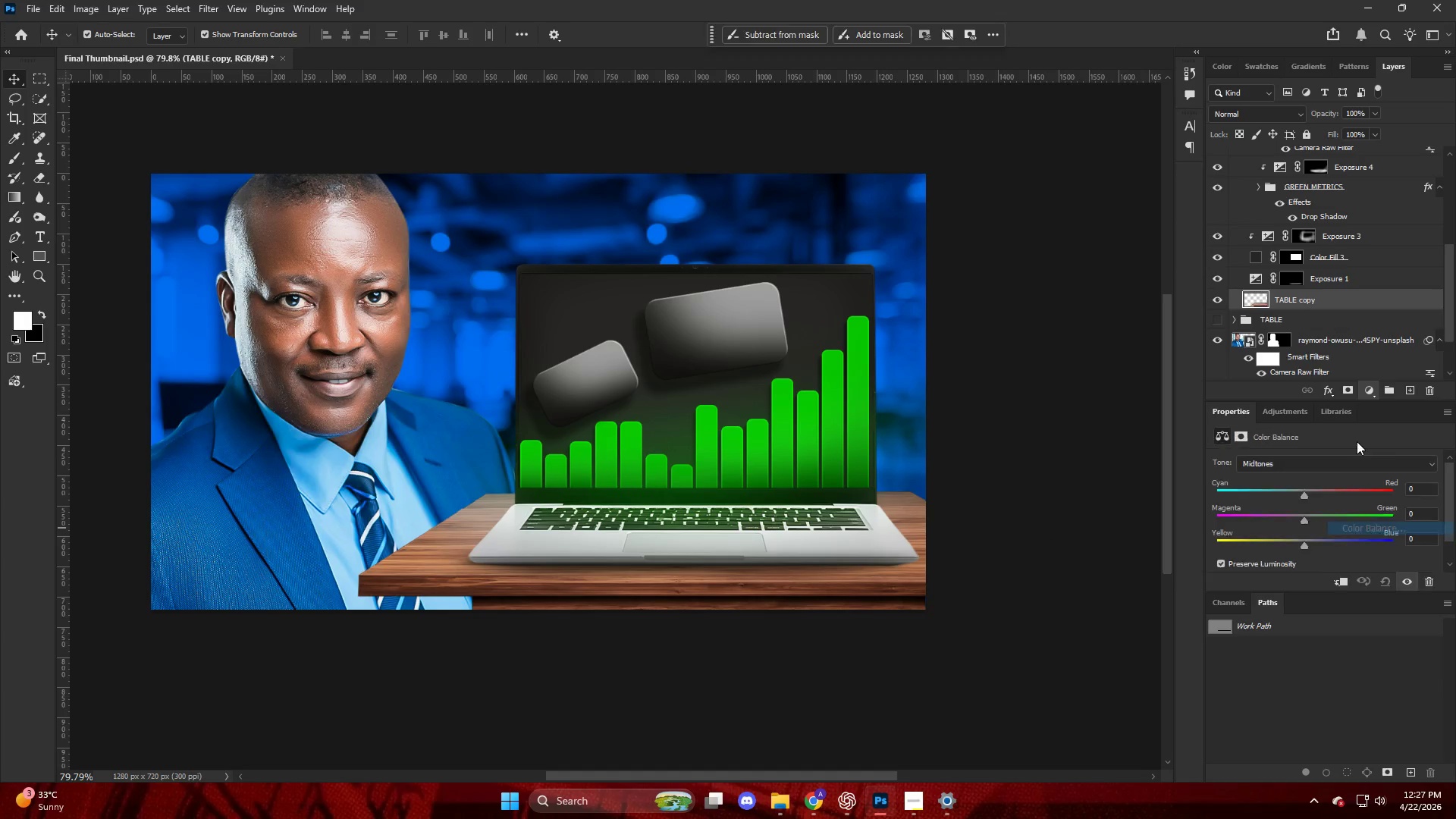 
scroll: coordinate [1345, 485], scroll_direction: down, amount: 4.0
 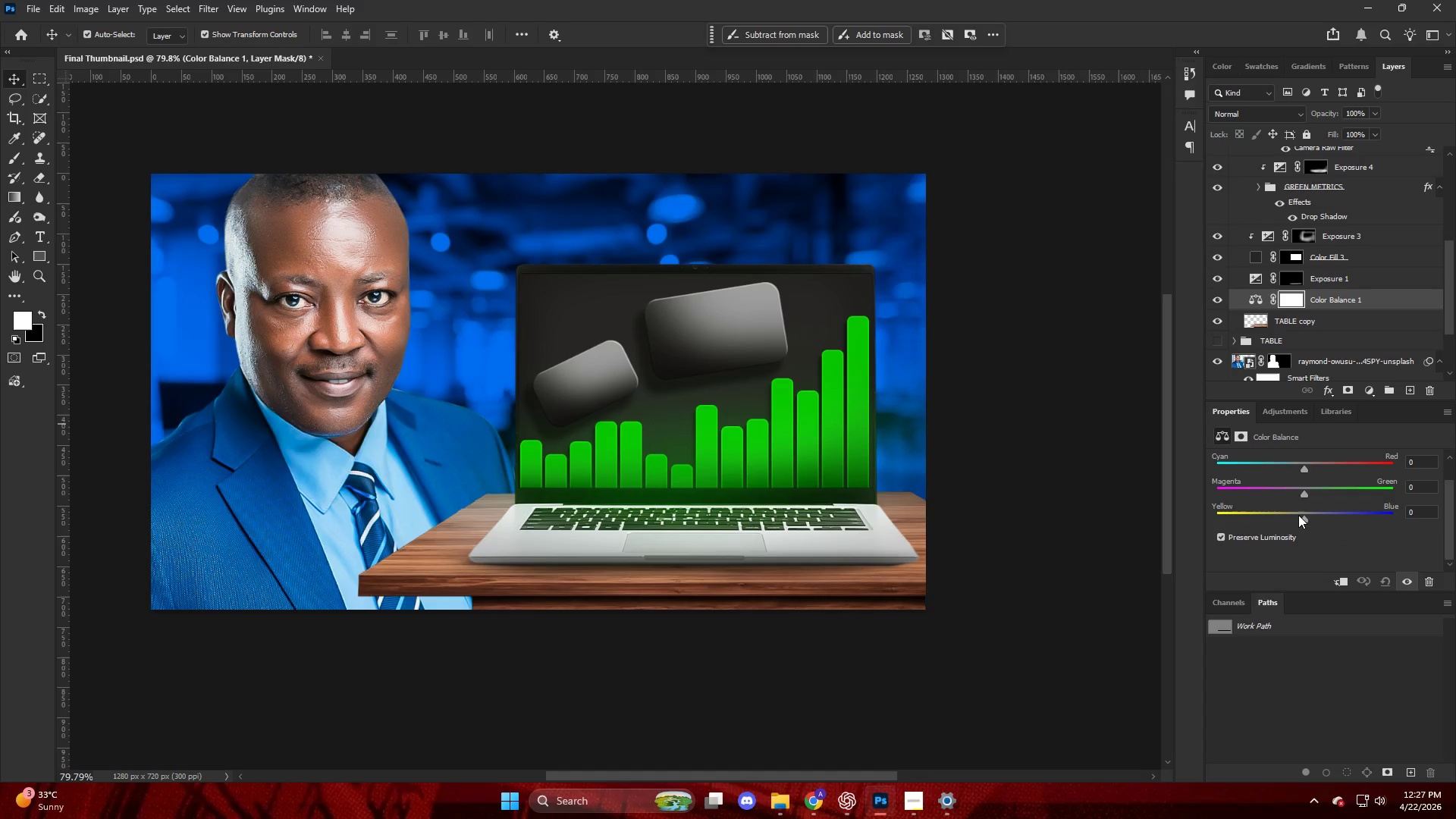 
left_click_drag(start_coordinate=[1302, 515], to_coordinate=[1316, 519])
 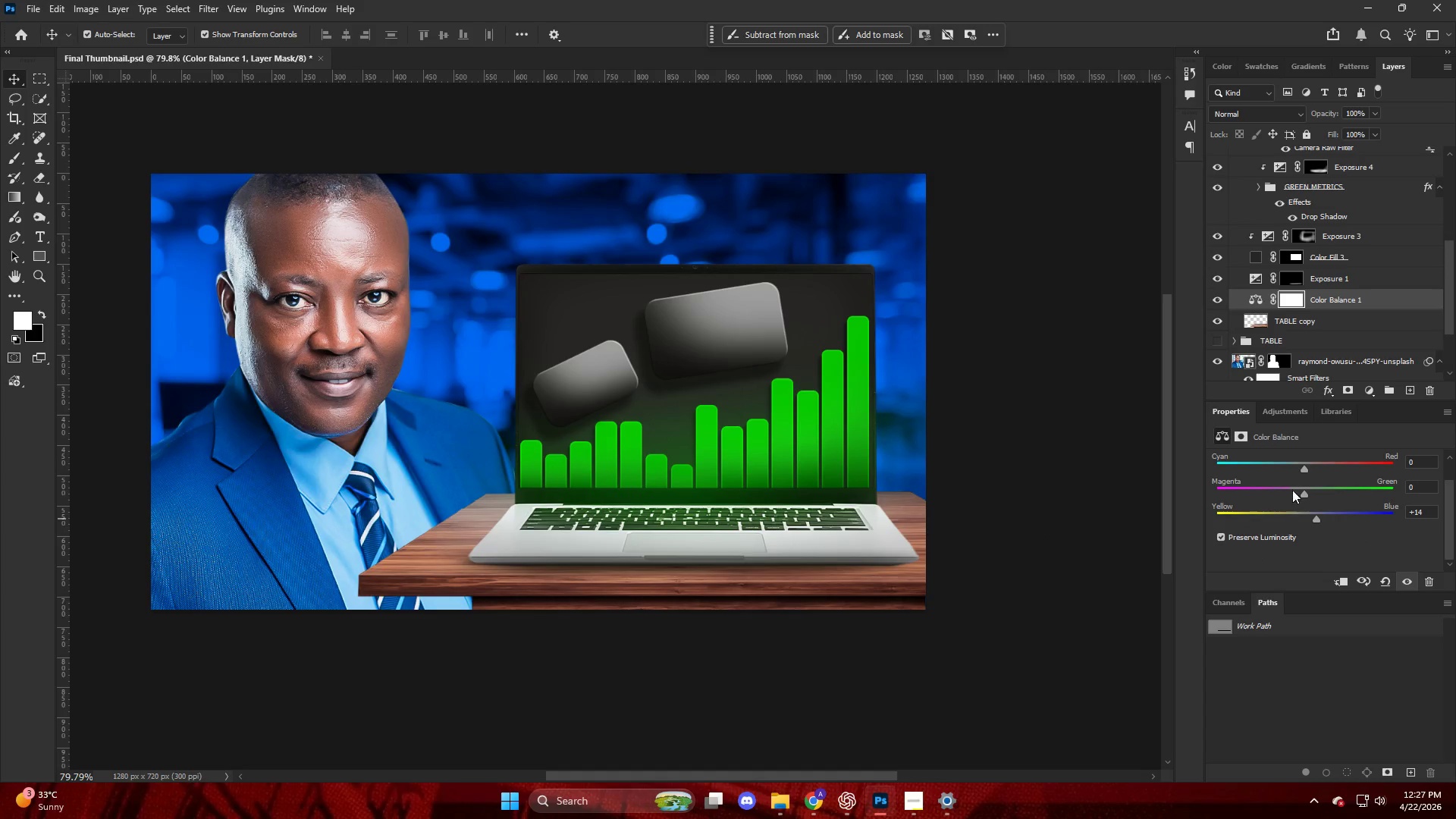 
left_click_drag(start_coordinate=[1296, 494], to_coordinate=[1279, 497])
 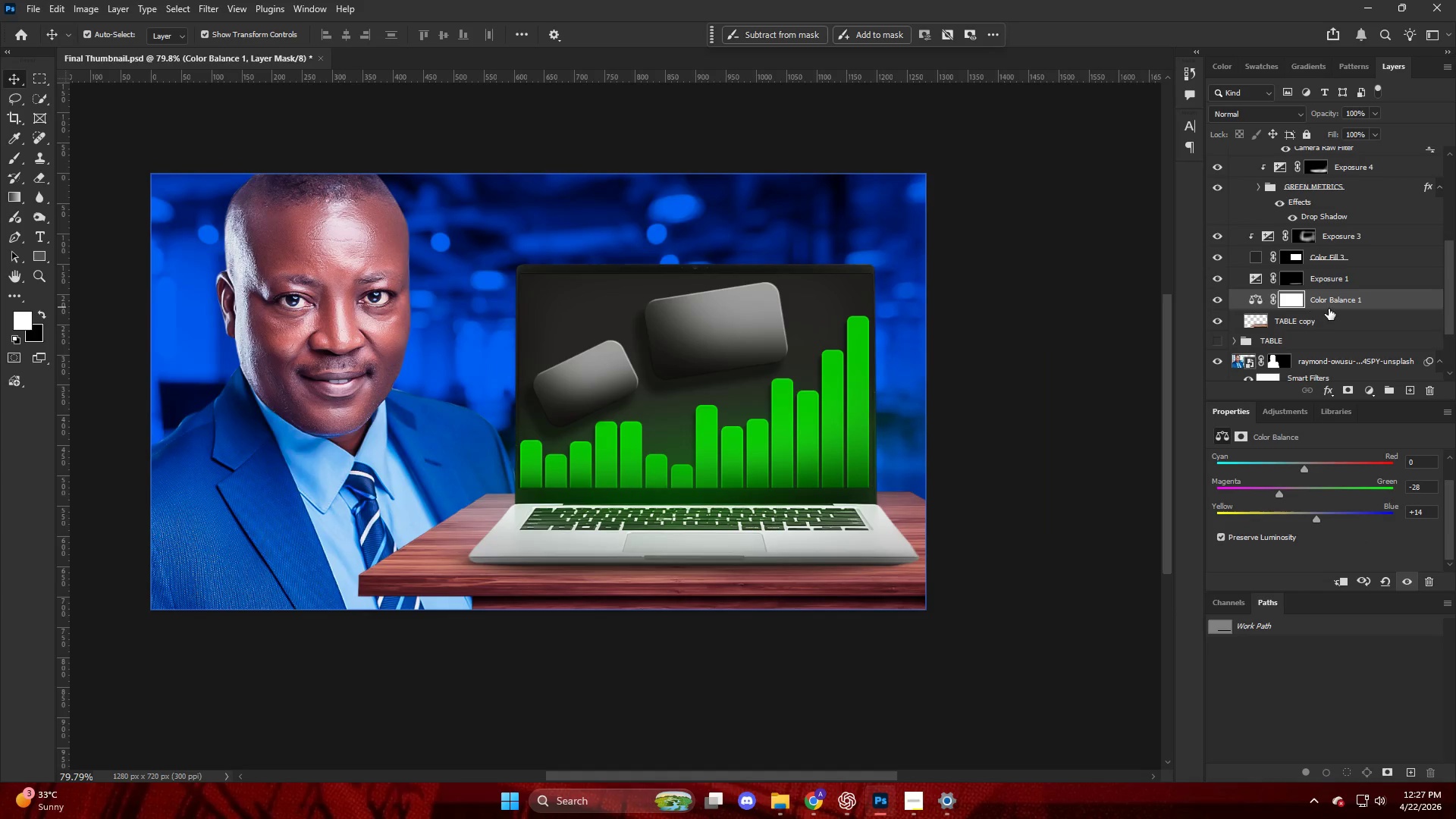 
hold_key(key=AltLeft, duration=0.53)
 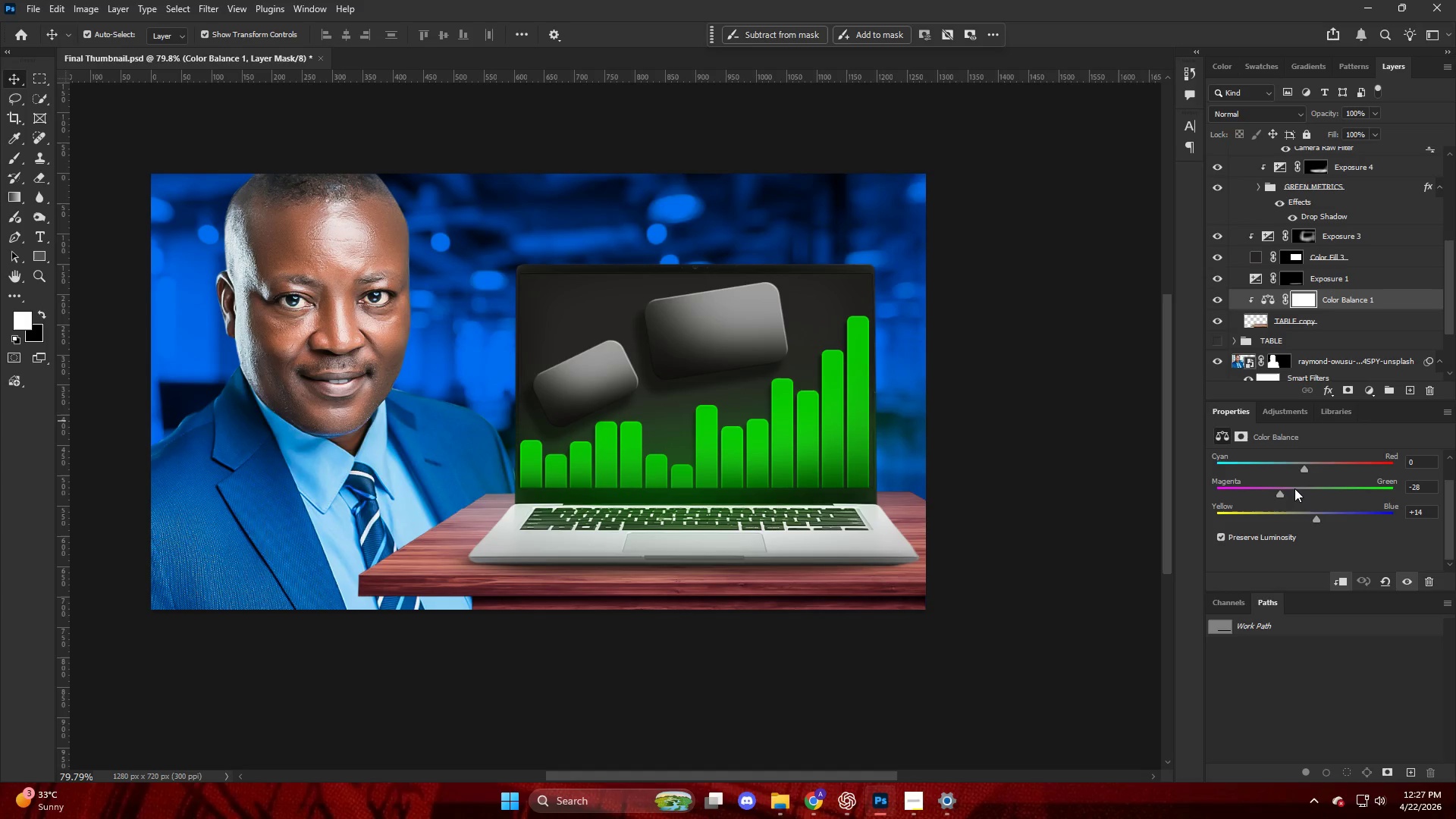 
left_click_drag(start_coordinate=[1288, 488], to_coordinate=[1304, 489])
 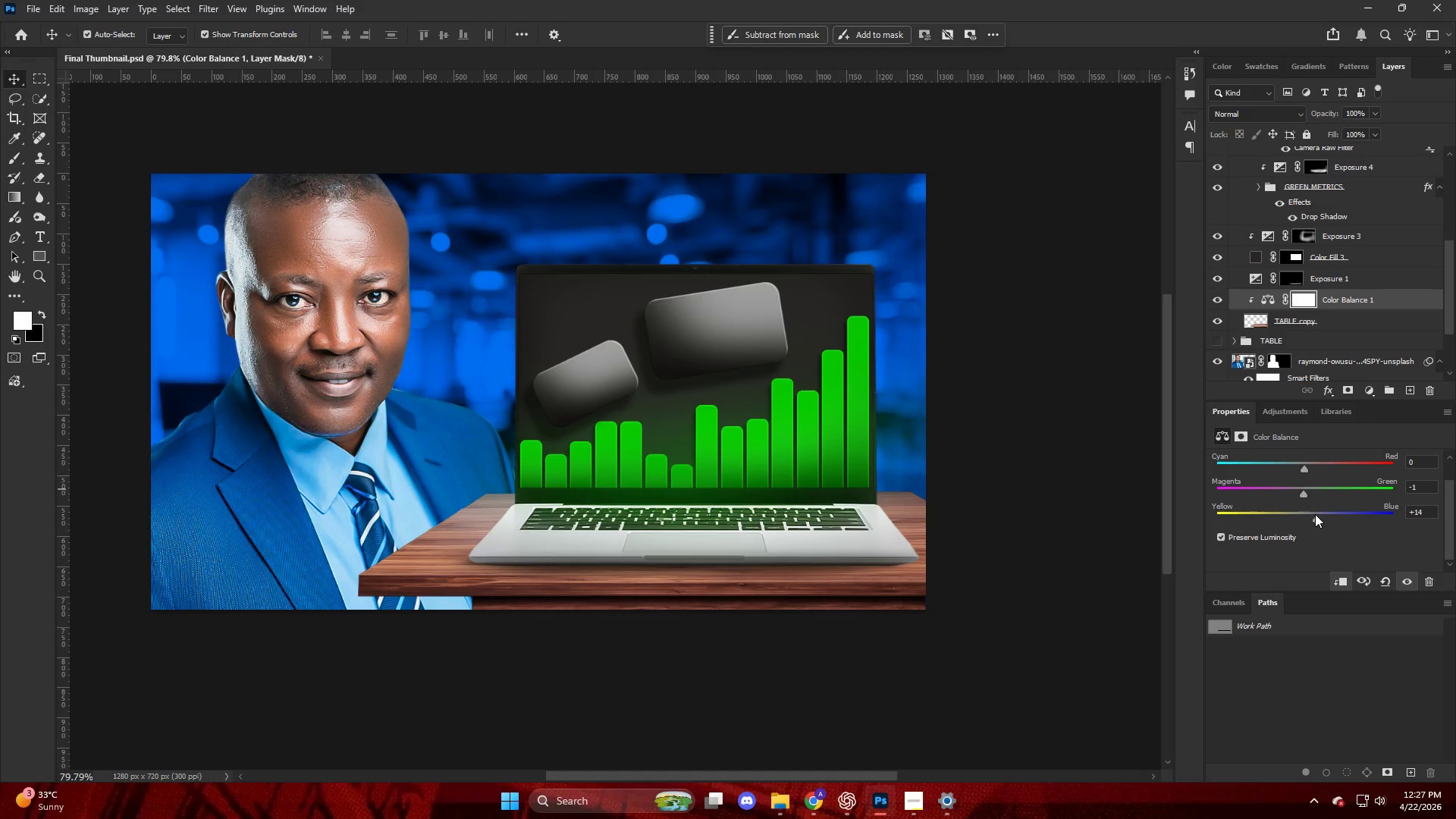 
left_click_drag(start_coordinate=[1316, 514], to_coordinate=[1332, 521])
 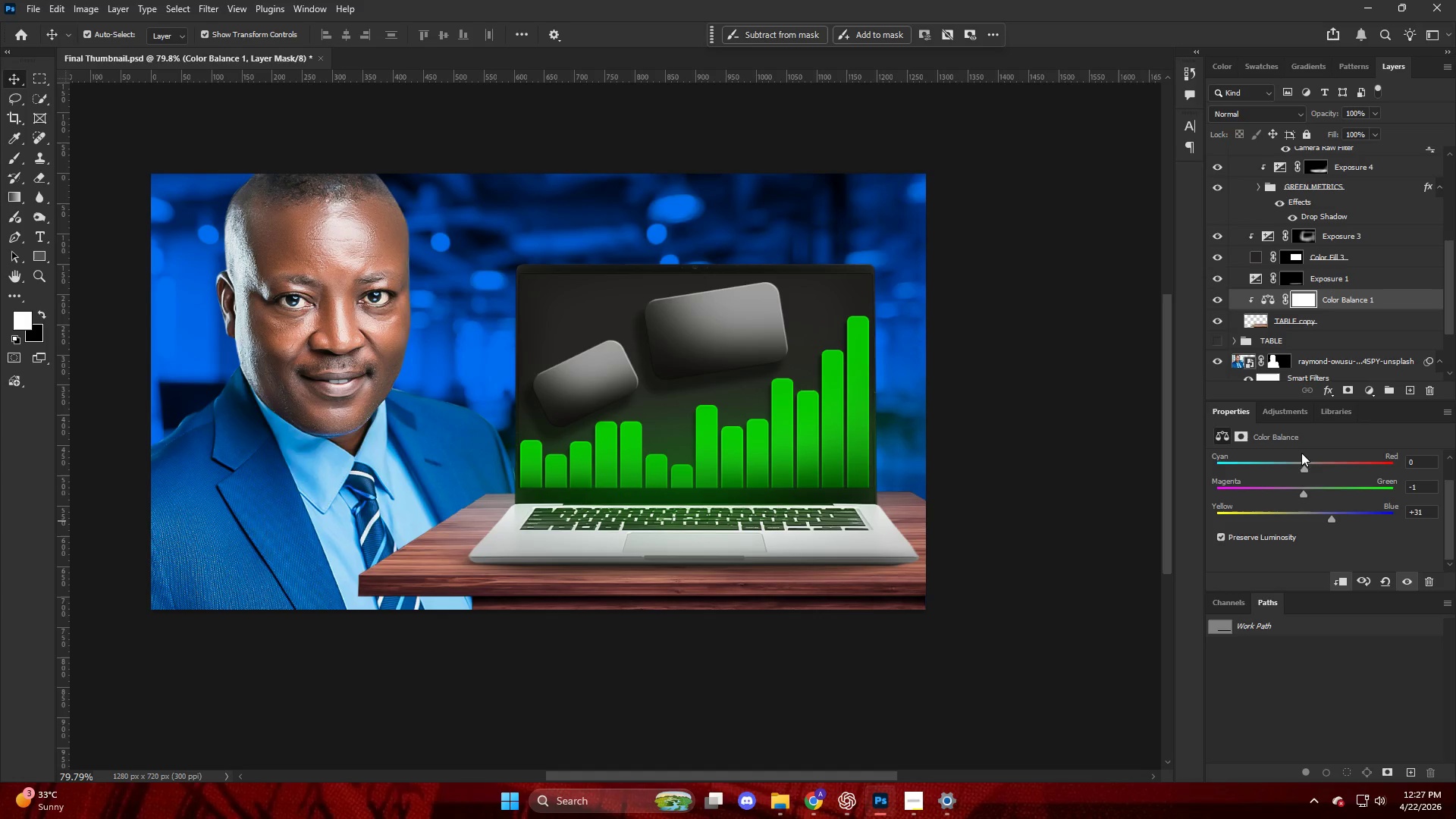 
left_click_drag(start_coordinate=[1298, 467], to_coordinate=[1291, 474])
 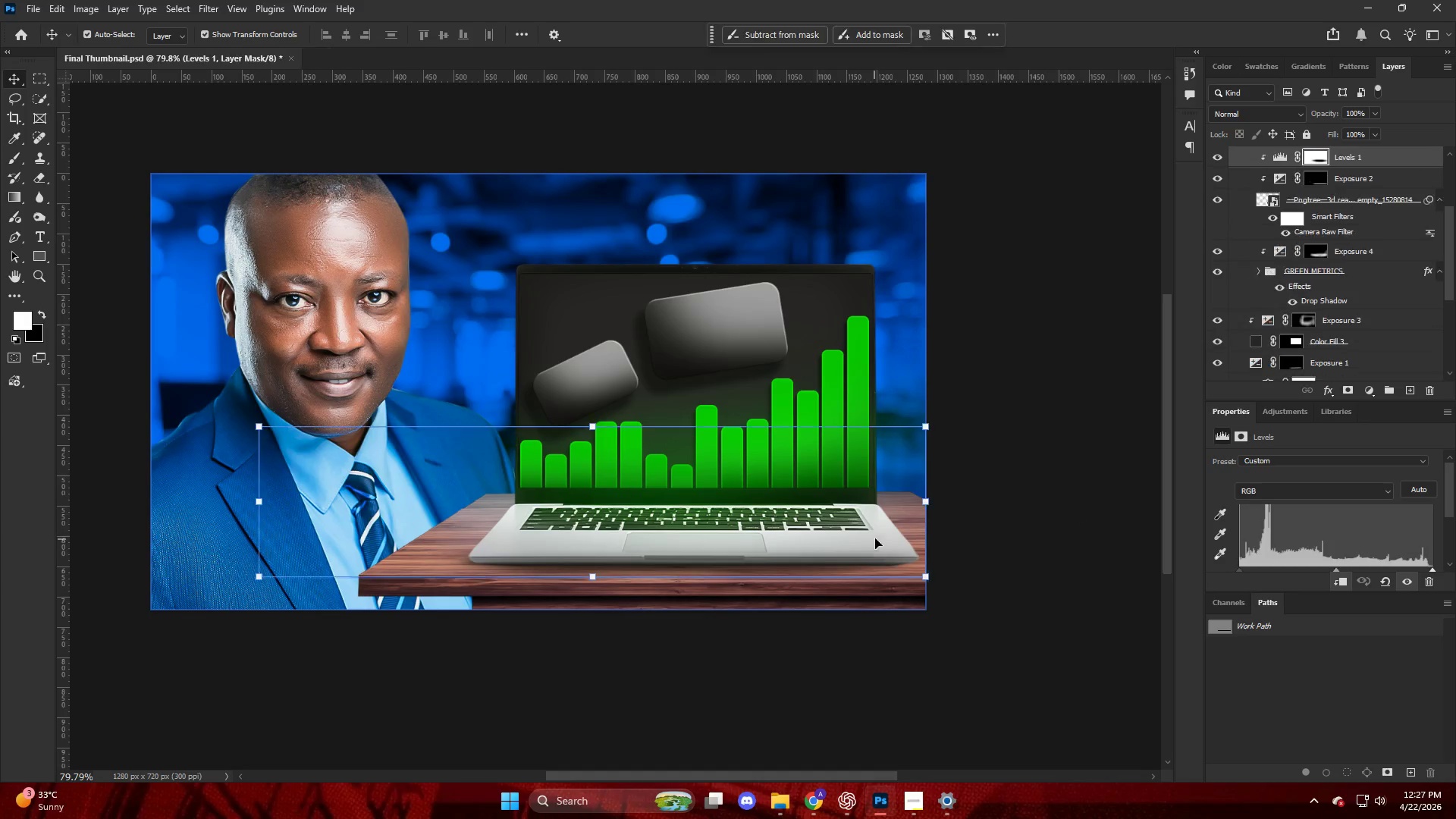 
scroll: coordinate [1313, 243], scroll_direction: up, amount: 2.0
 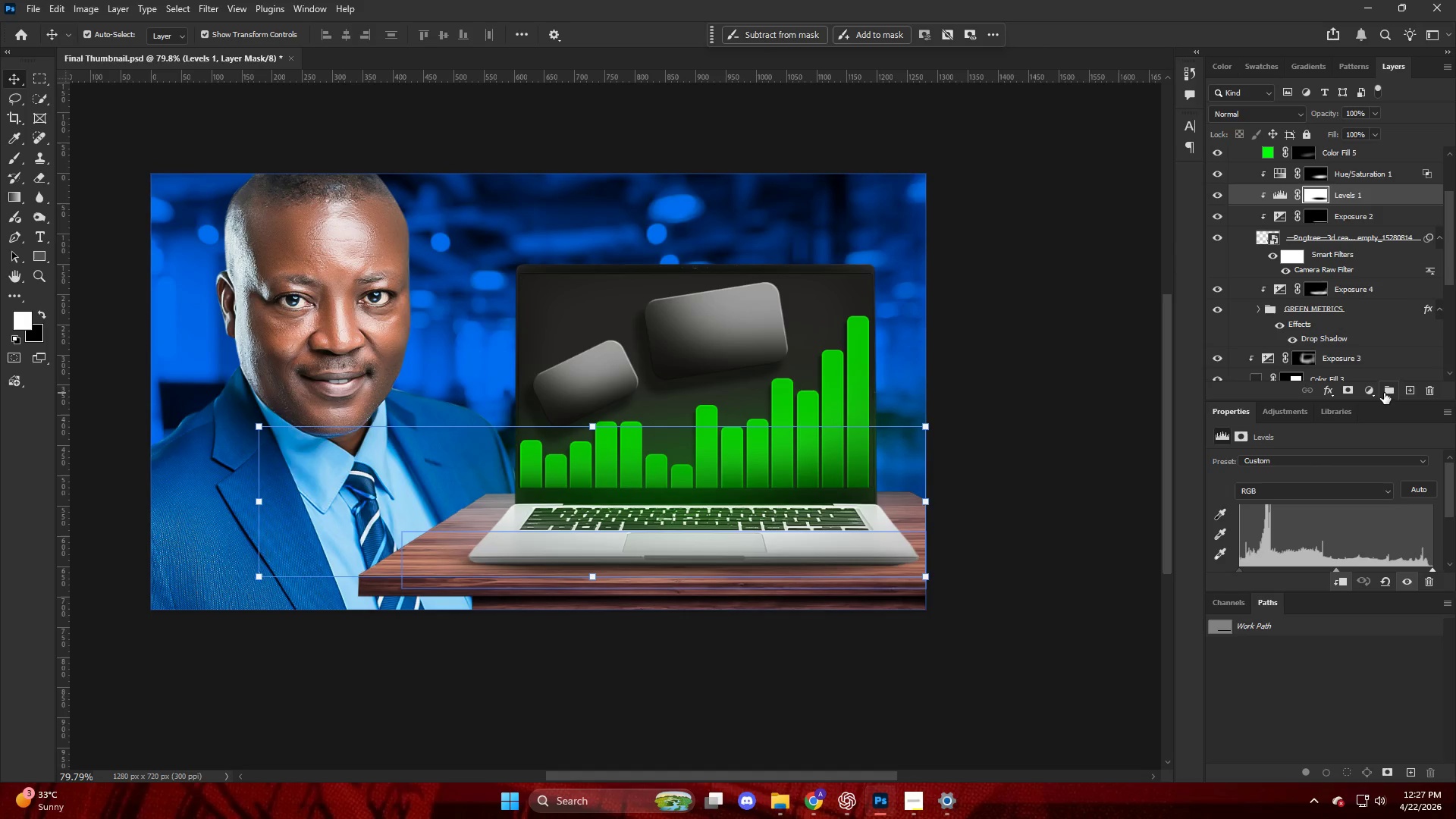 
left_click([1370, 387])
 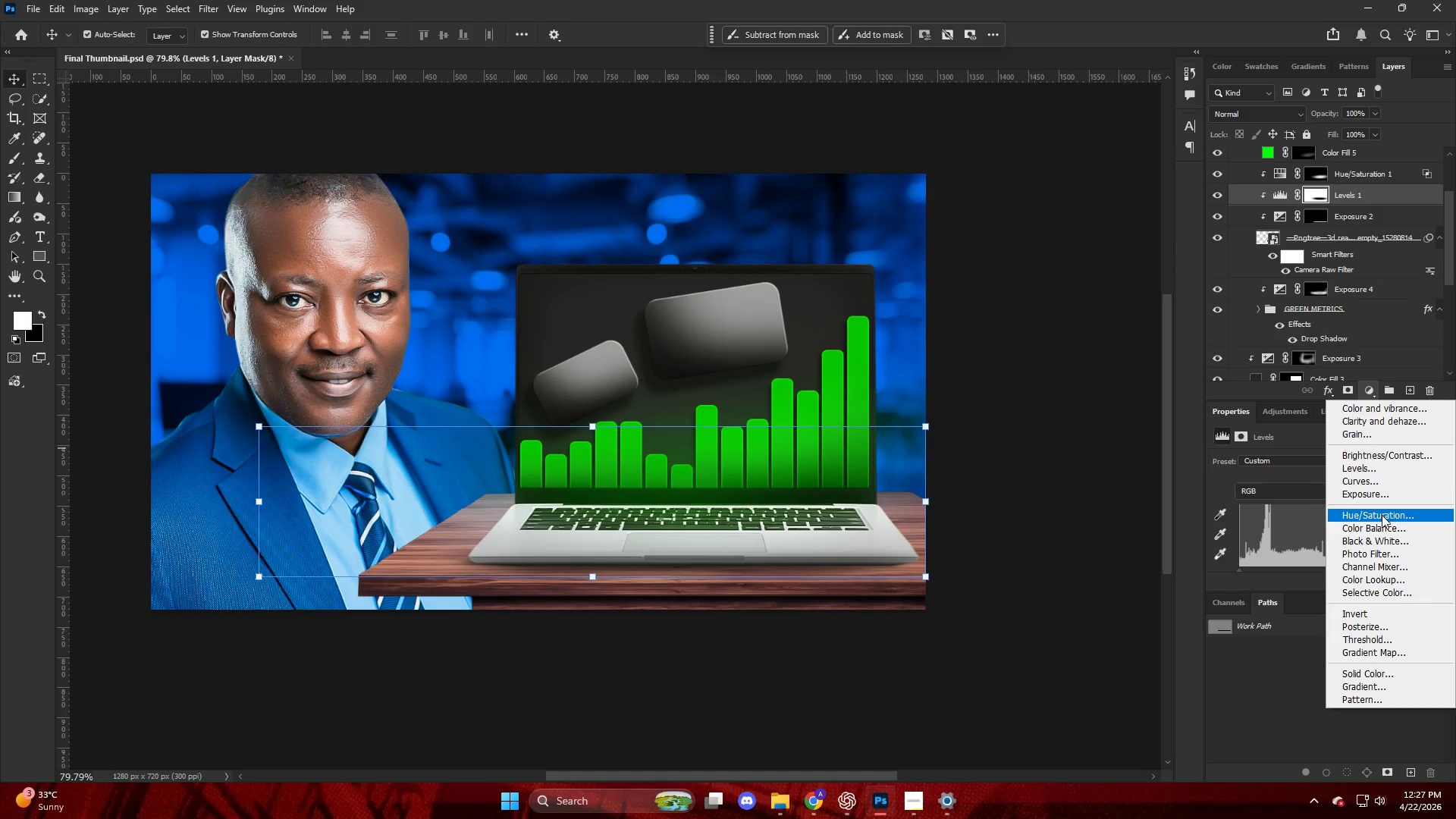 
left_click([1383, 529])
 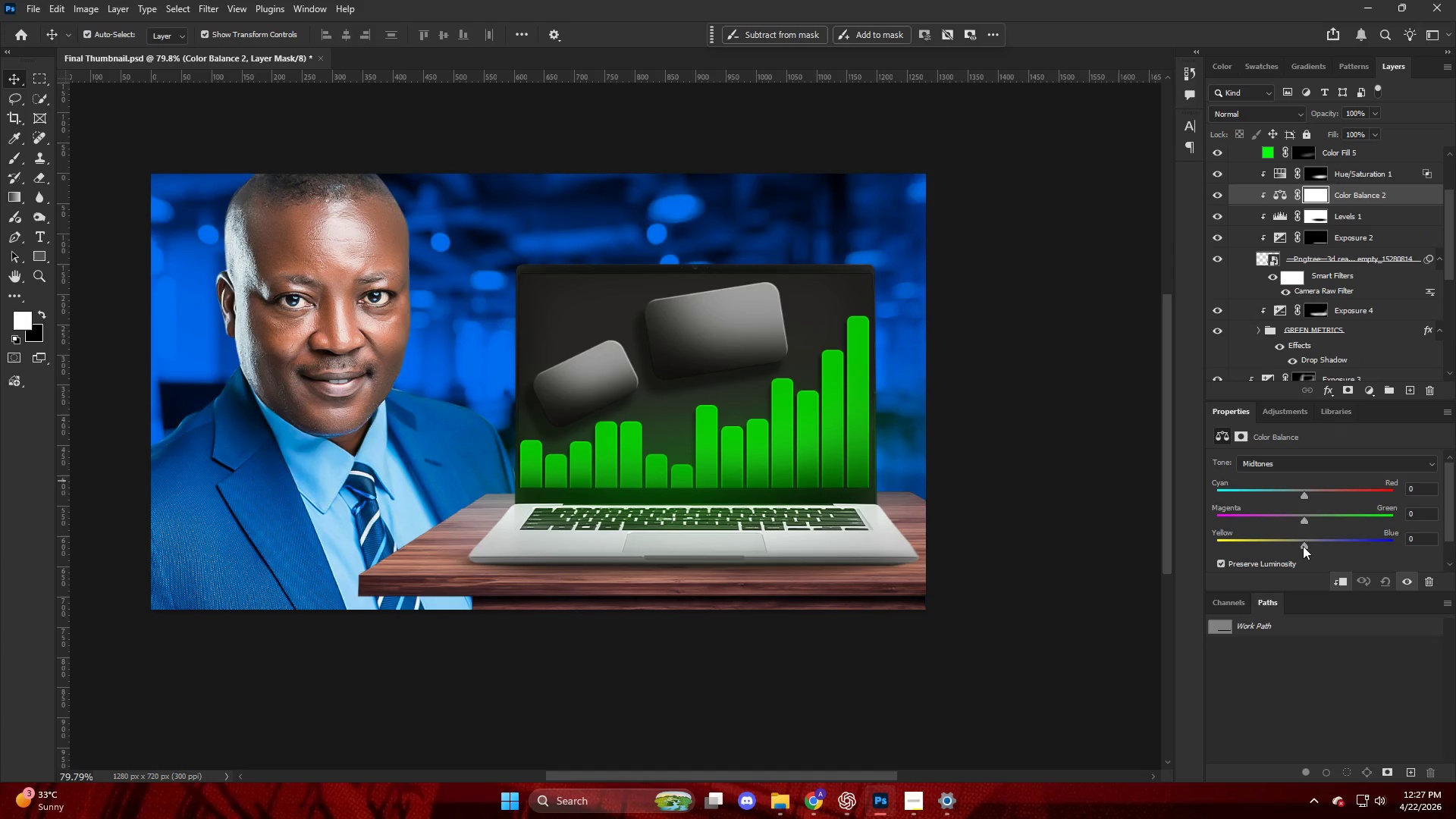 
left_click_drag(start_coordinate=[1302, 542], to_coordinate=[1335, 551])
 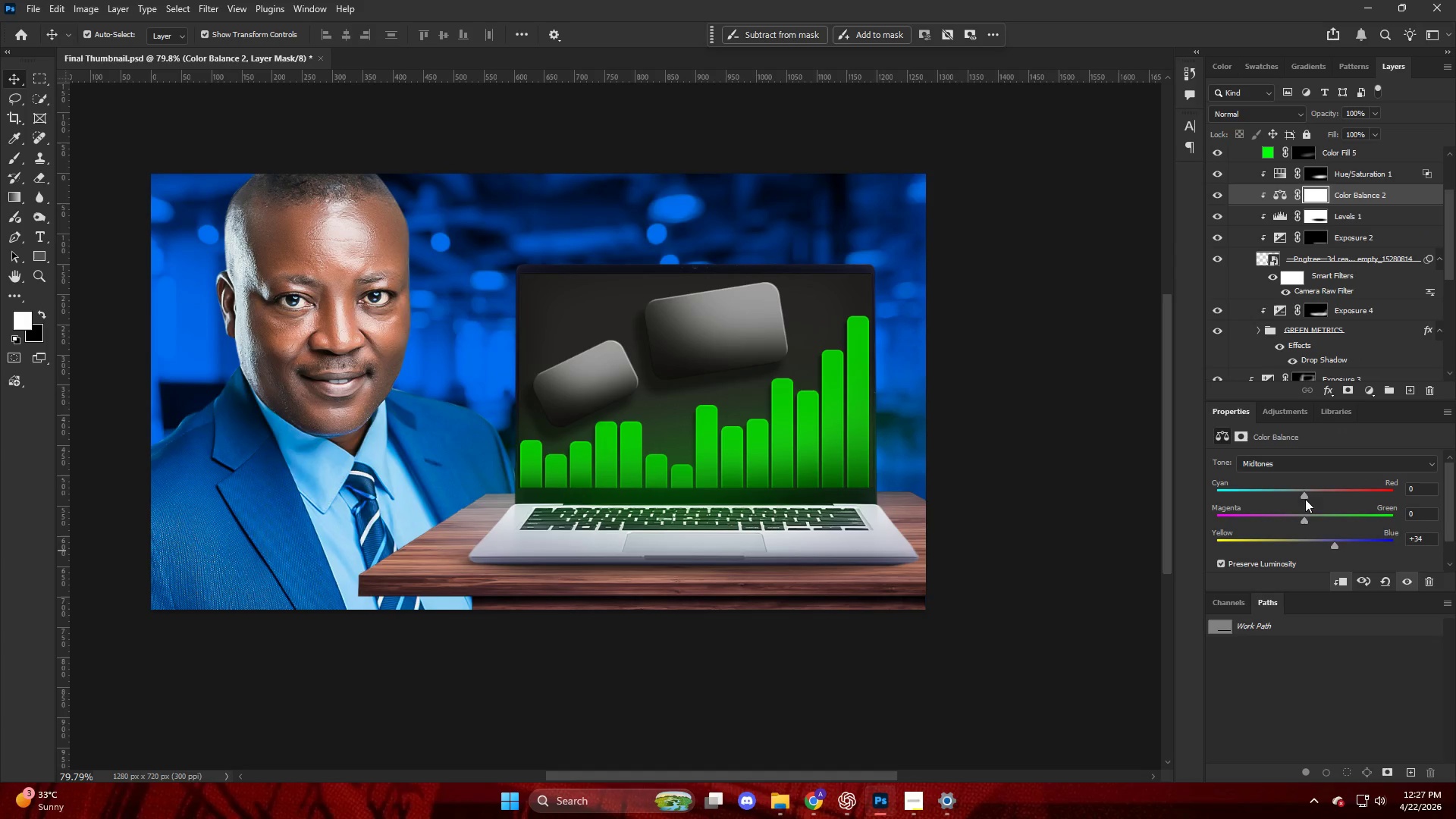 
left_click_drag(start_coordinate=[1303, 496], to_coordinate=[1295, 496])
 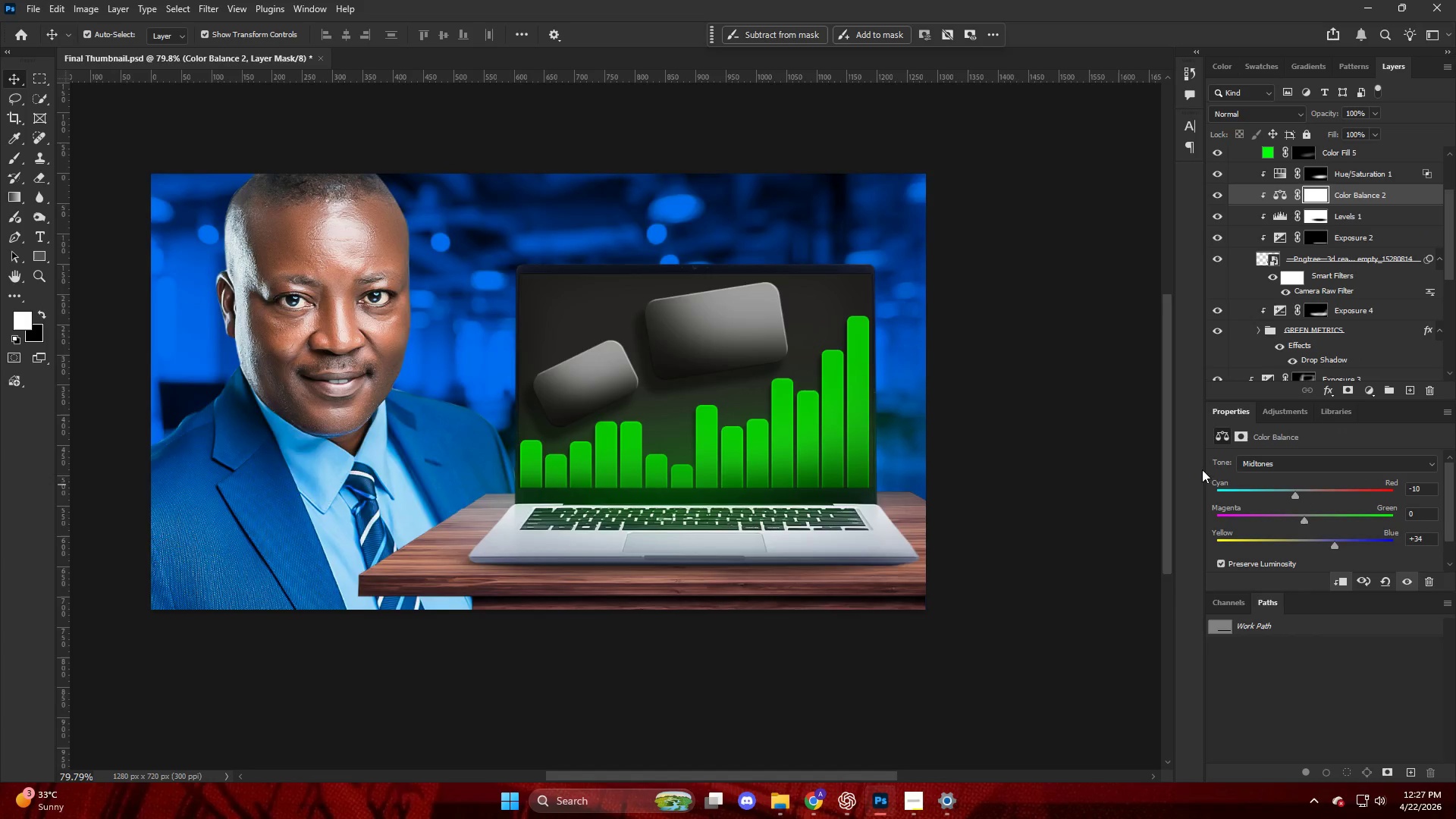 
hold_key(key=AltLeft, duration=0.33)
scroll: coordinate [831, 386], scroll_direction: down, amount: 6.0
 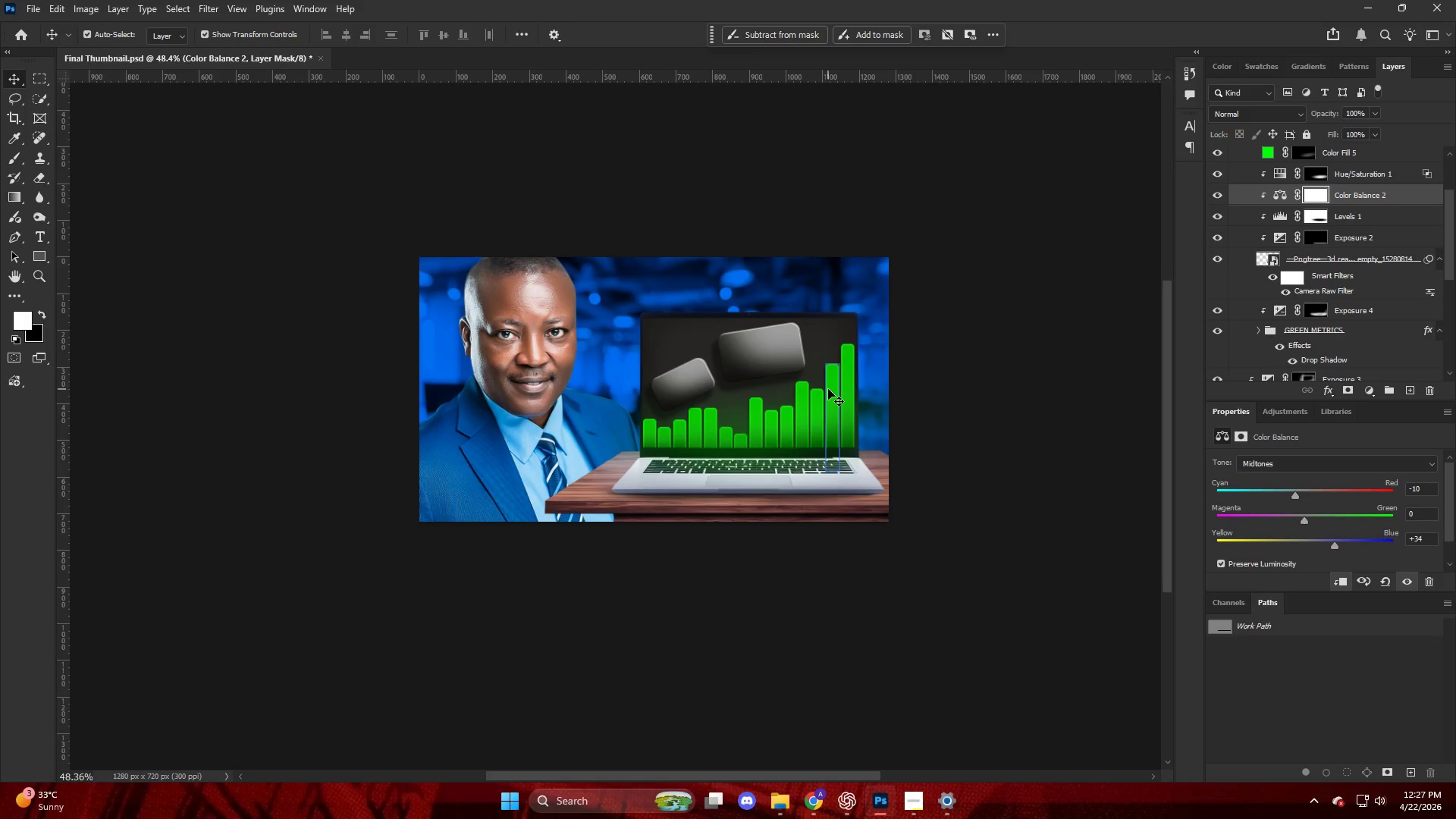 
hold_key(key=AltLeft, duration=0.64)
scroll: coordinate [822, 386], scroll_direction: up, amount: 12.0
 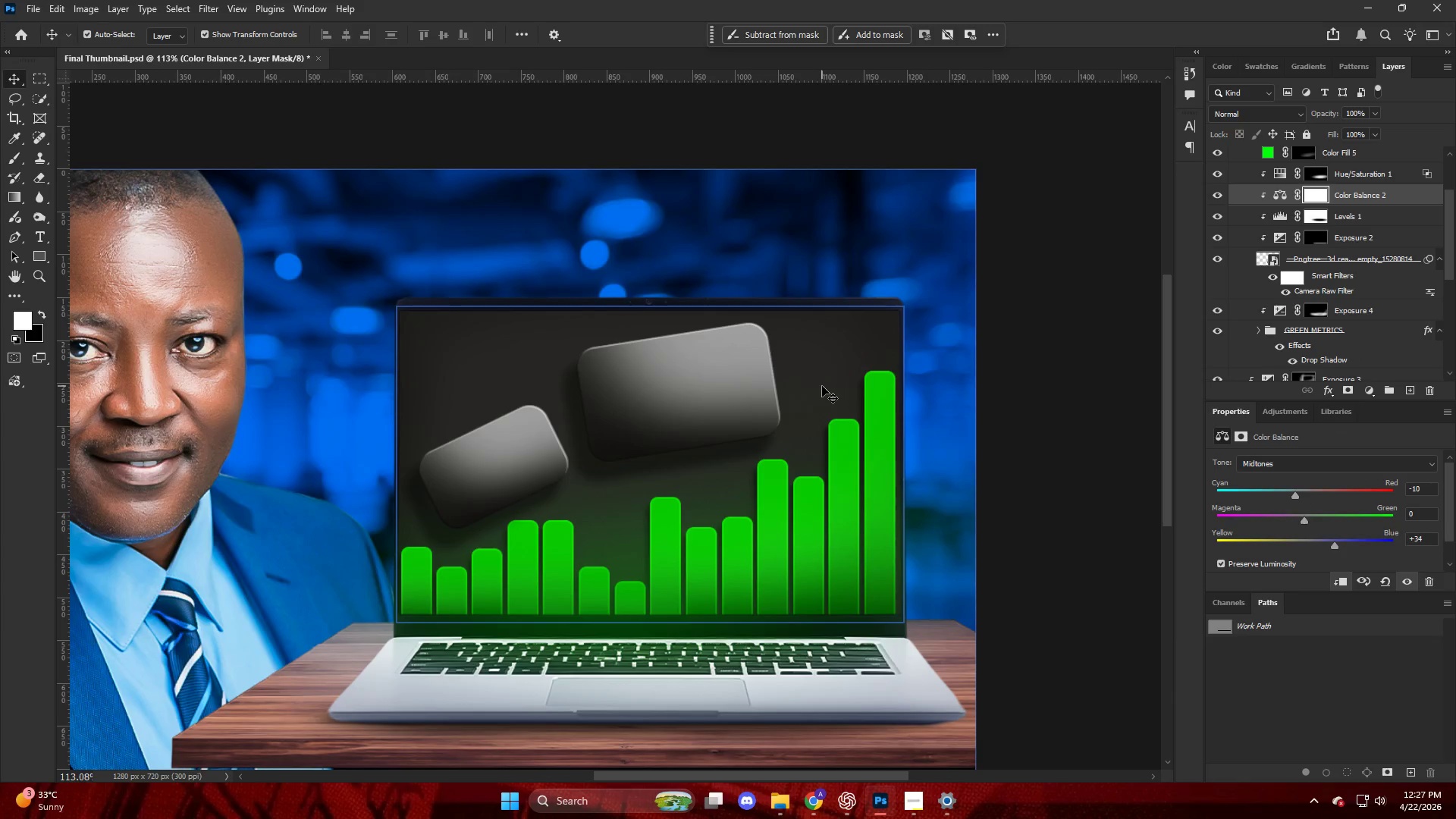 
wait(35.67)
 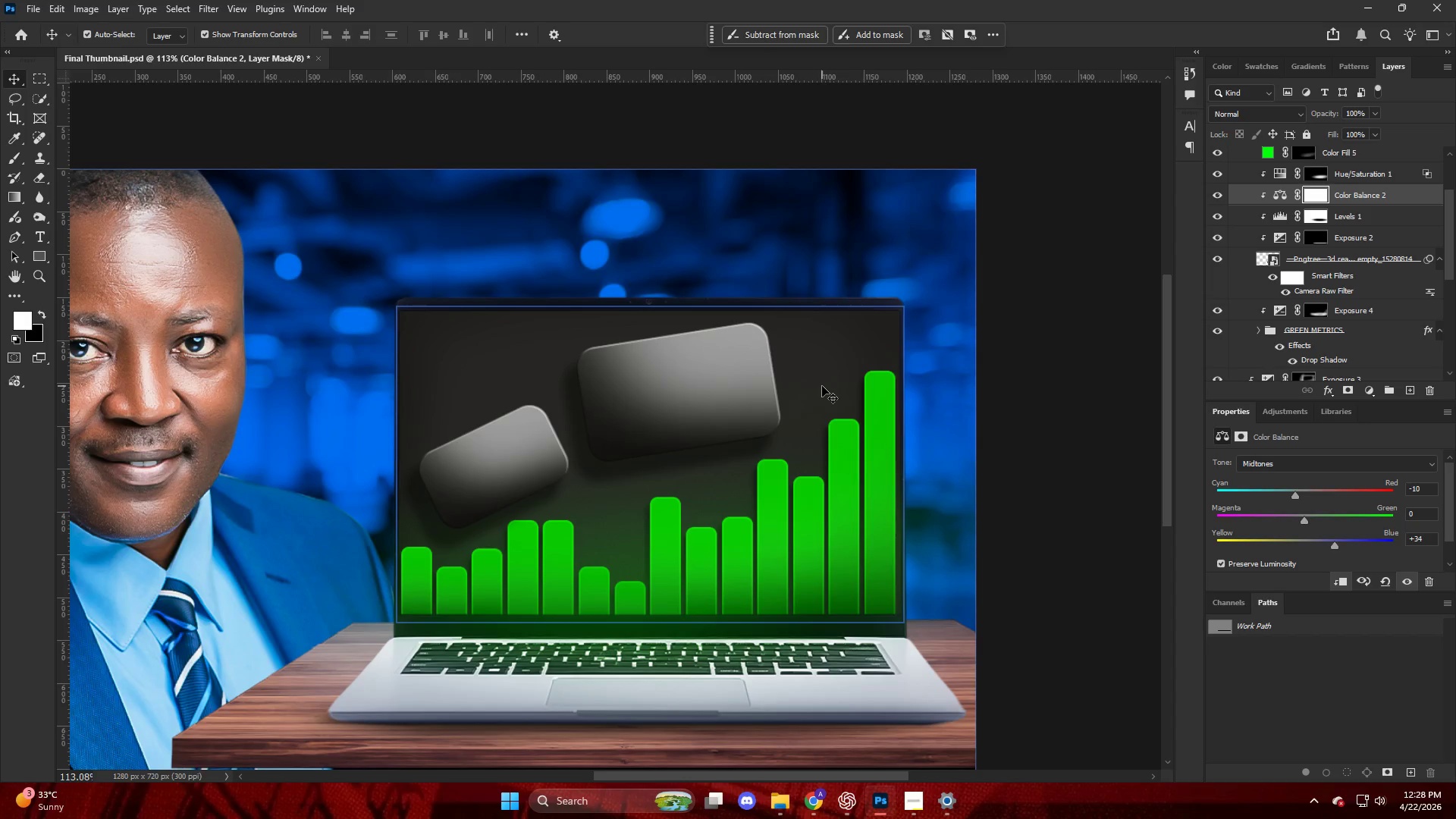 
hold_key(key=AltLeft, duration=0.39)
 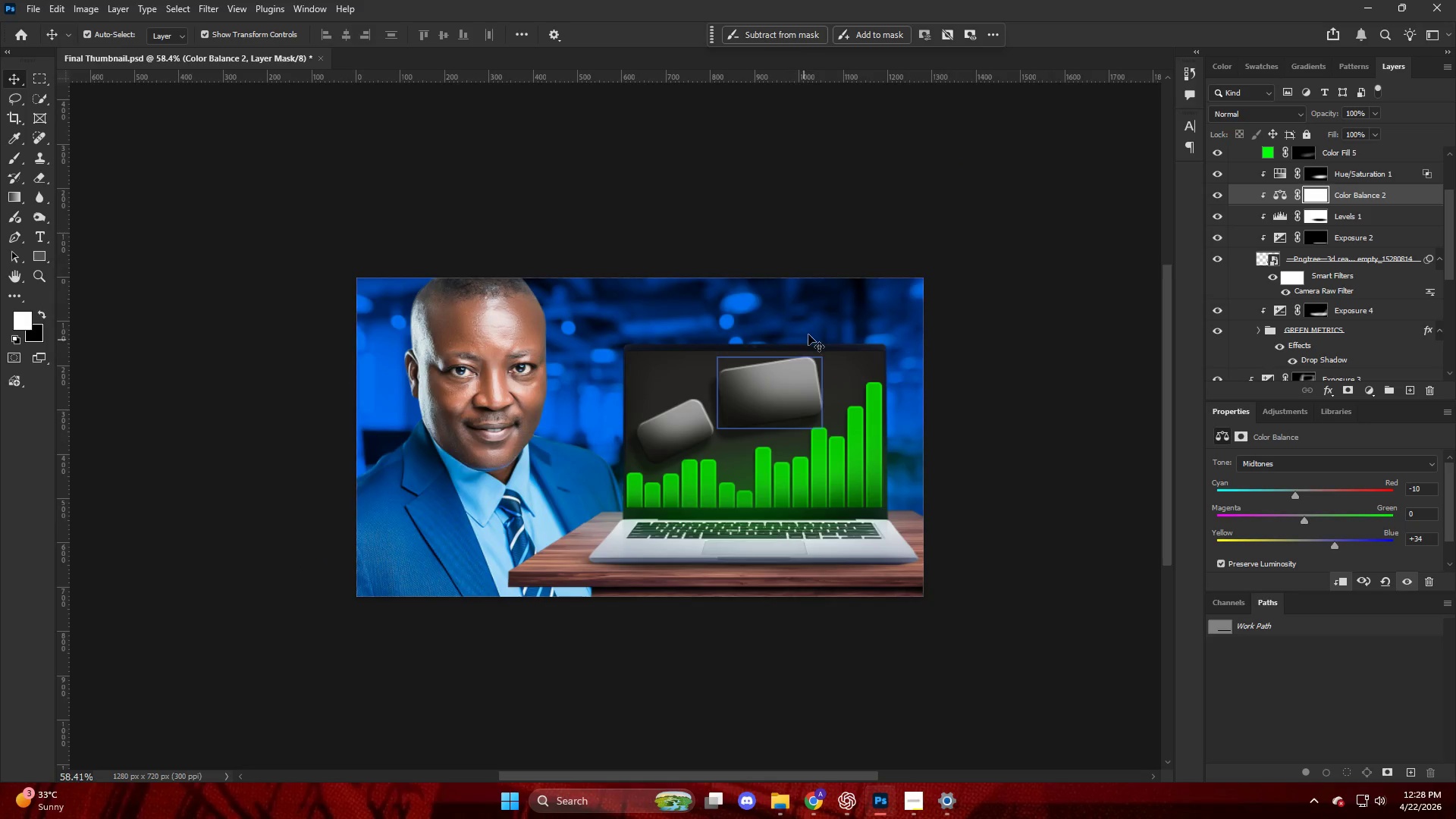 
key(Alt+AltLeft)
 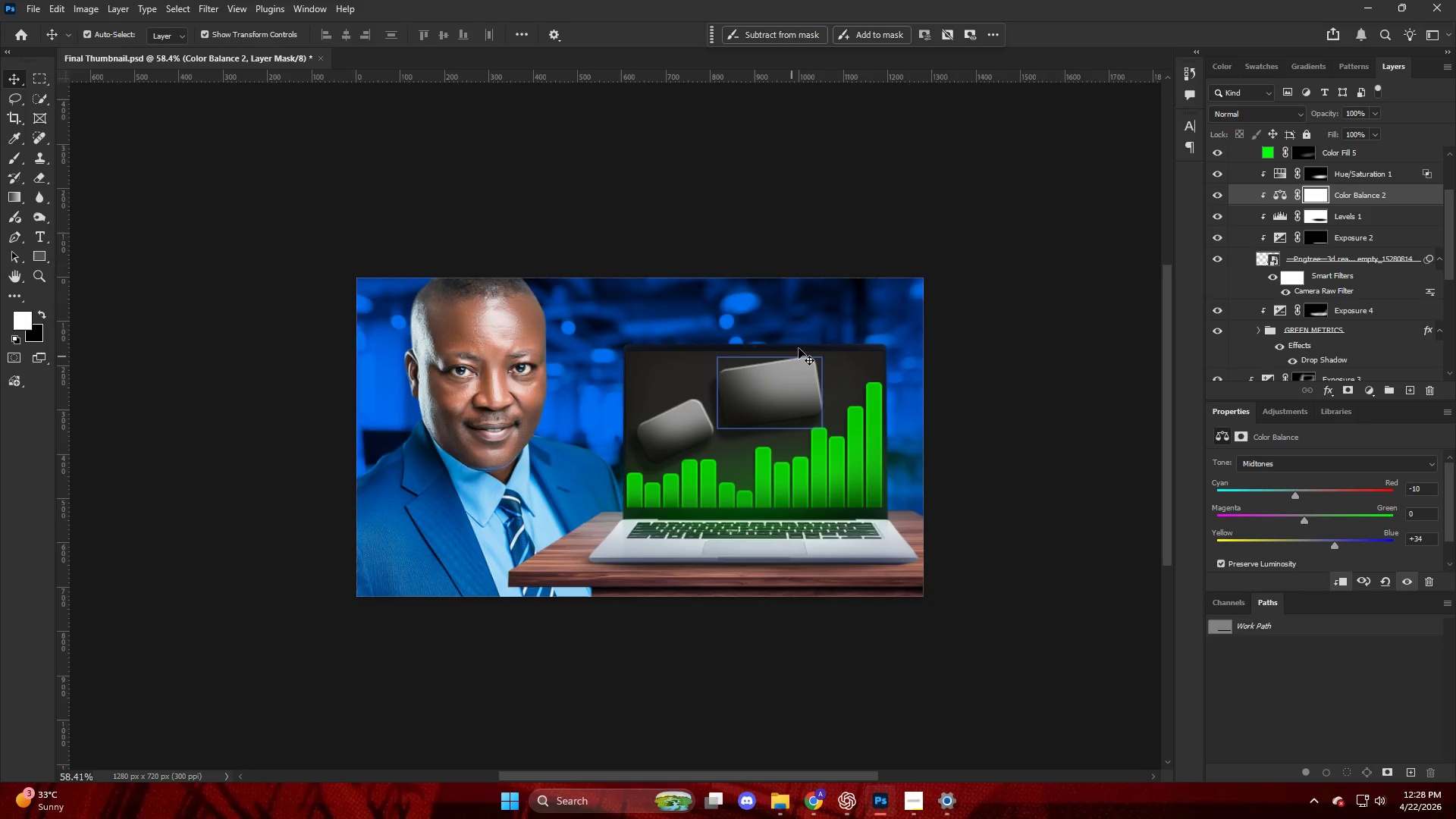 
key(V)
 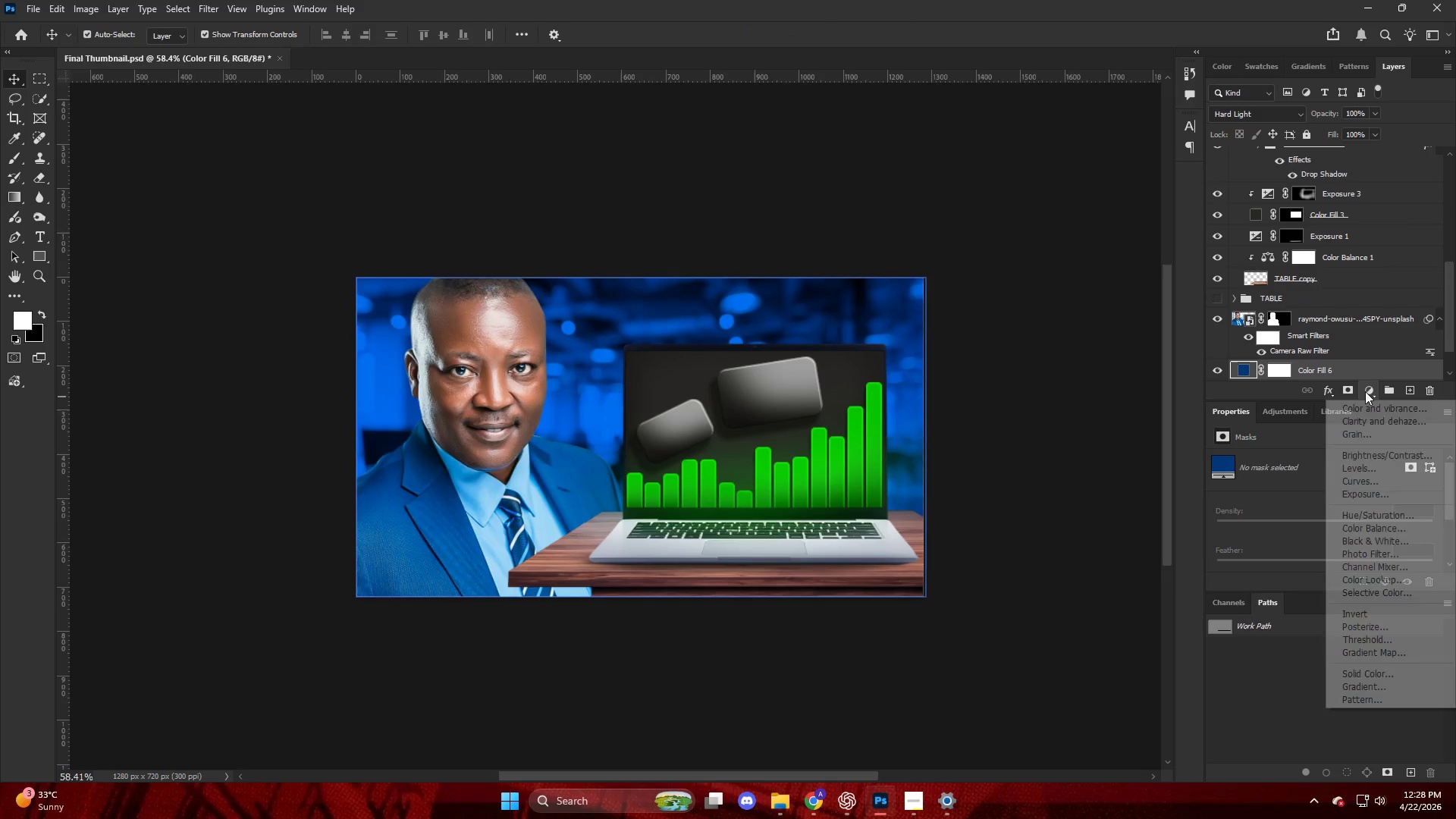 
scroll: coordinate [775, 379], scroll_direction: down, amount: 8.0
 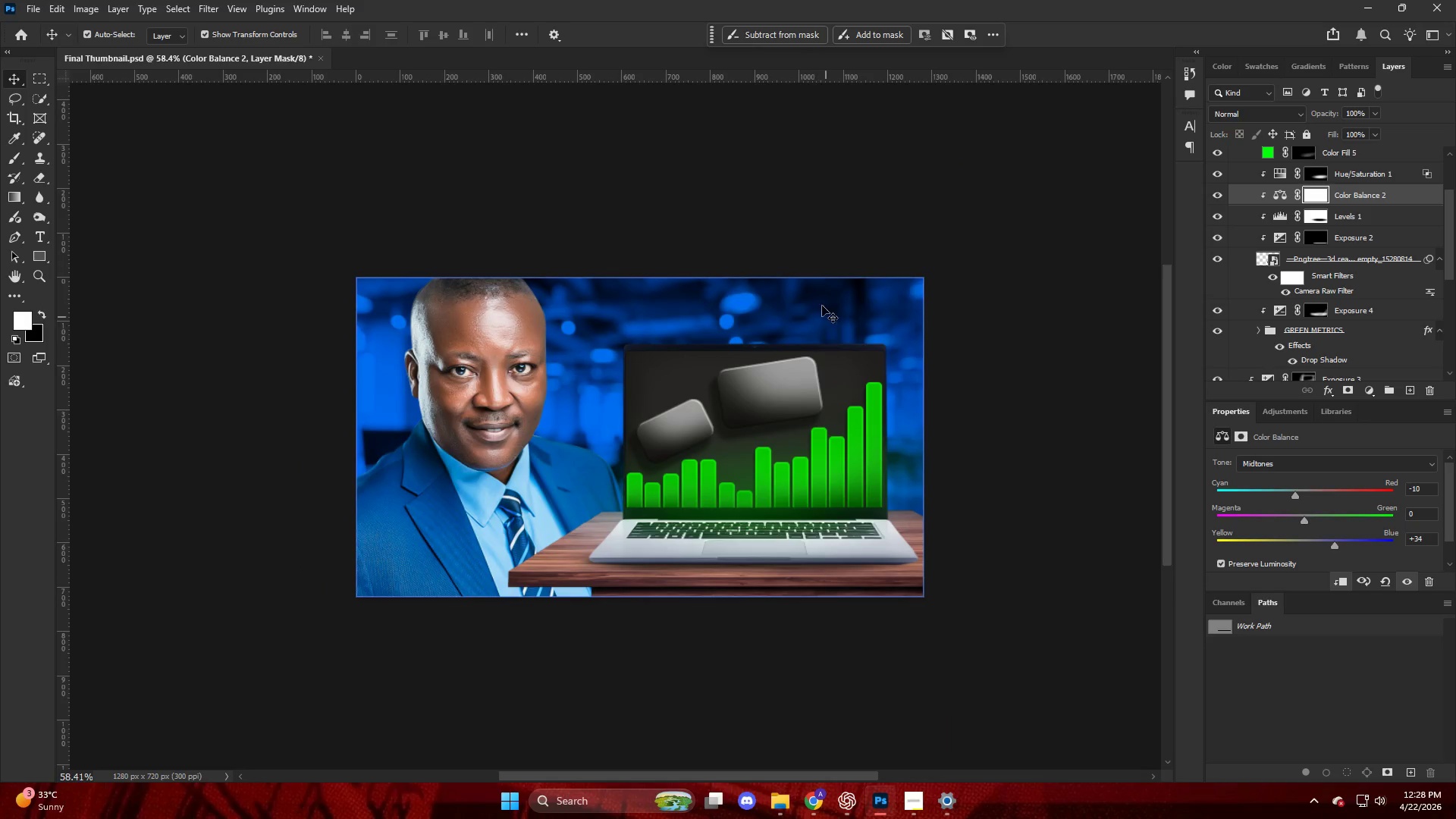 
left_click([1376, 491])
 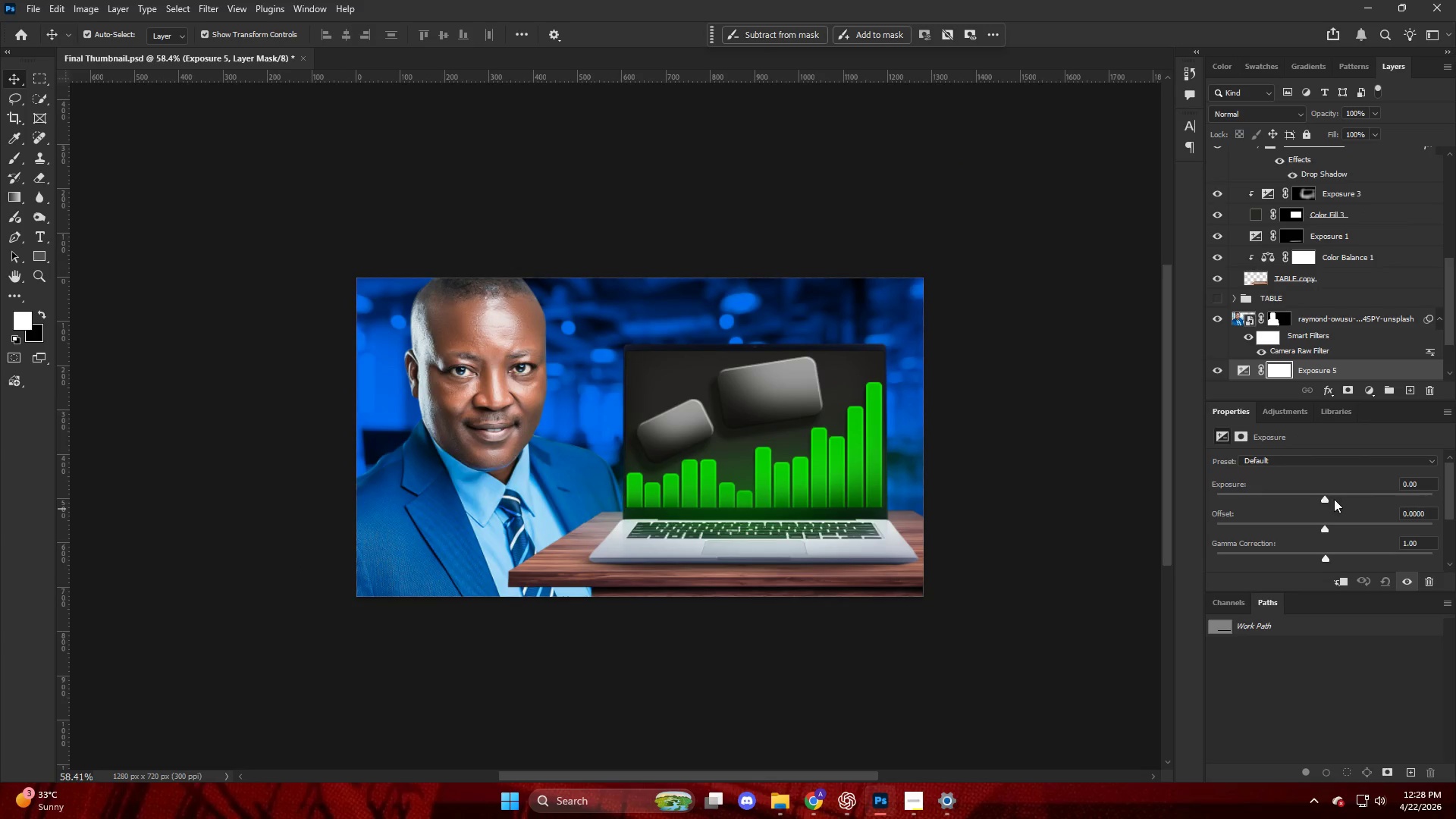 
left_click_drag(start_coordinate=[1319, 498], to_coordinate=[1258, 497])
 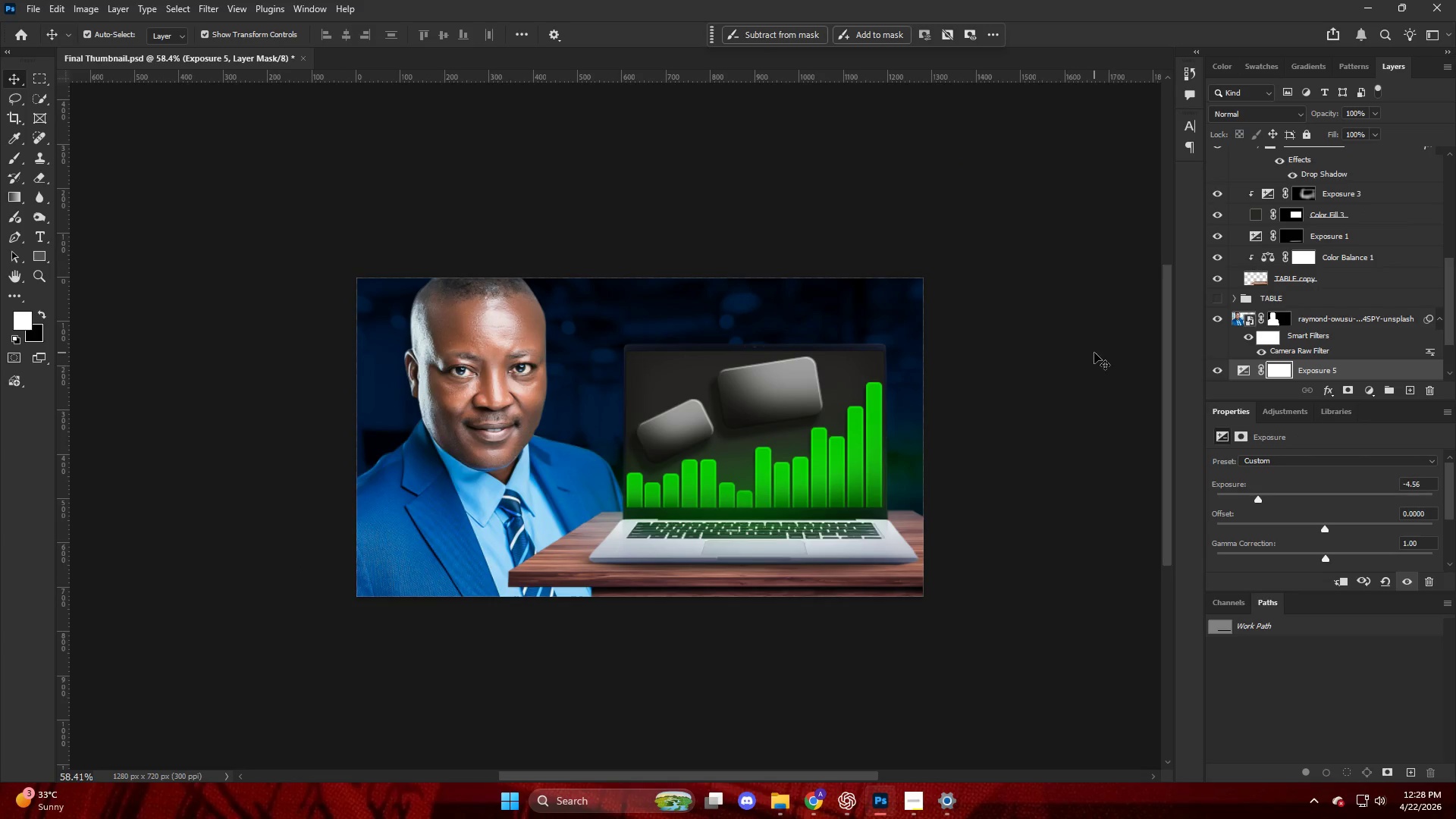 
key(Control+Meta+I)
 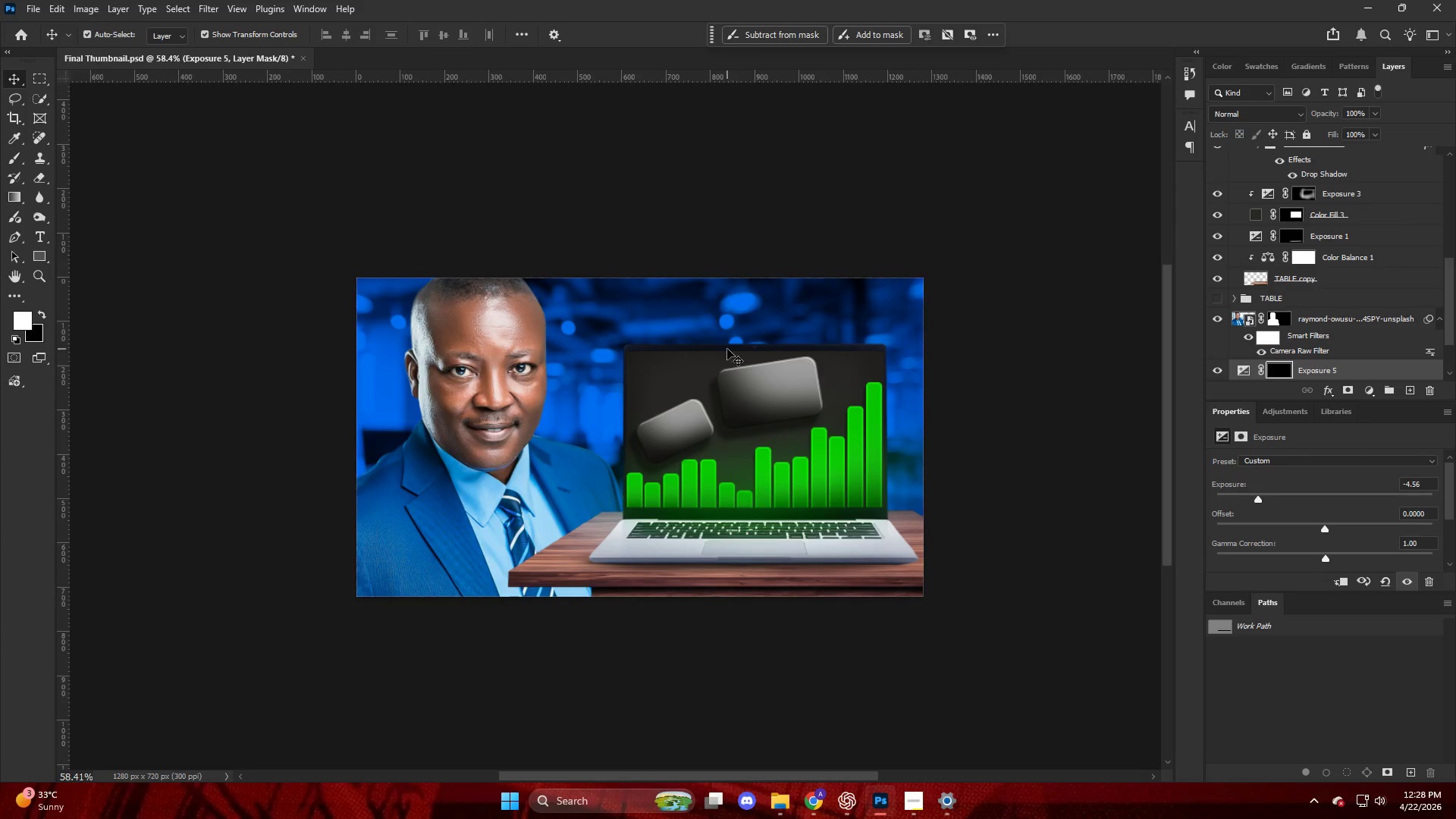 
key(Control+Meta+MetaLeft)
 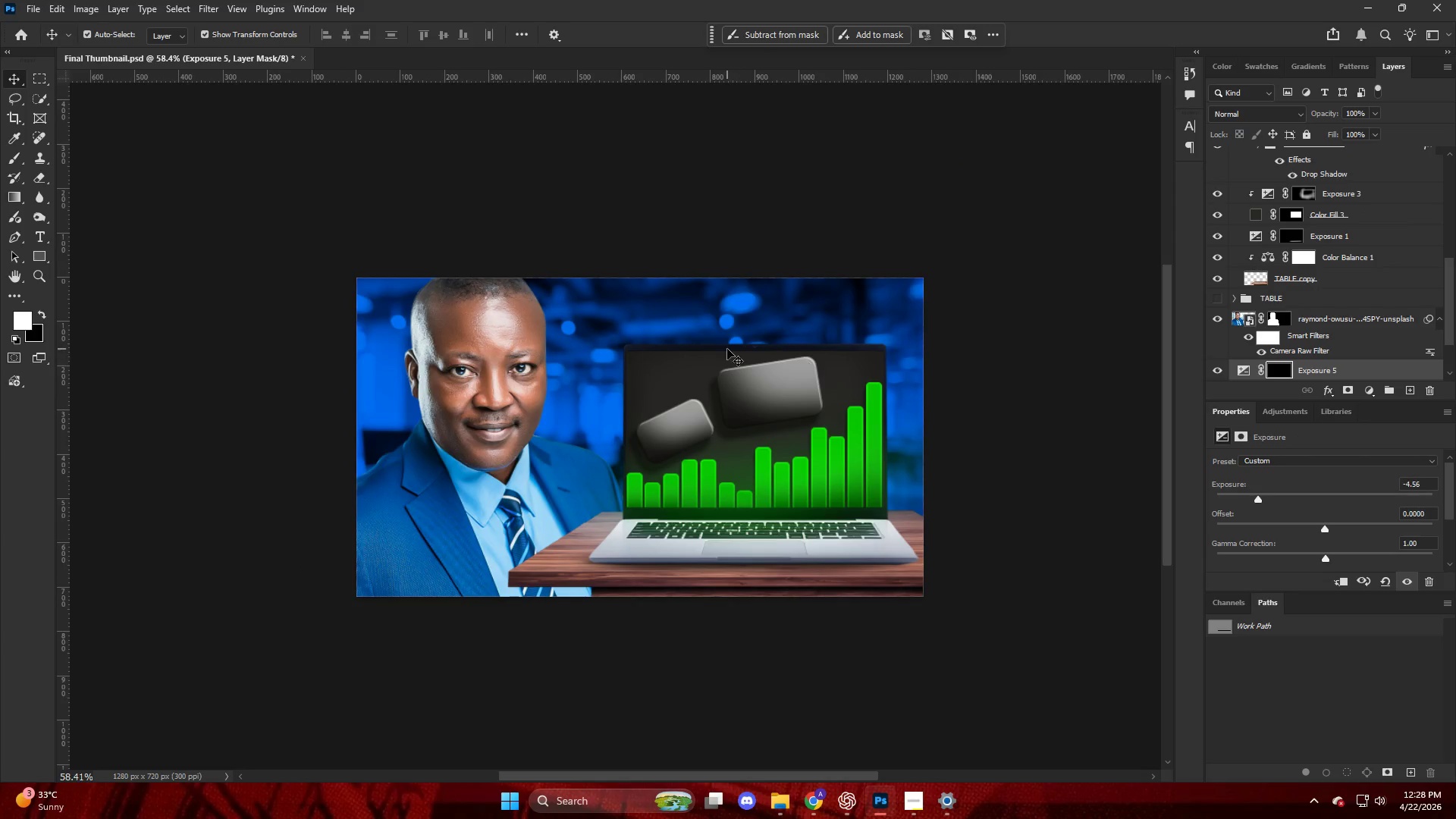 
key(B)
 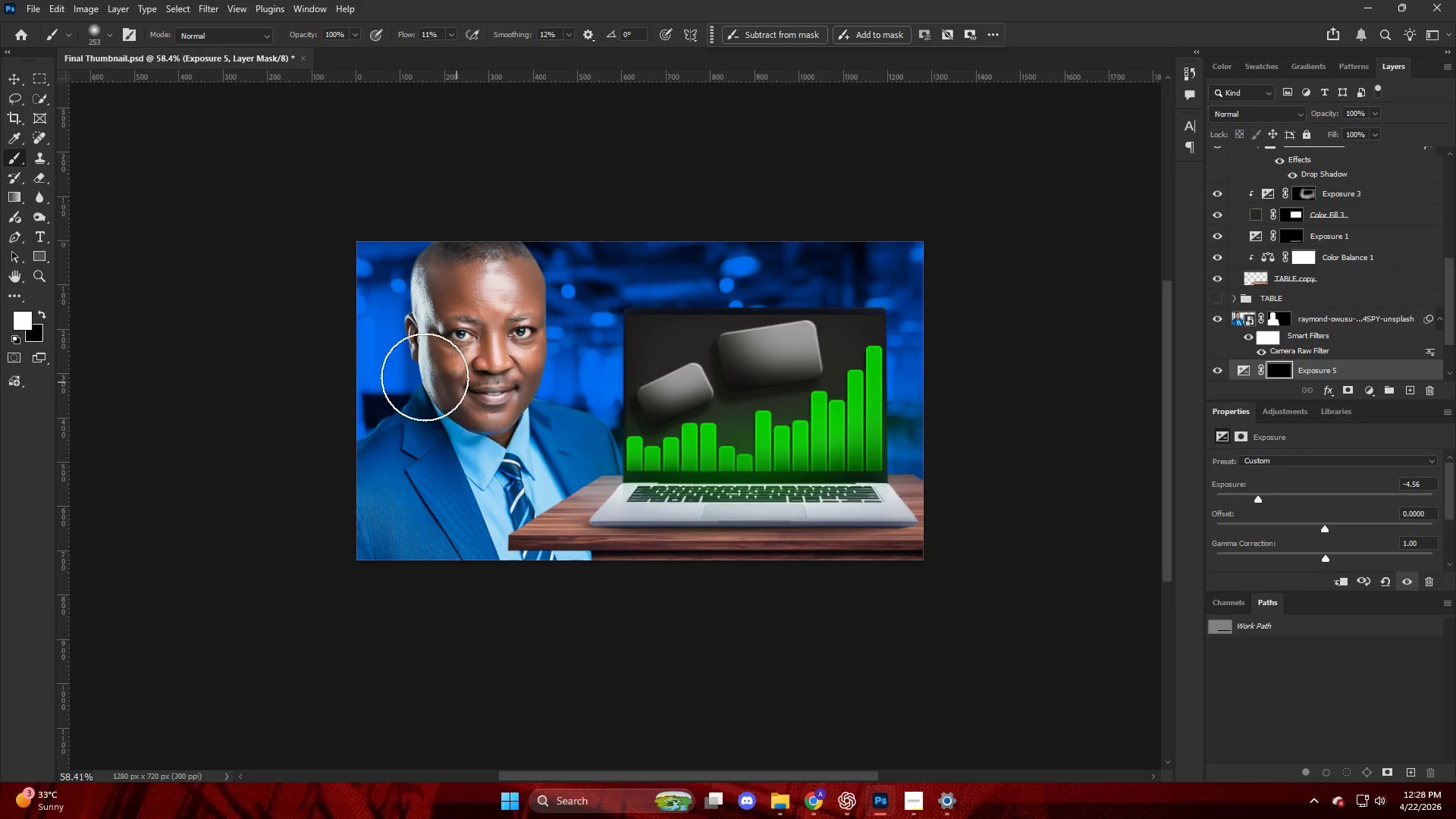 
scroll: coordinate [709, 356], scroll_direction: down, amount: 3.0
 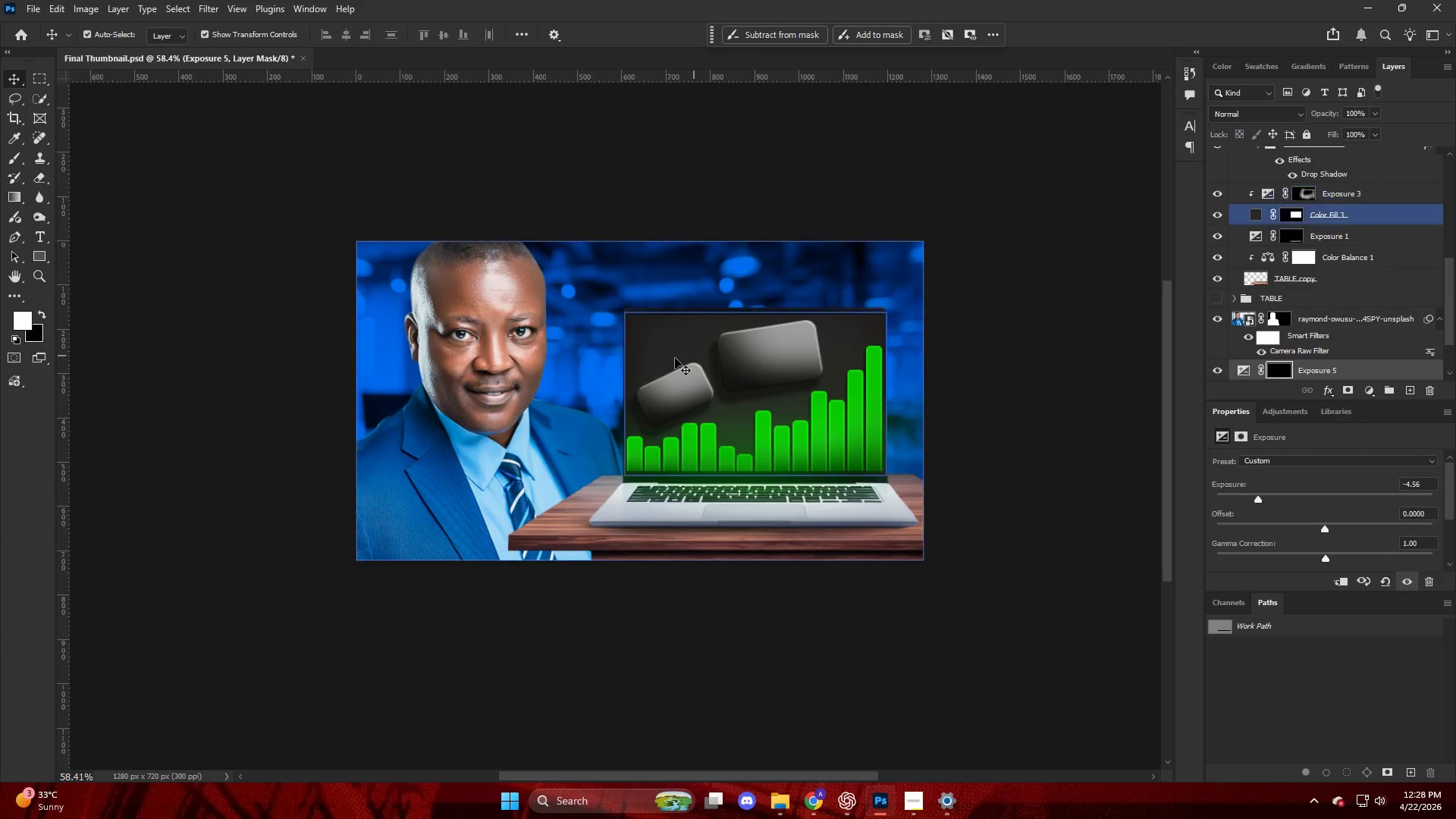 
hold_key(key=AltLeft, duration=0.42)
 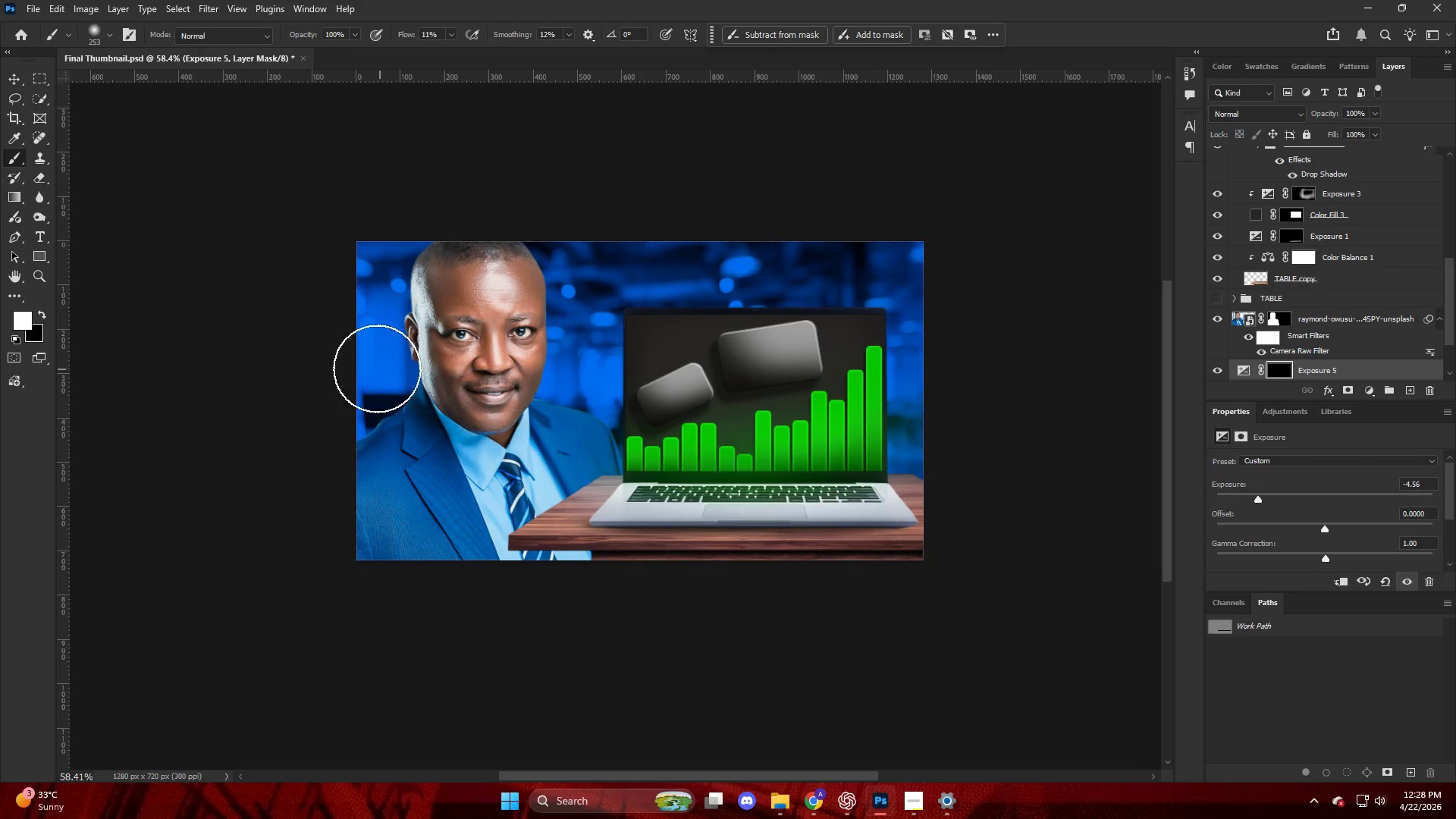 
hold_key(key=AltLeft, duration=0.33)
 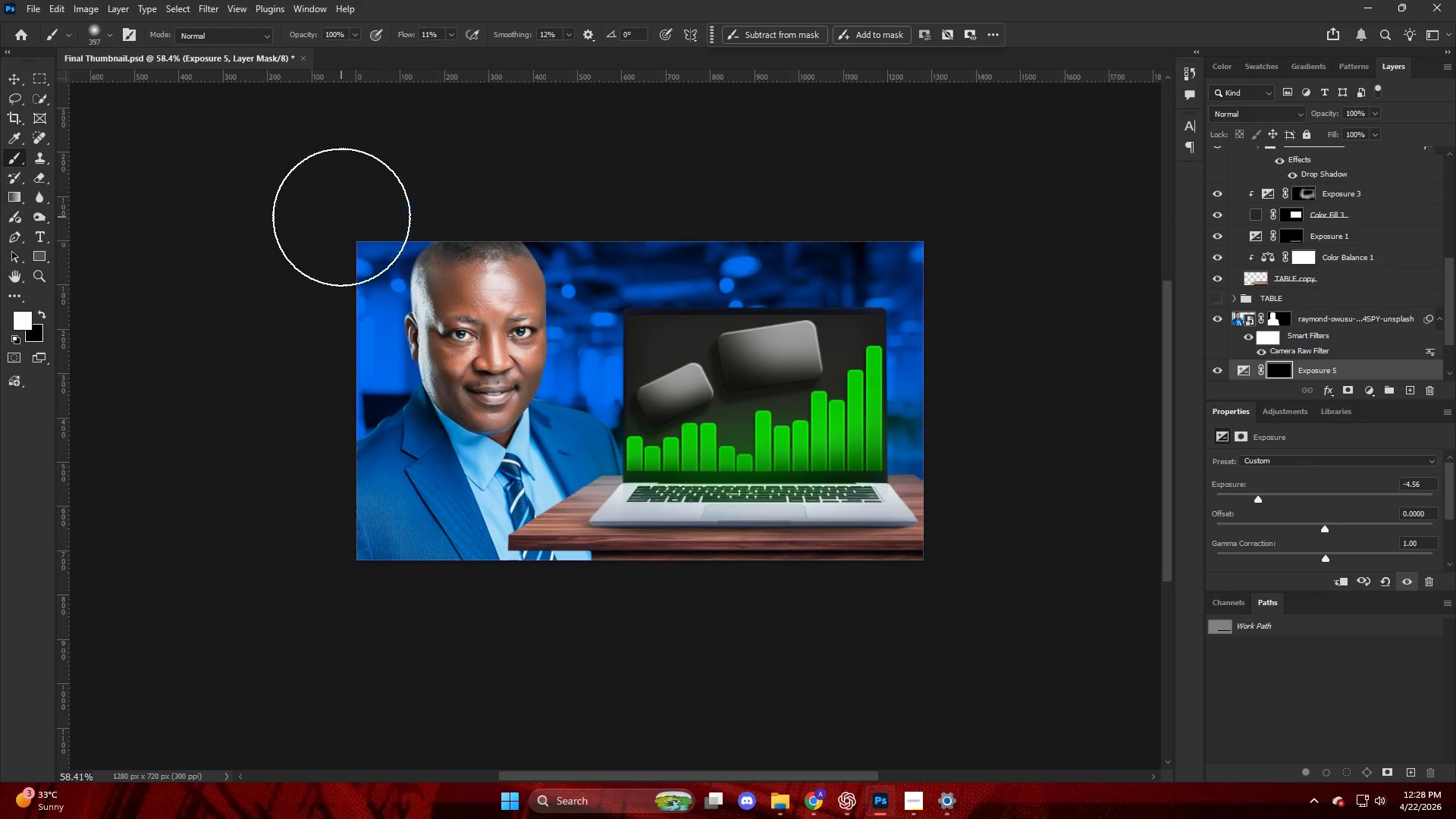 
left_click_drag(start_coordinate=[341, 260], to_coordinate=[356, 676])
 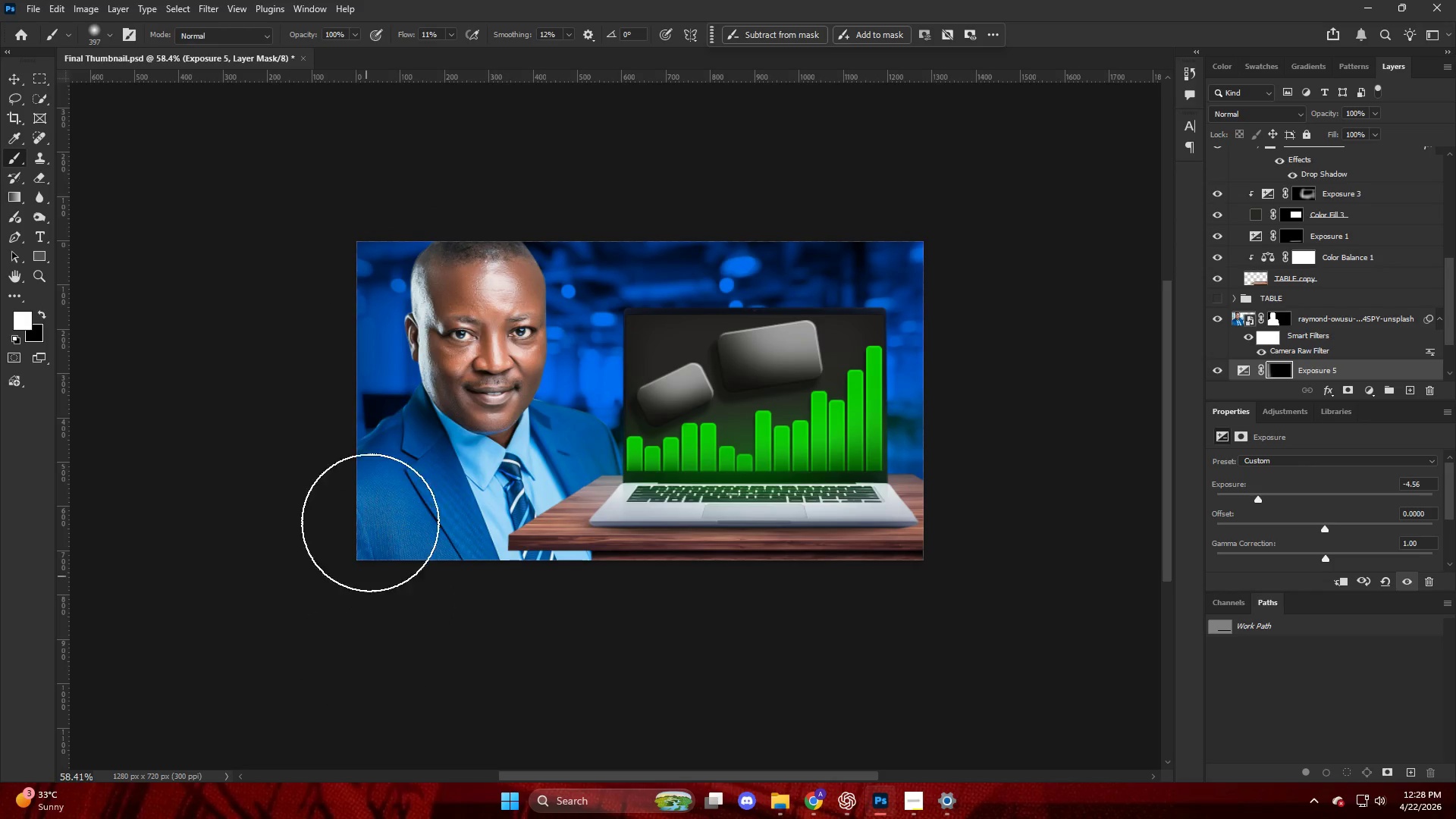 
hold_key(key=AltLeft, duration=0.31)
 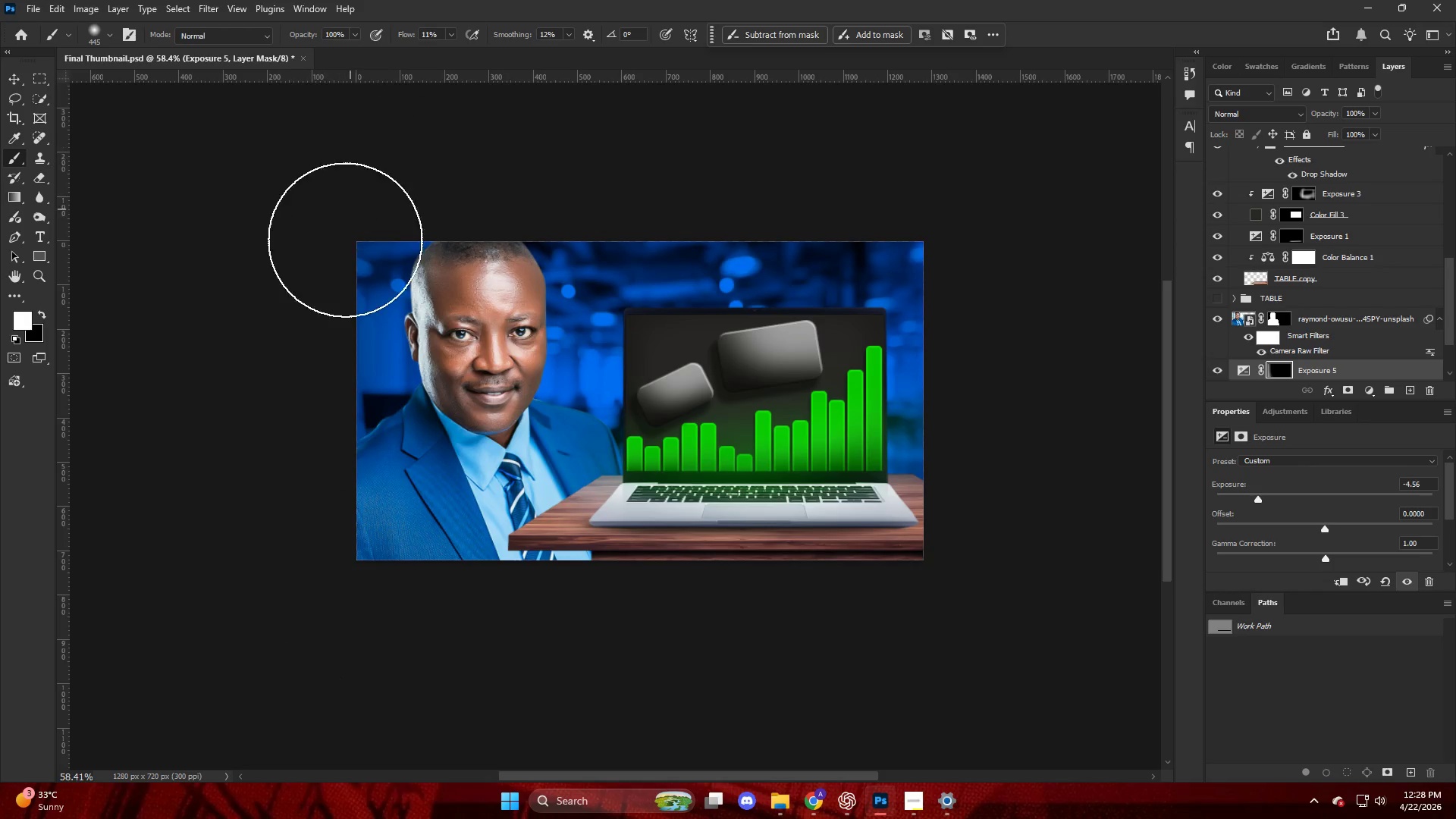 
left_click_drag(start_coordinate=[330, 347], to_coordinate=[355, 189])
 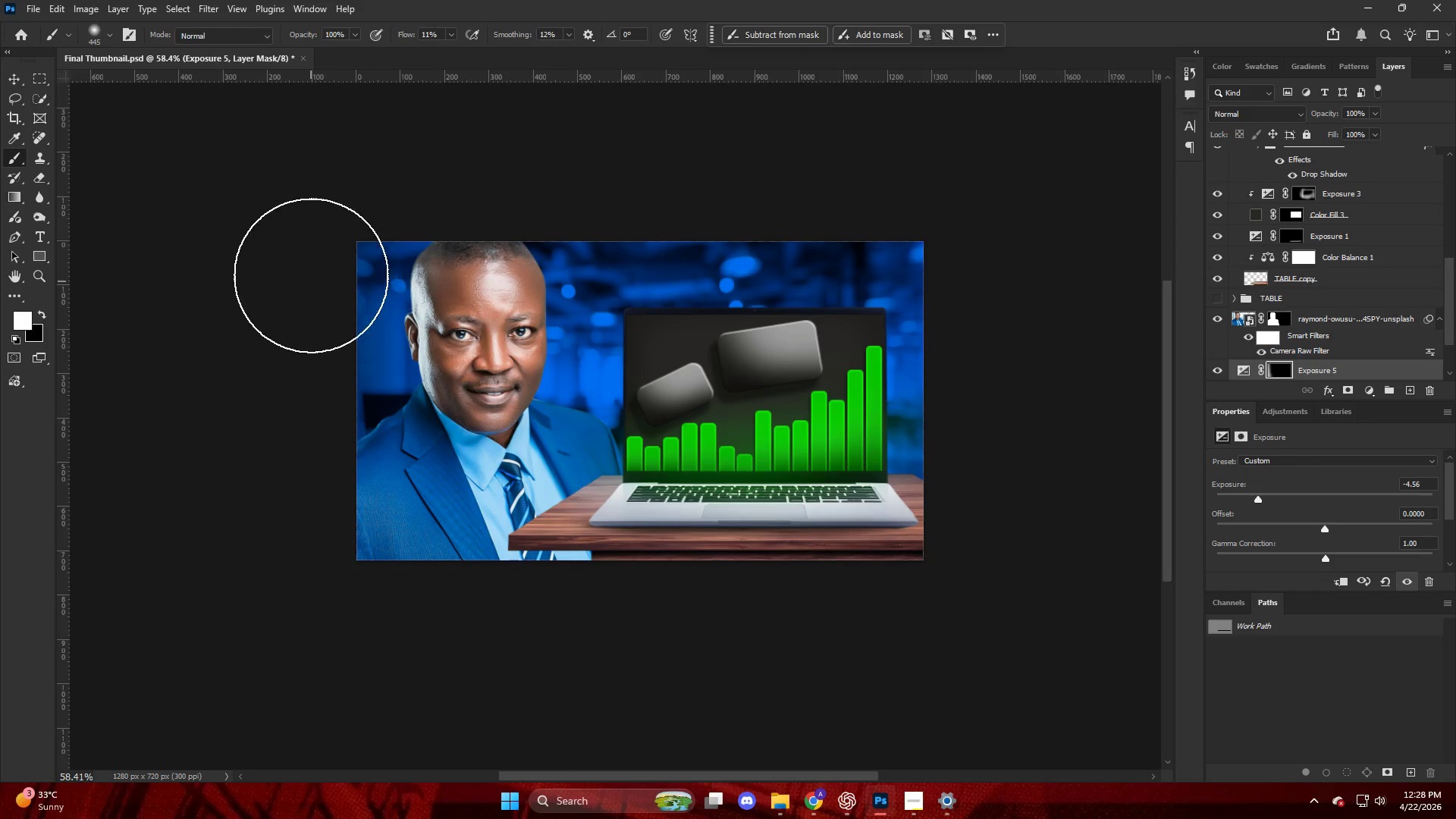 
left_click_drag(start_coordinate=[320, 264], to_coordinate=[534, 608])
 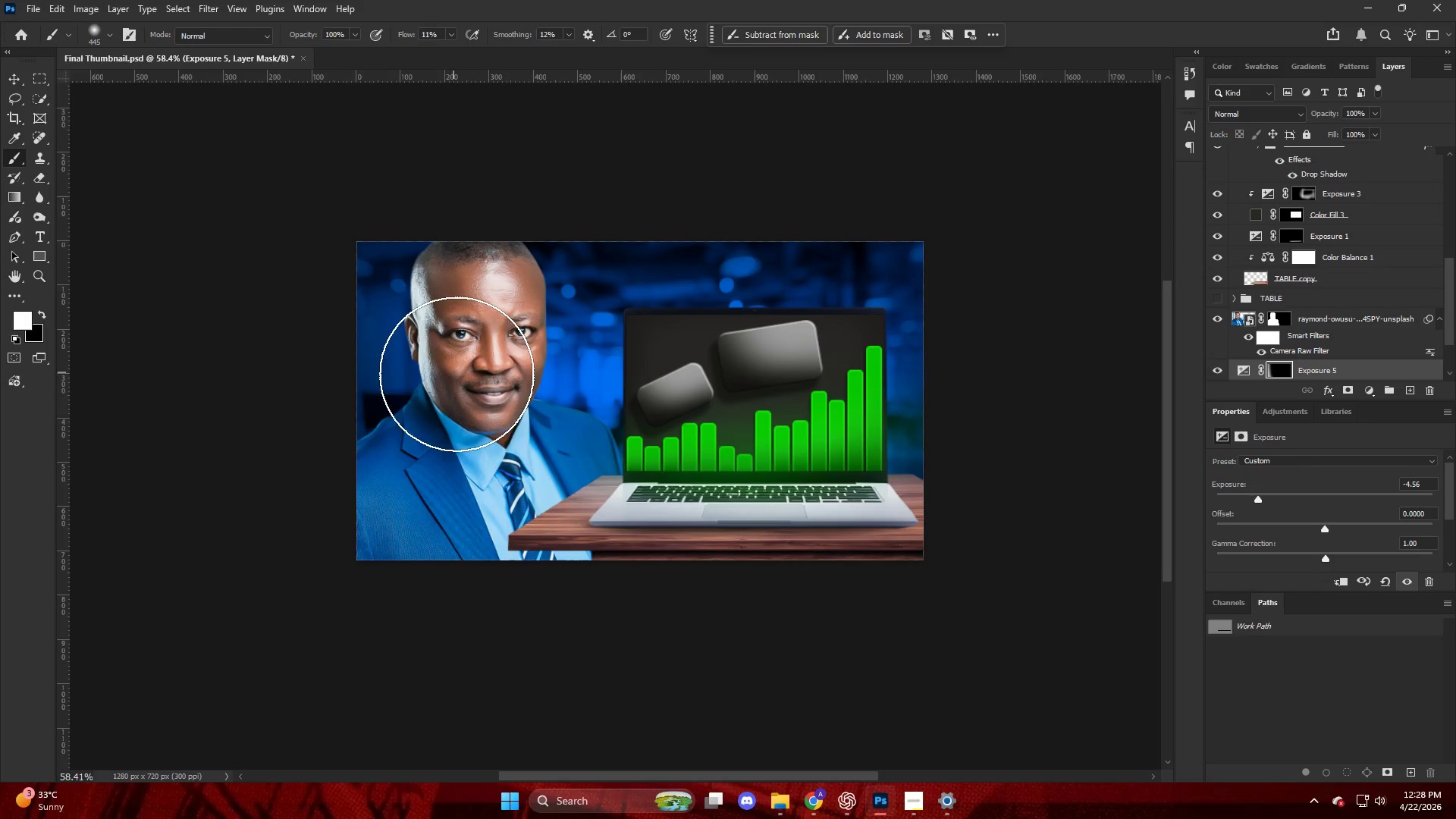 
key(Alt+AltLeft)
 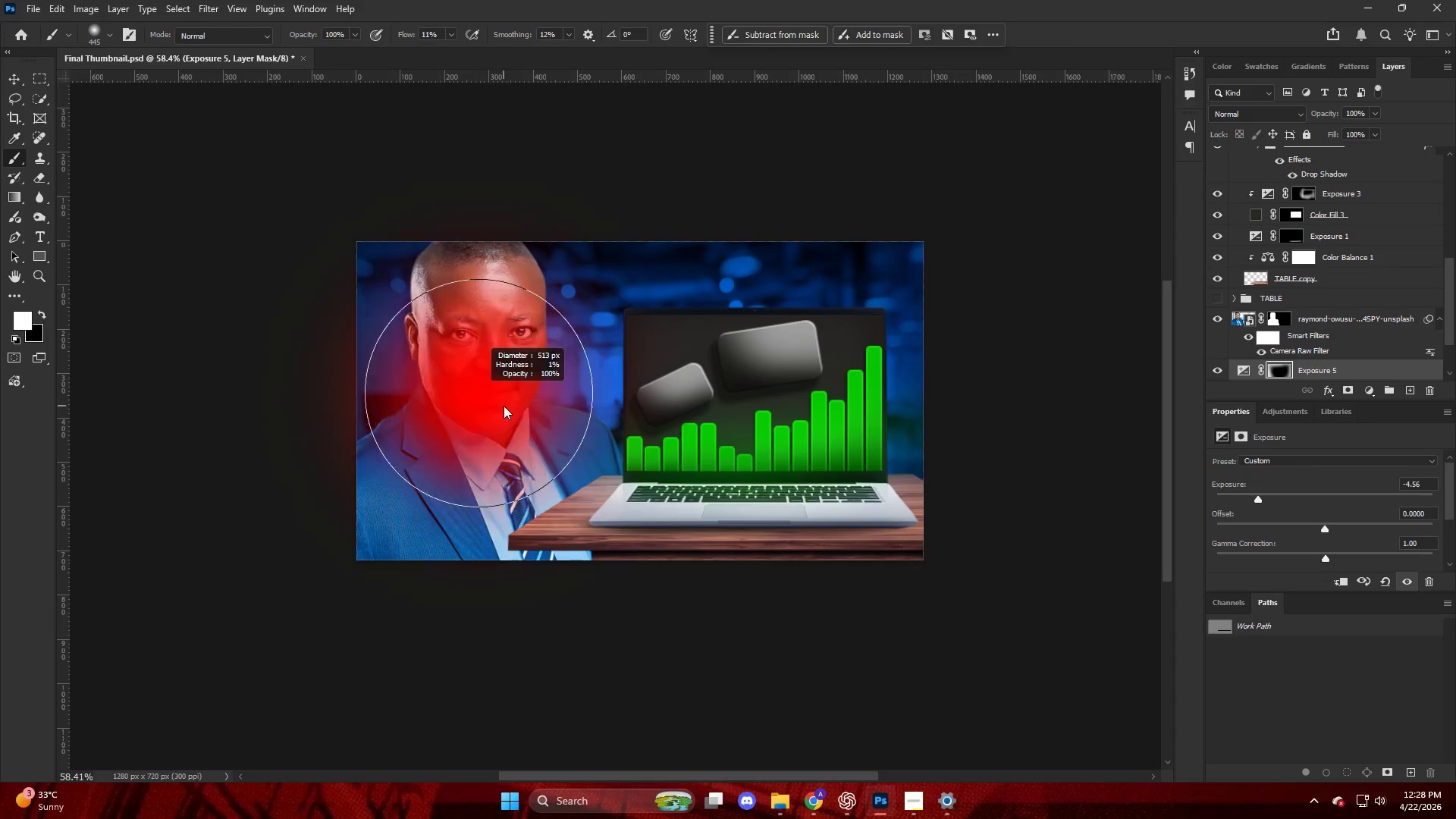 
key(X)
 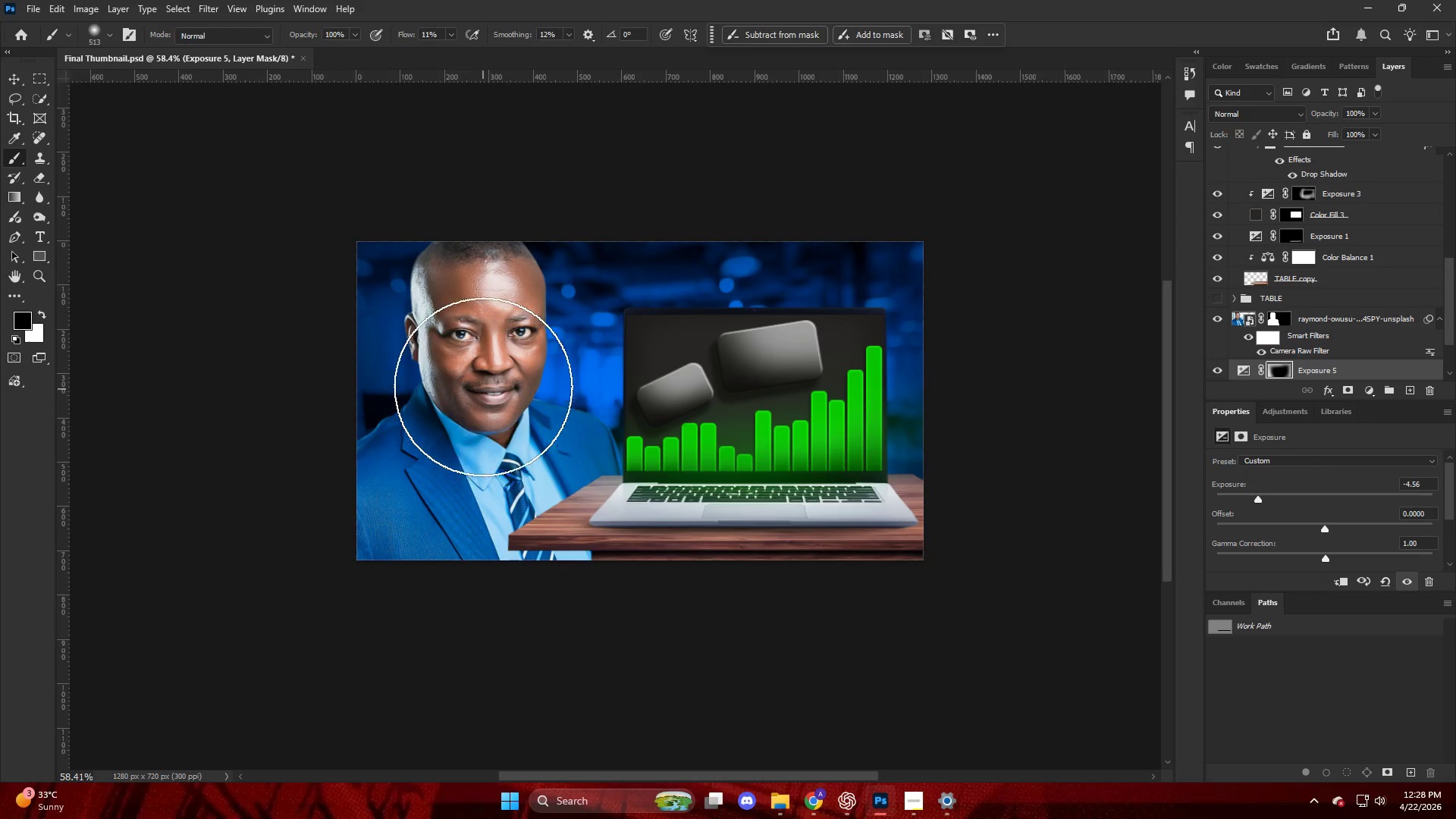 
left_click_drag(start_coordinate=[496, 378], to_coordinate=[799, 413])
 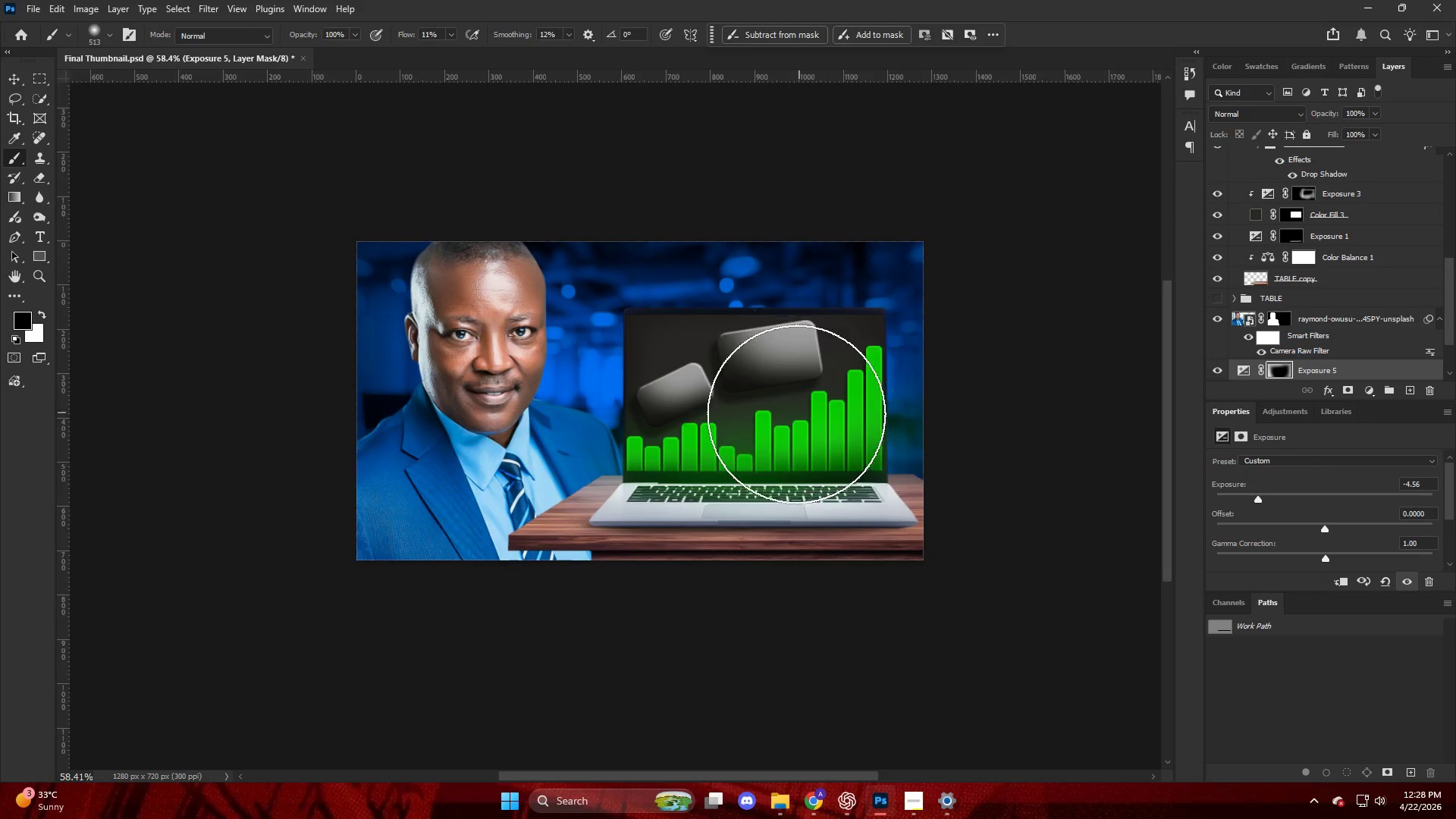 
key(Alt+AltLeft)
 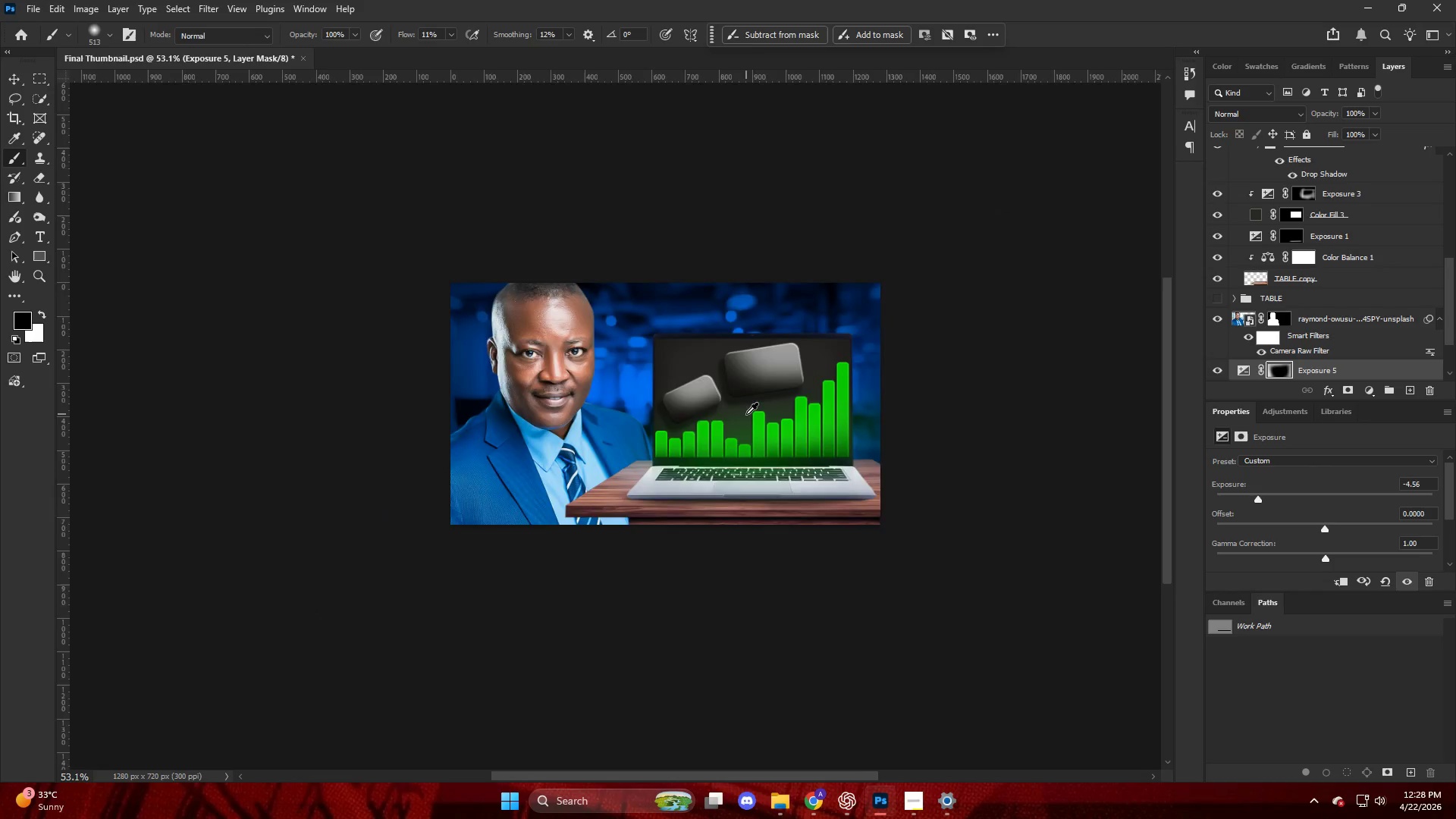 
key(Alt+AltLeft)
 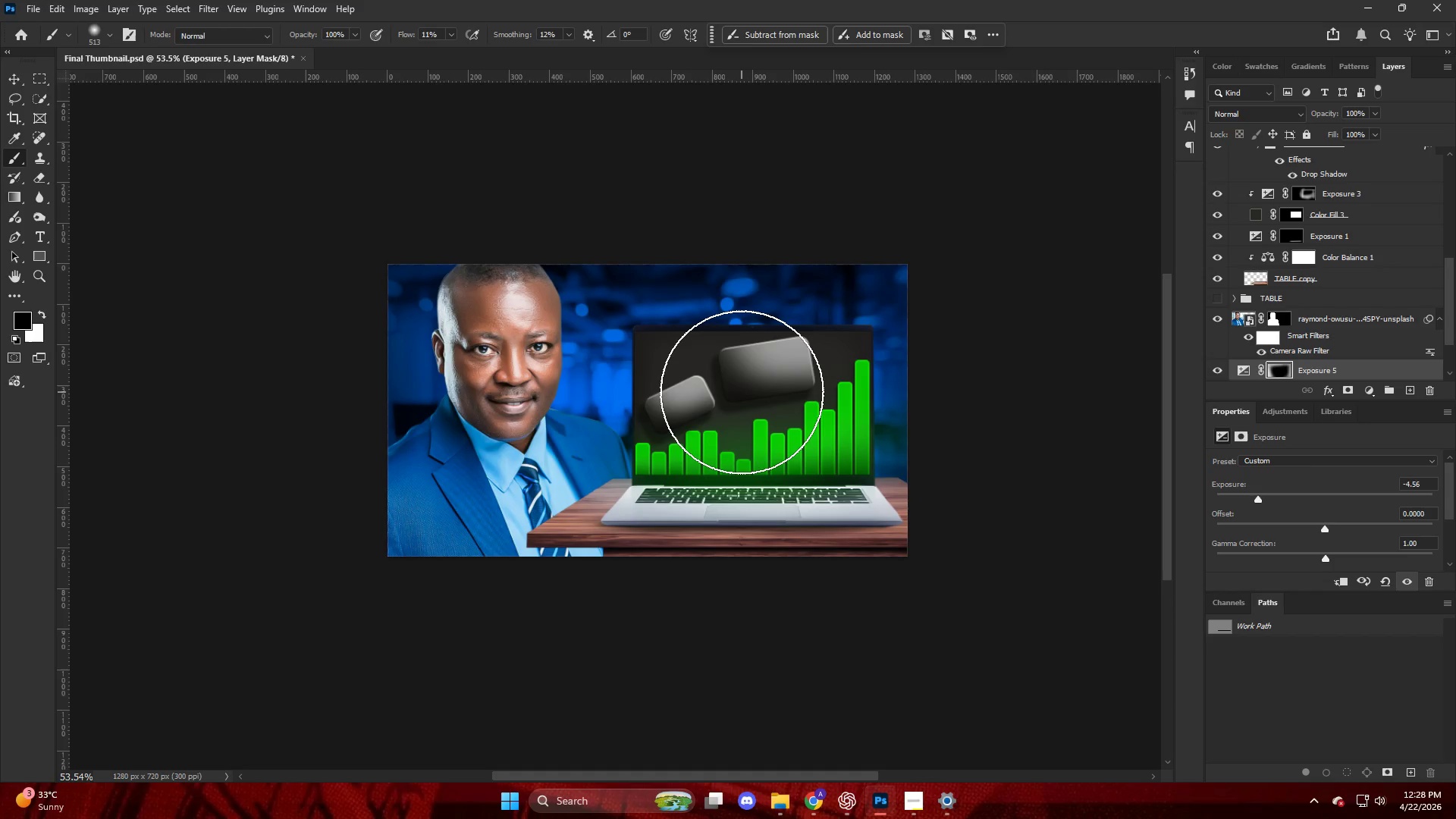 
scroll: coordinate [748, 395], scroll_direction: down, amount: 1.0
 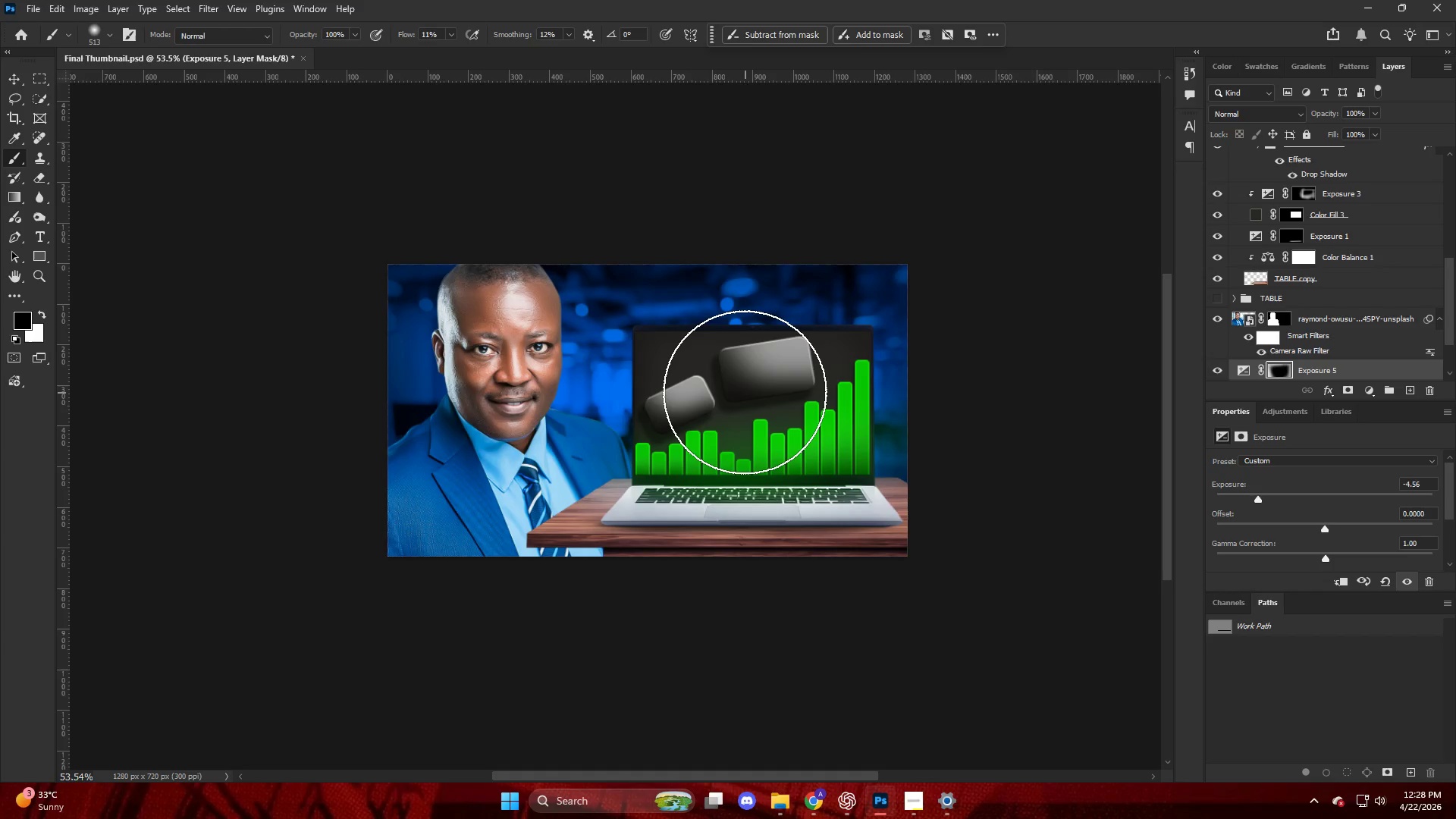 
hold_key(key=AltLeft, duration=0.41)
scroll: coordinate [559, 412], scroll_direction: up, amount: 4.0
 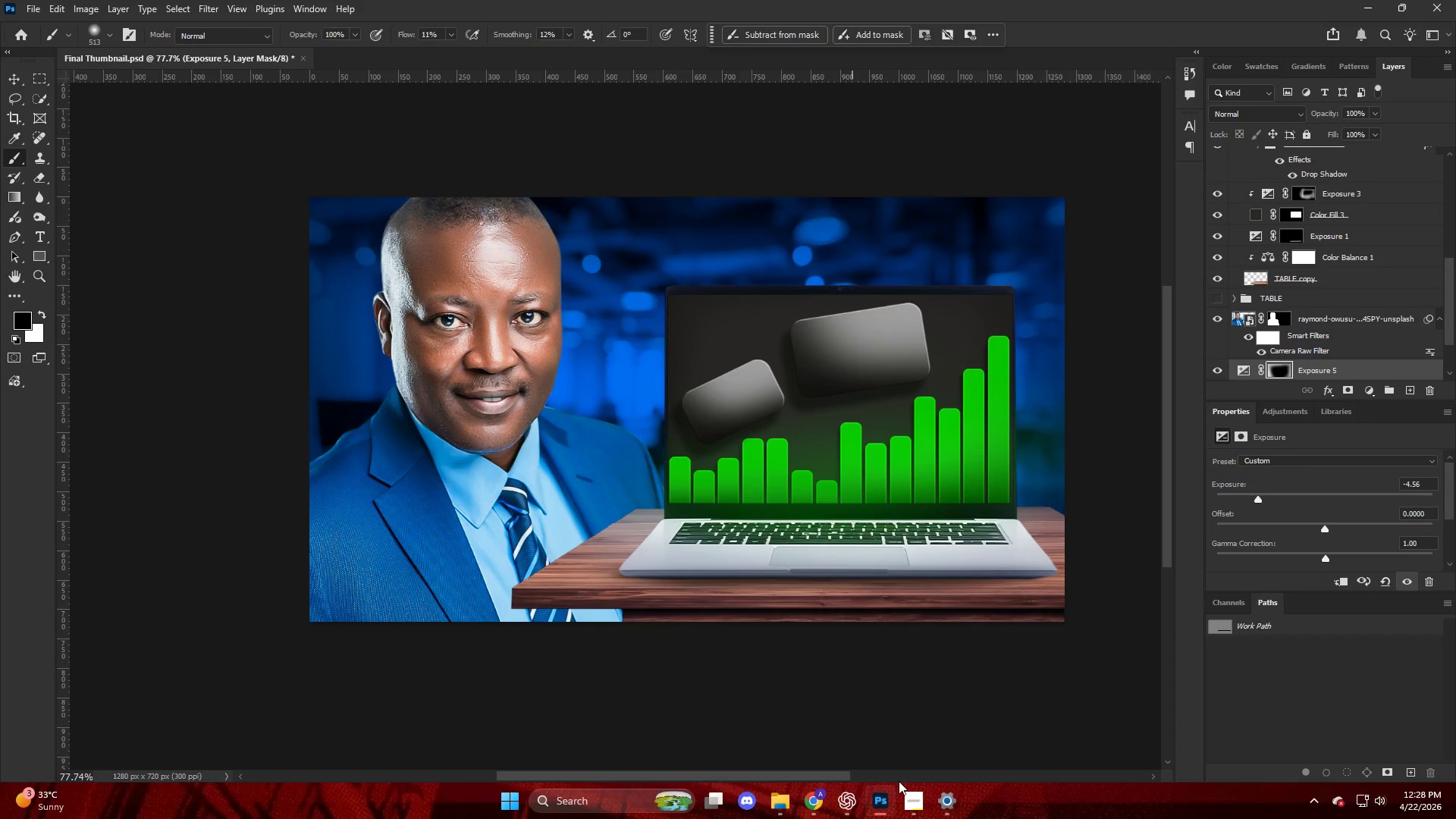 
left_click([913, 794])
 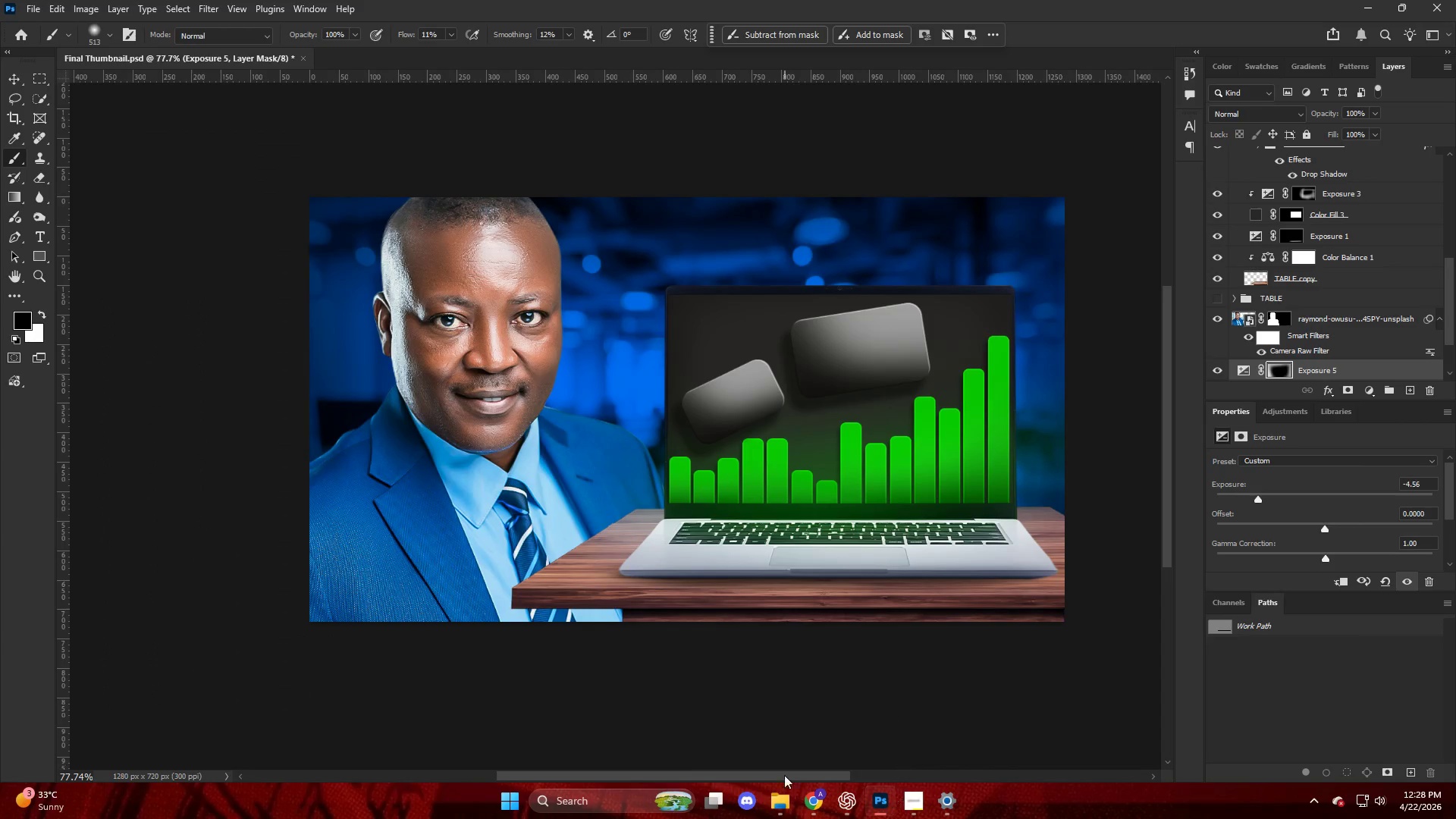 
left_click([814, 796])
 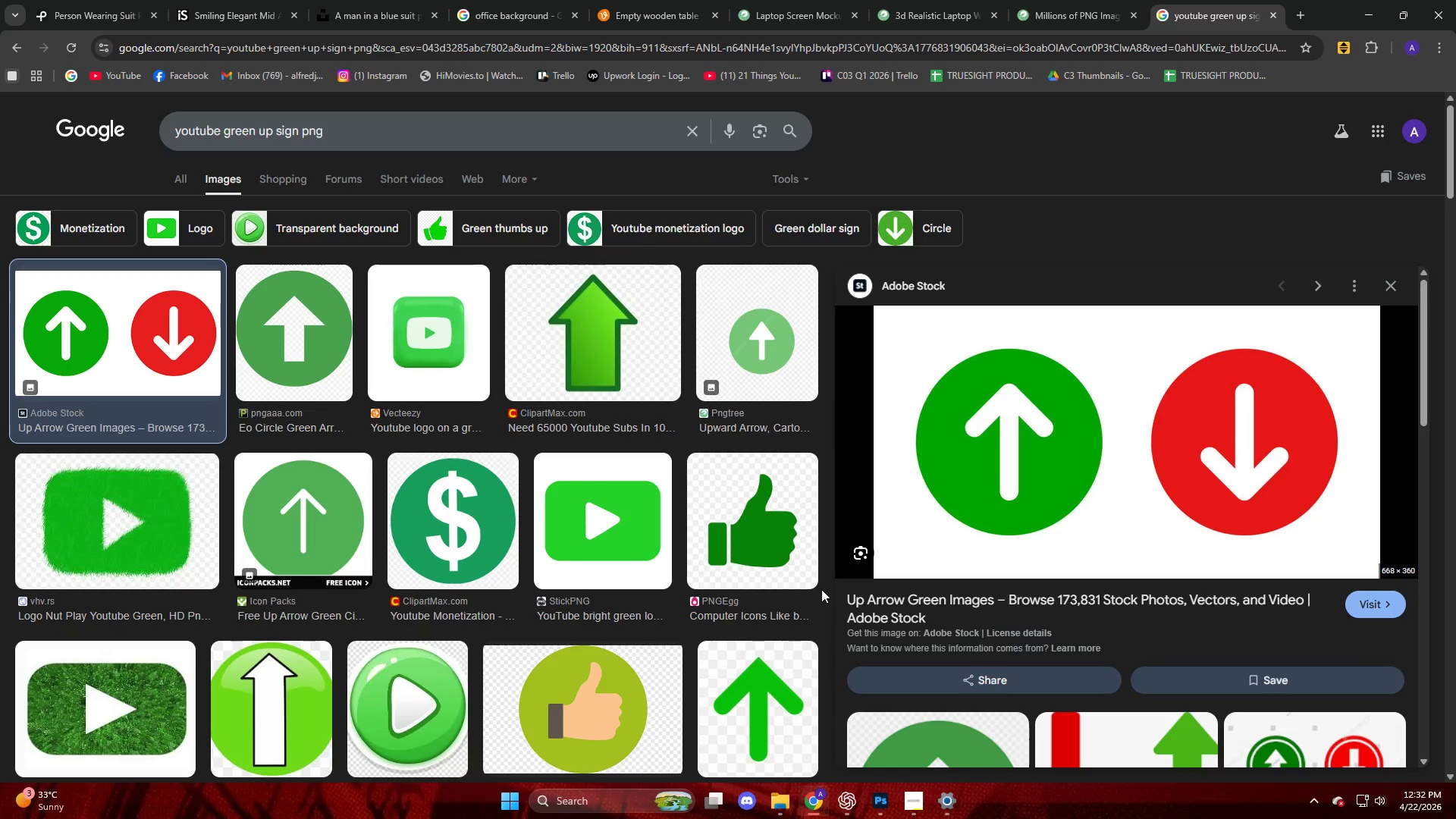 
wait(233.36)
 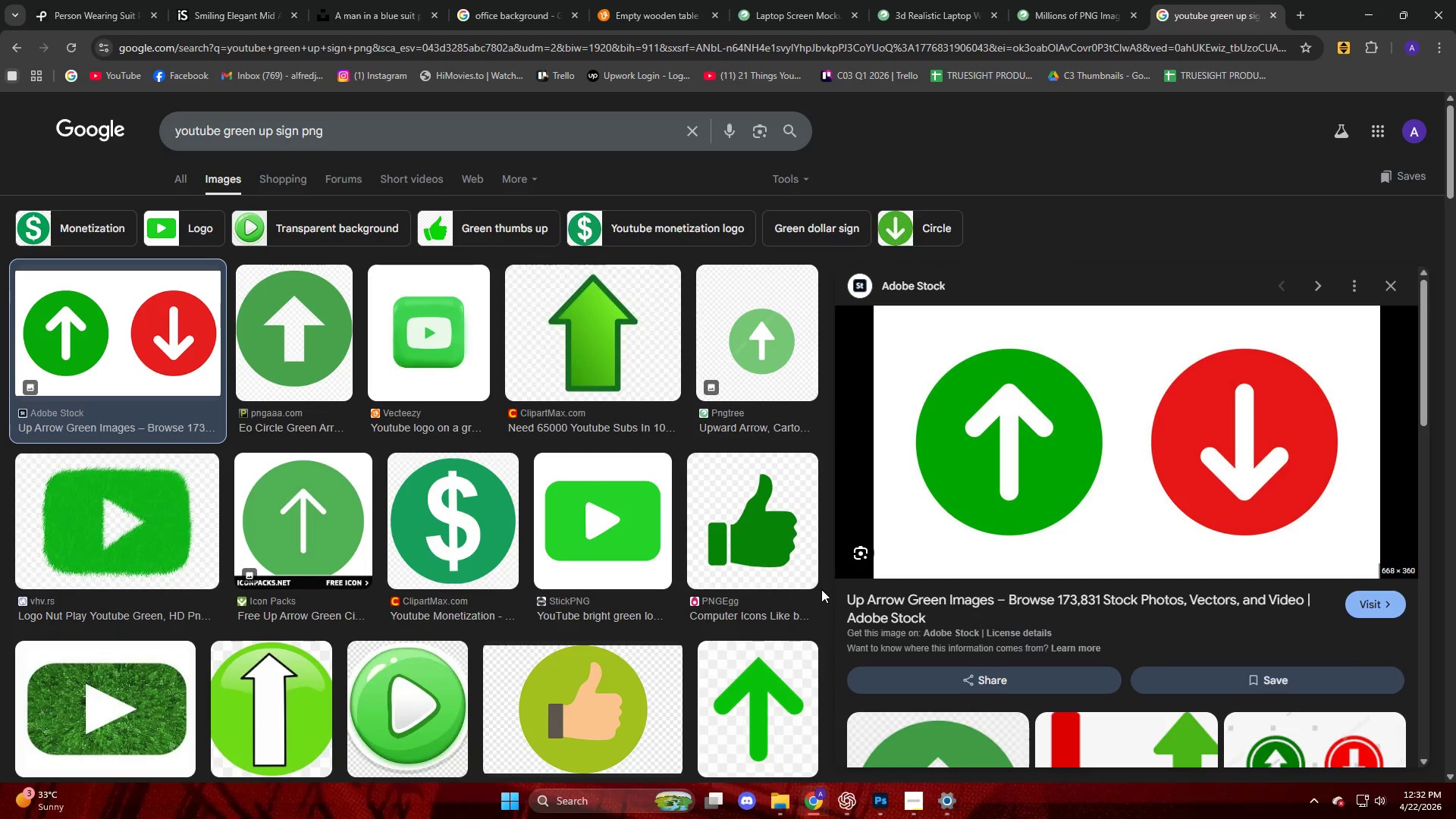 
scroll: coordinate [1013, 588], scroll_direction: down, amount: 5.0
 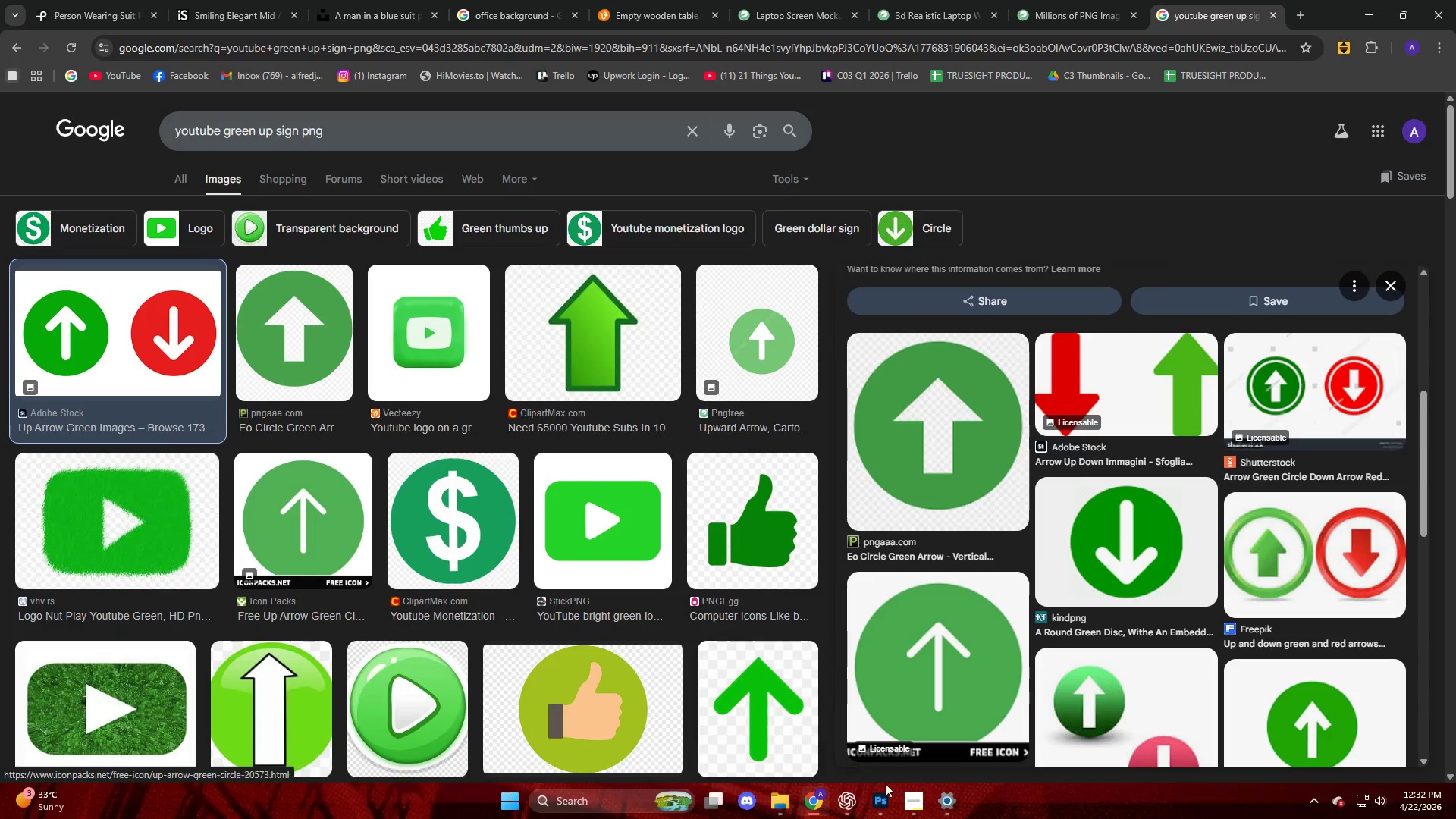 
left_click([877, 797])
 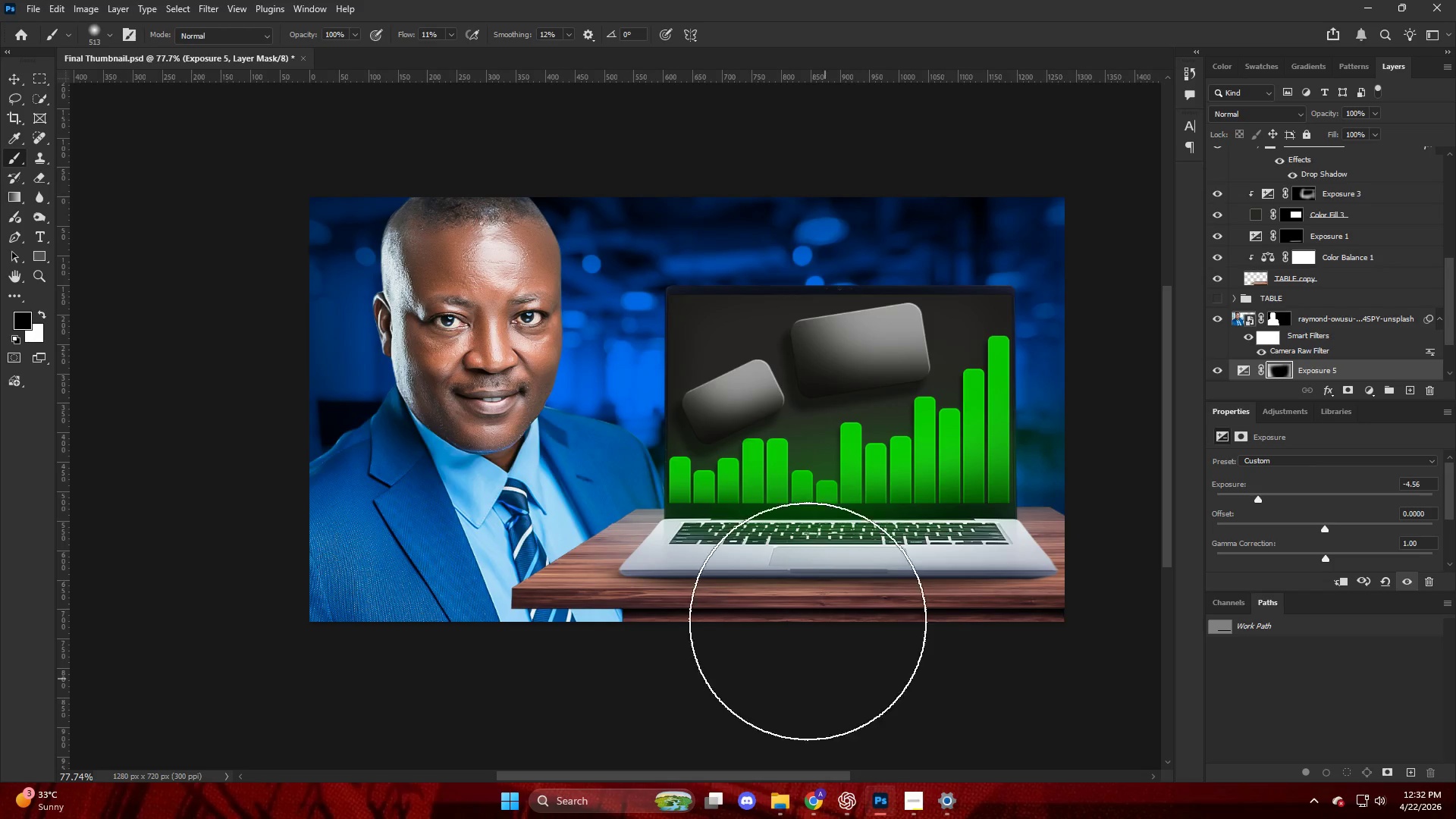 
key(Alt+AltLeft)
 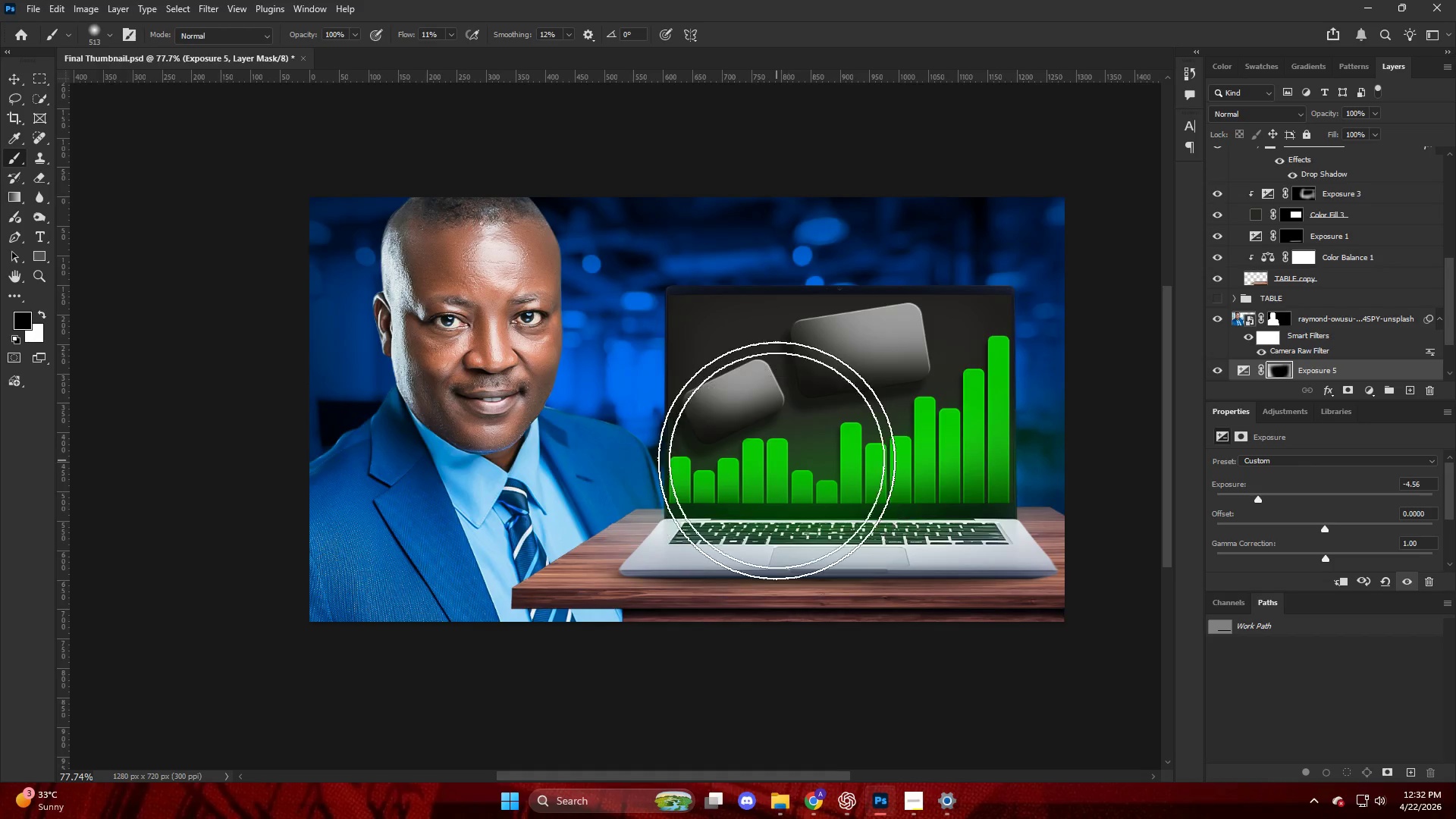 
scroll: coordinate [777, 462], scroll_direction: down, amount: 6.0
 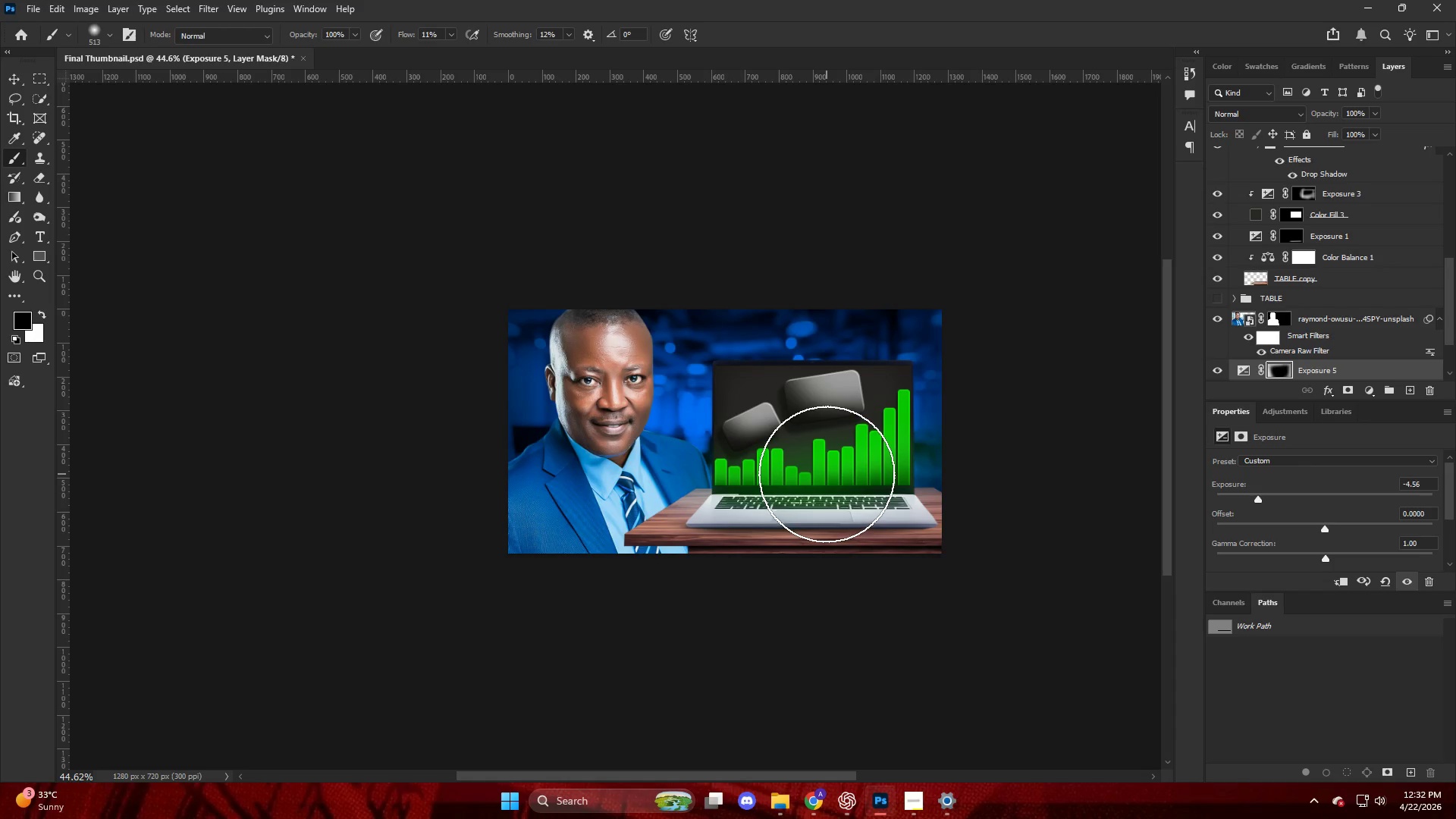 
hold_key(key=AltLeft, duration=0.5)
scroll: coordinate [777, 457], scroll_direction: up, amount: 12.0
 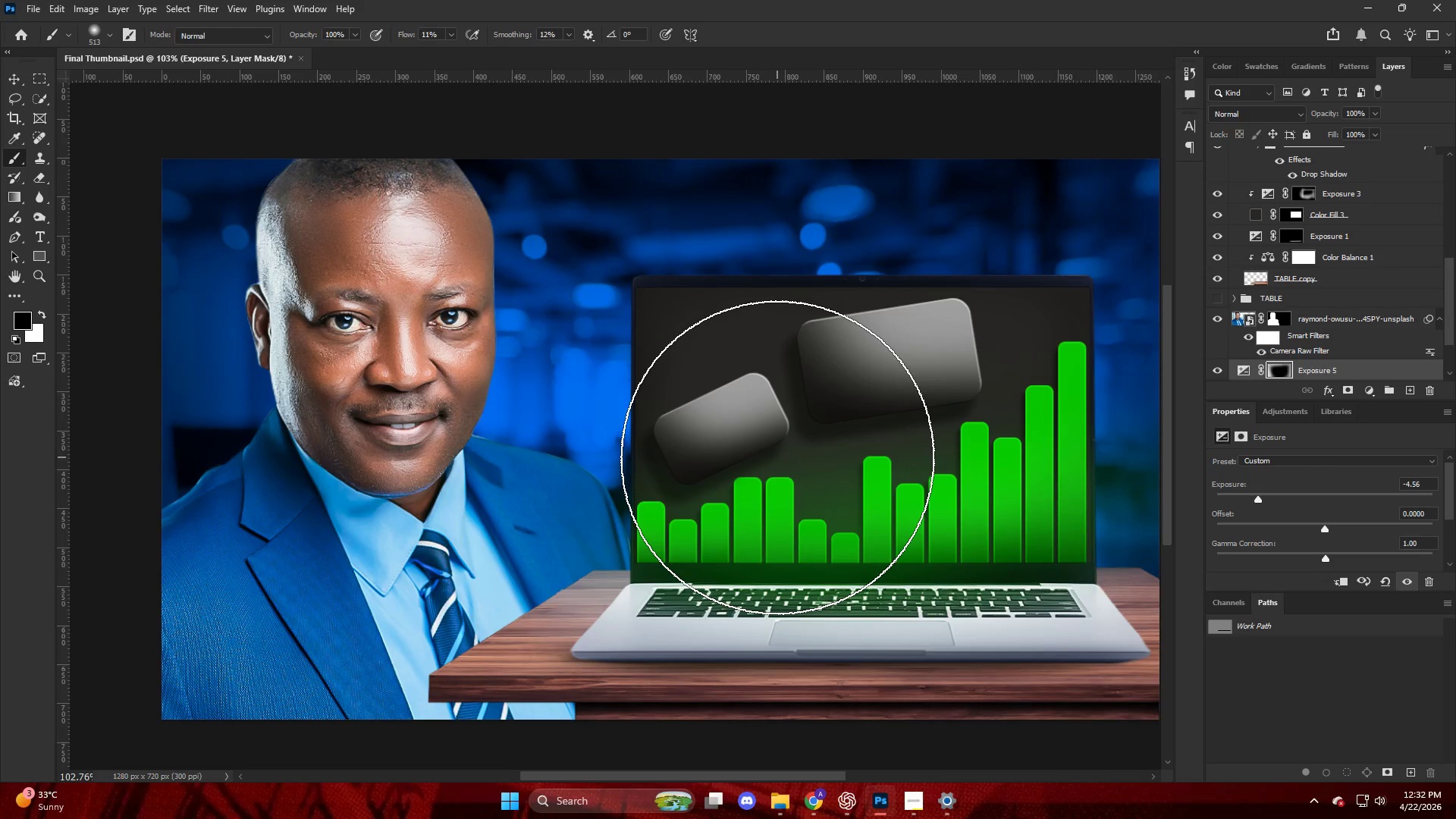 
wait(7.48)
 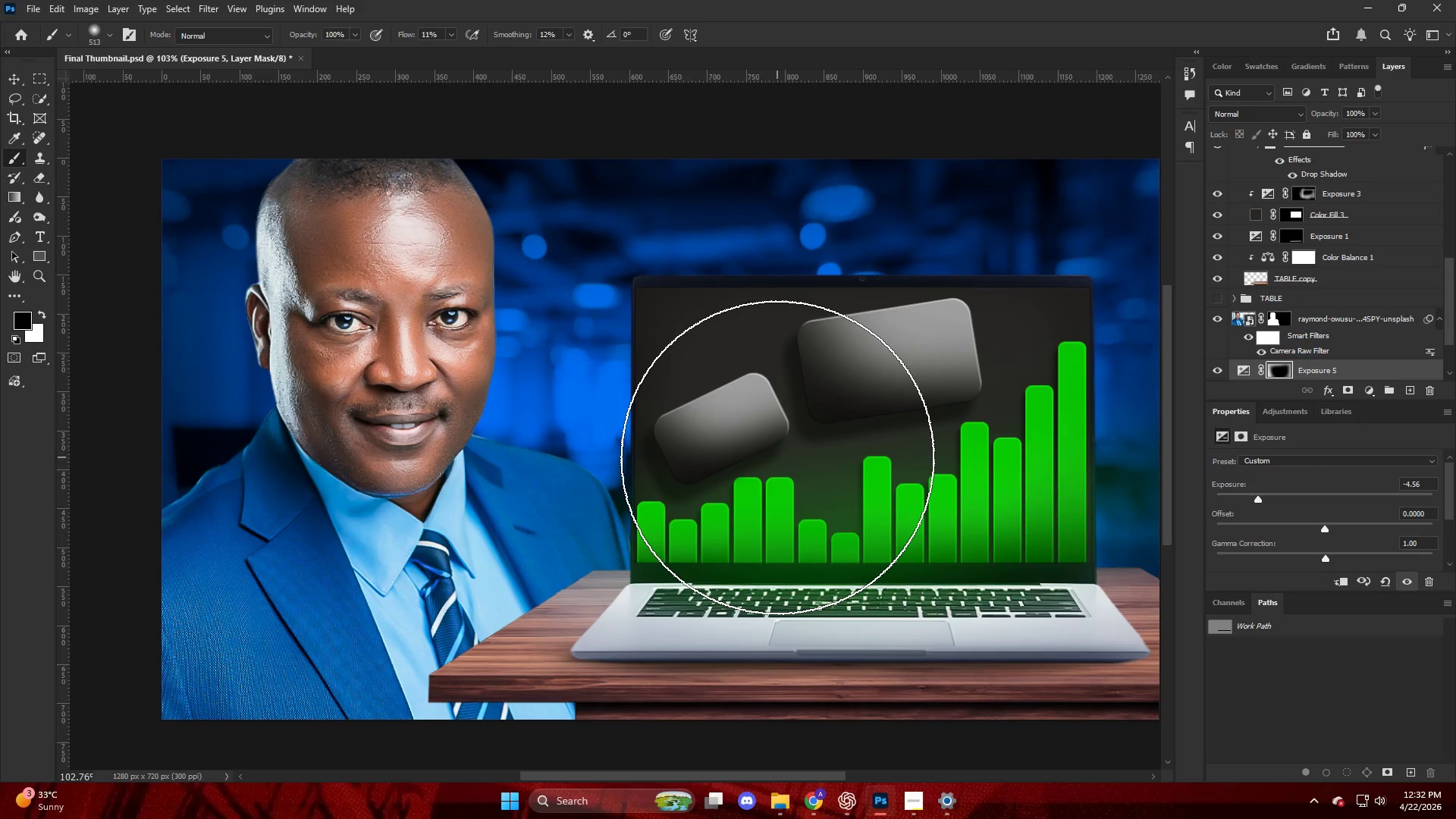 
left_click([802, 812])
 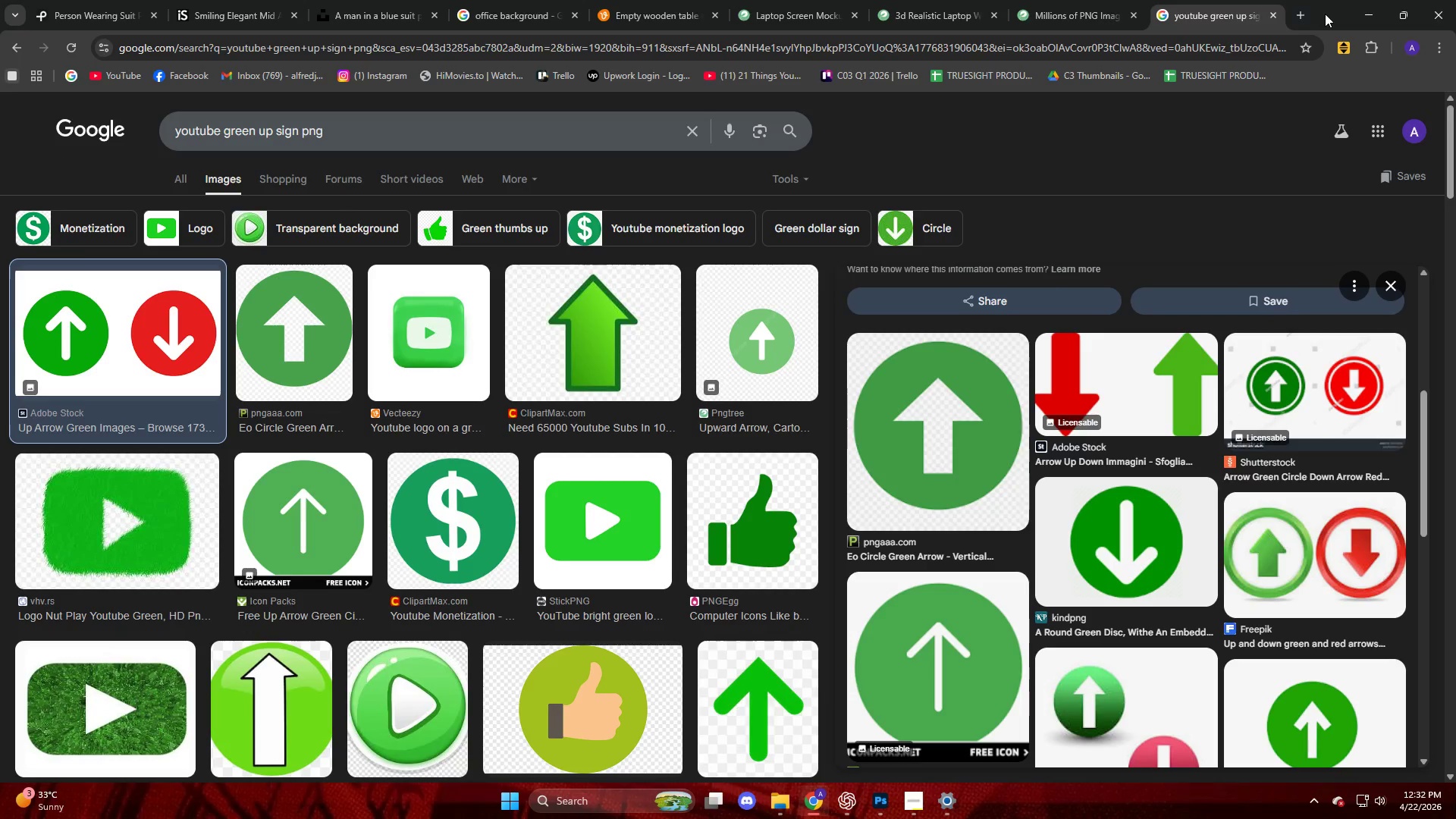 
left_click([1294, 14])
 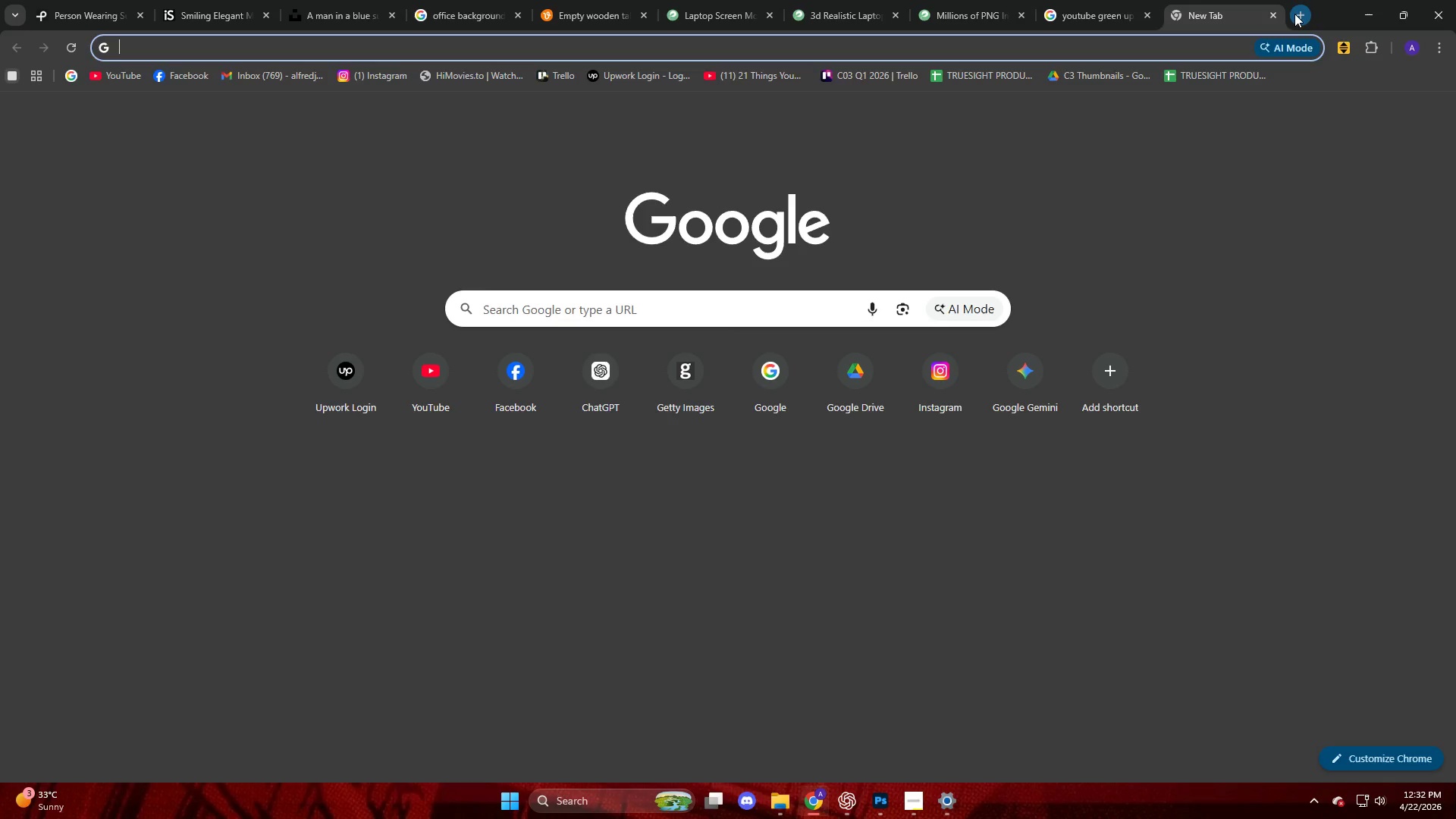 
type(youtube font)
 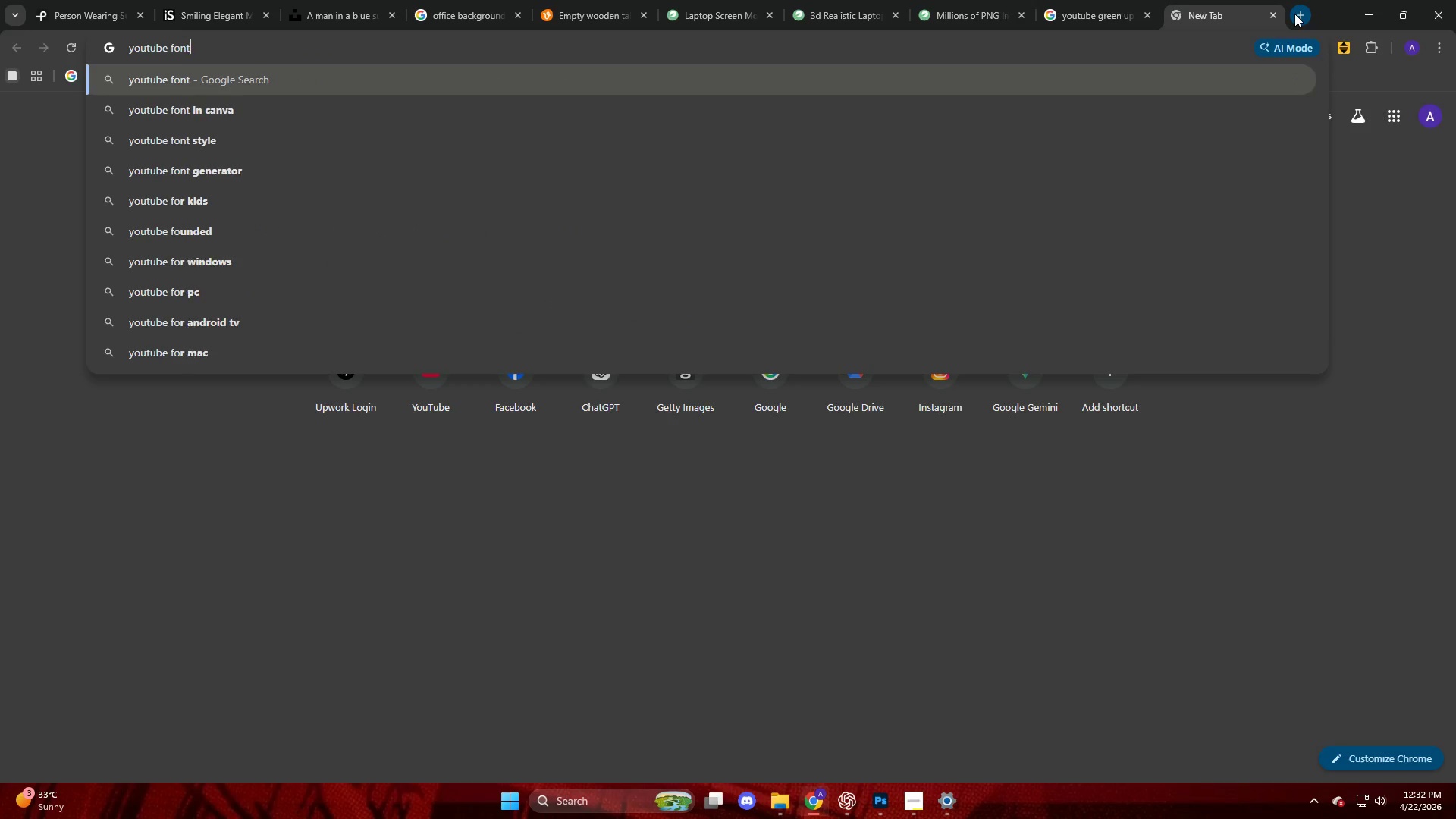 
key(Enter)
 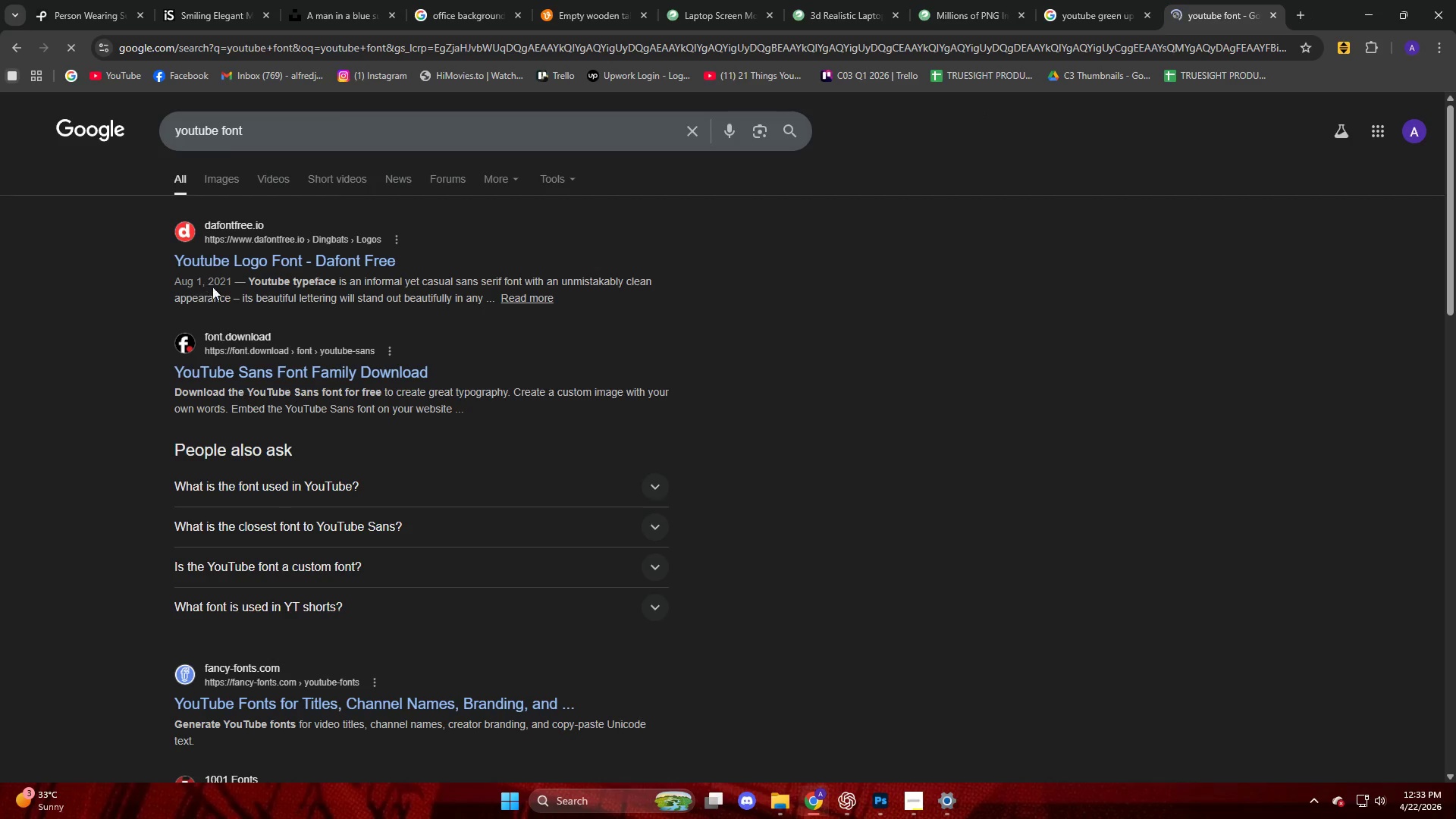 
left_click([215, 275])
 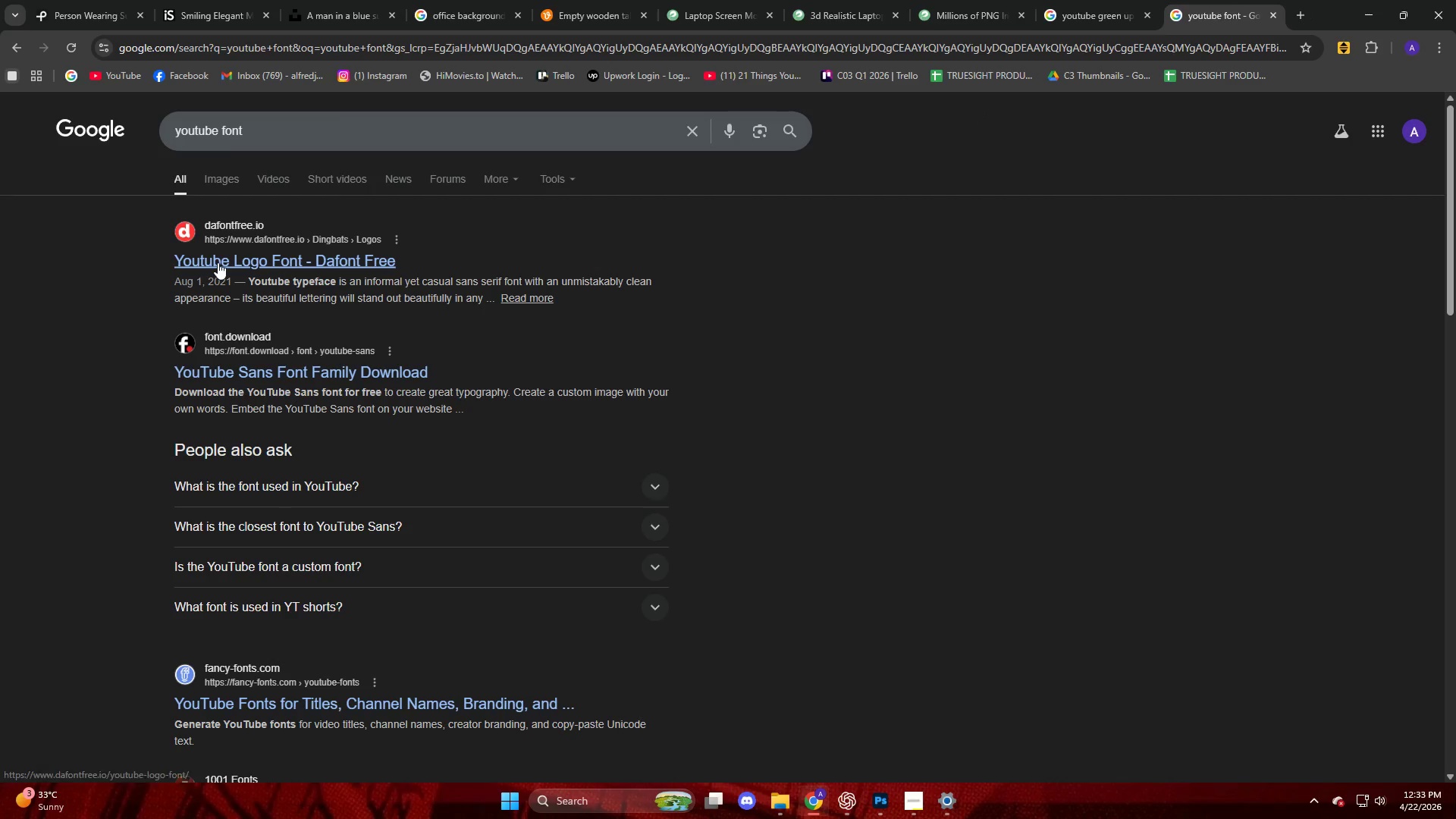 
left_click([218, 262])
 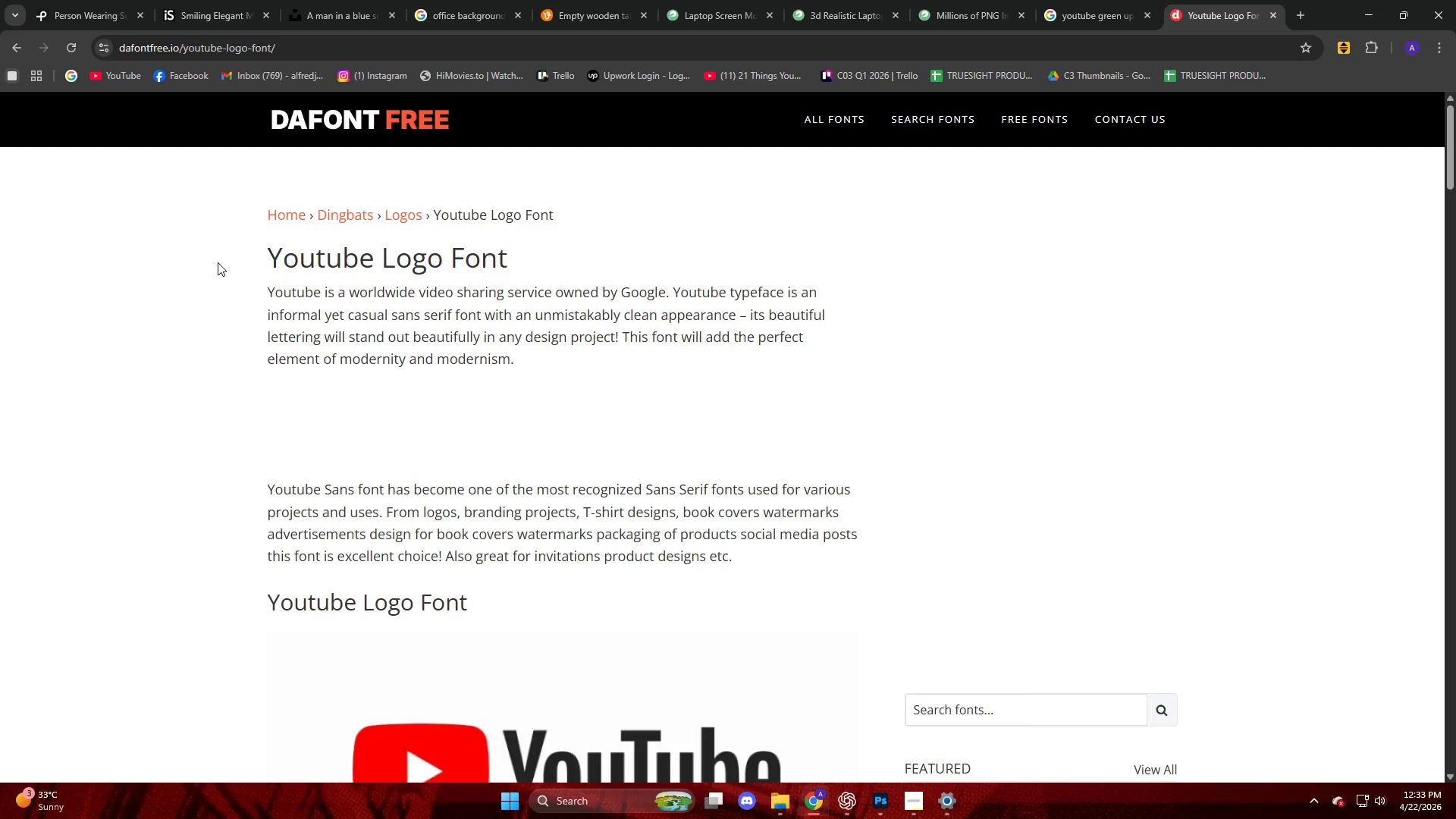 
scroll: coordinate [203, 282], scroll_direction: down, amount: 15.0
 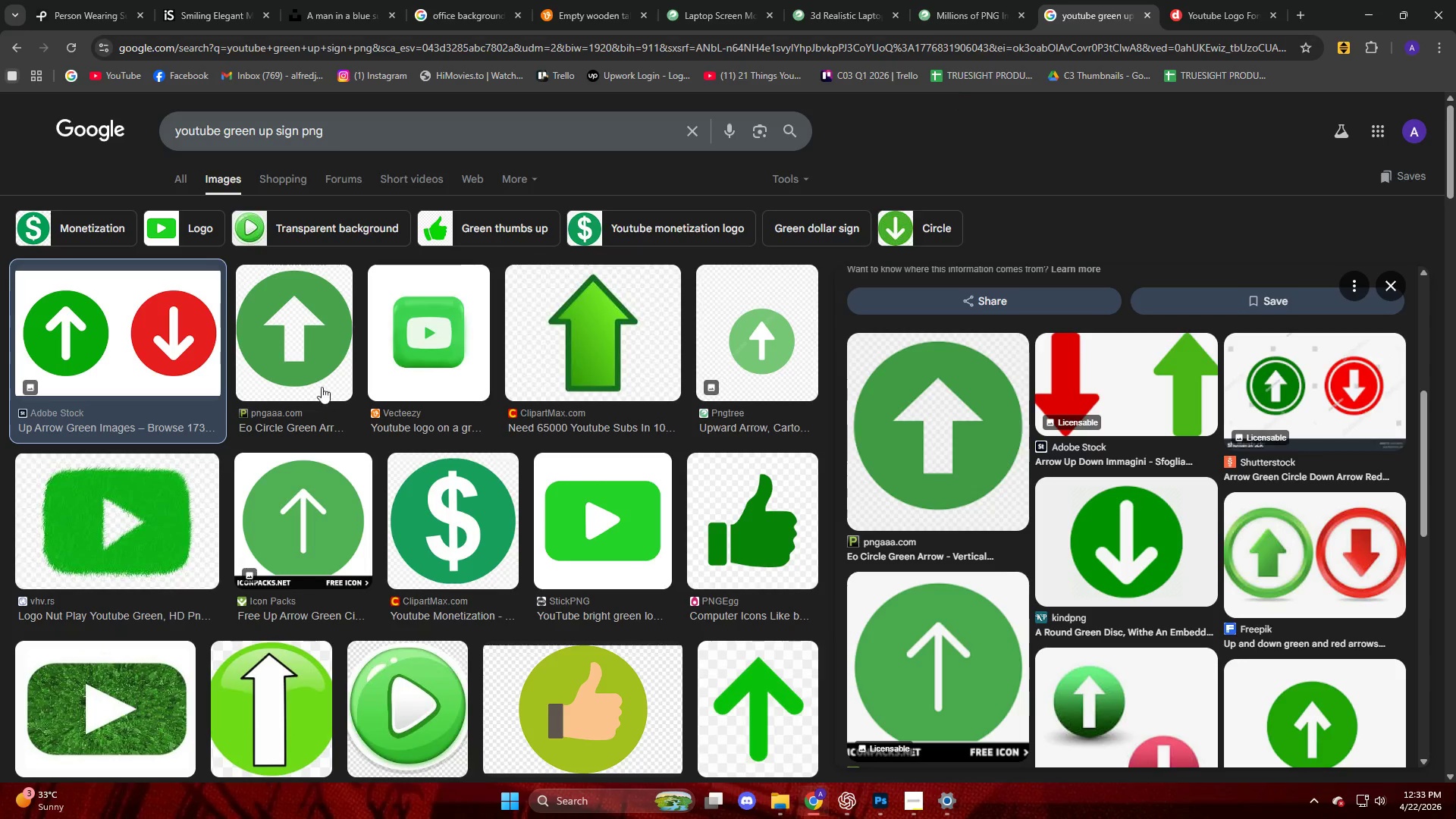 
left_click([1250, 0])
 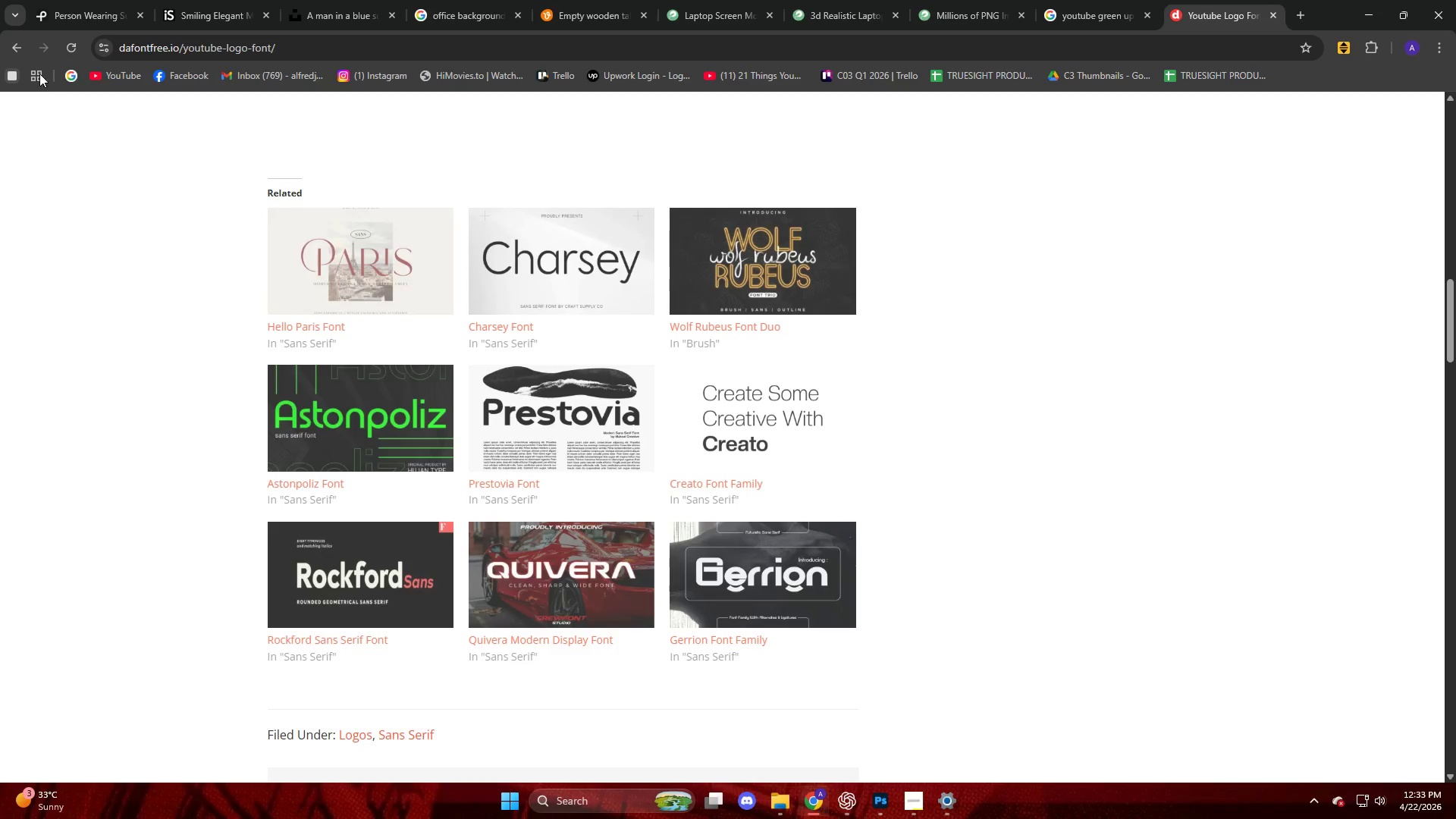 
left_click([24, 52])
 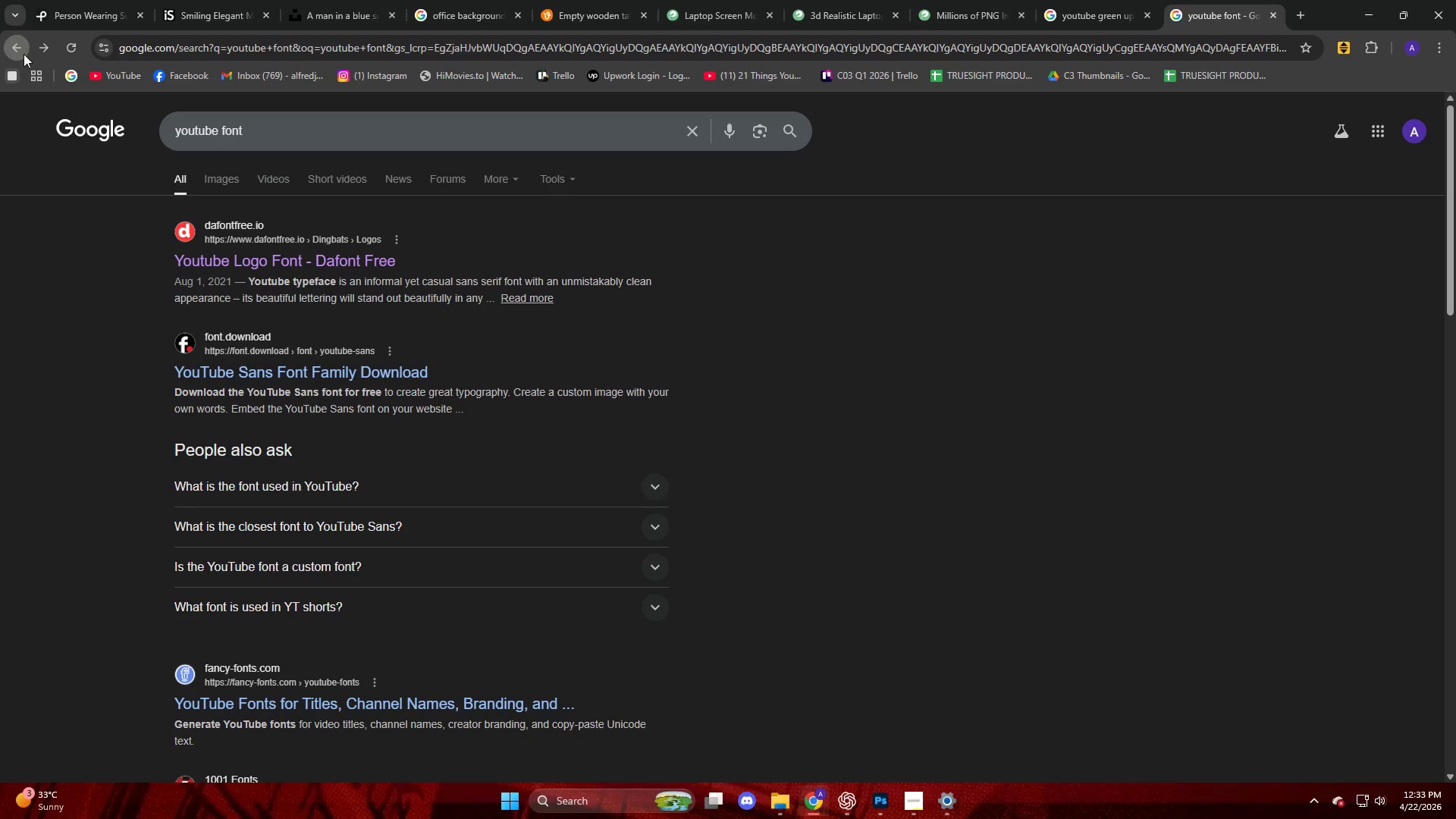 
scroll: coordinate [57, 212], scroll_direction: down, amount: 5.0
 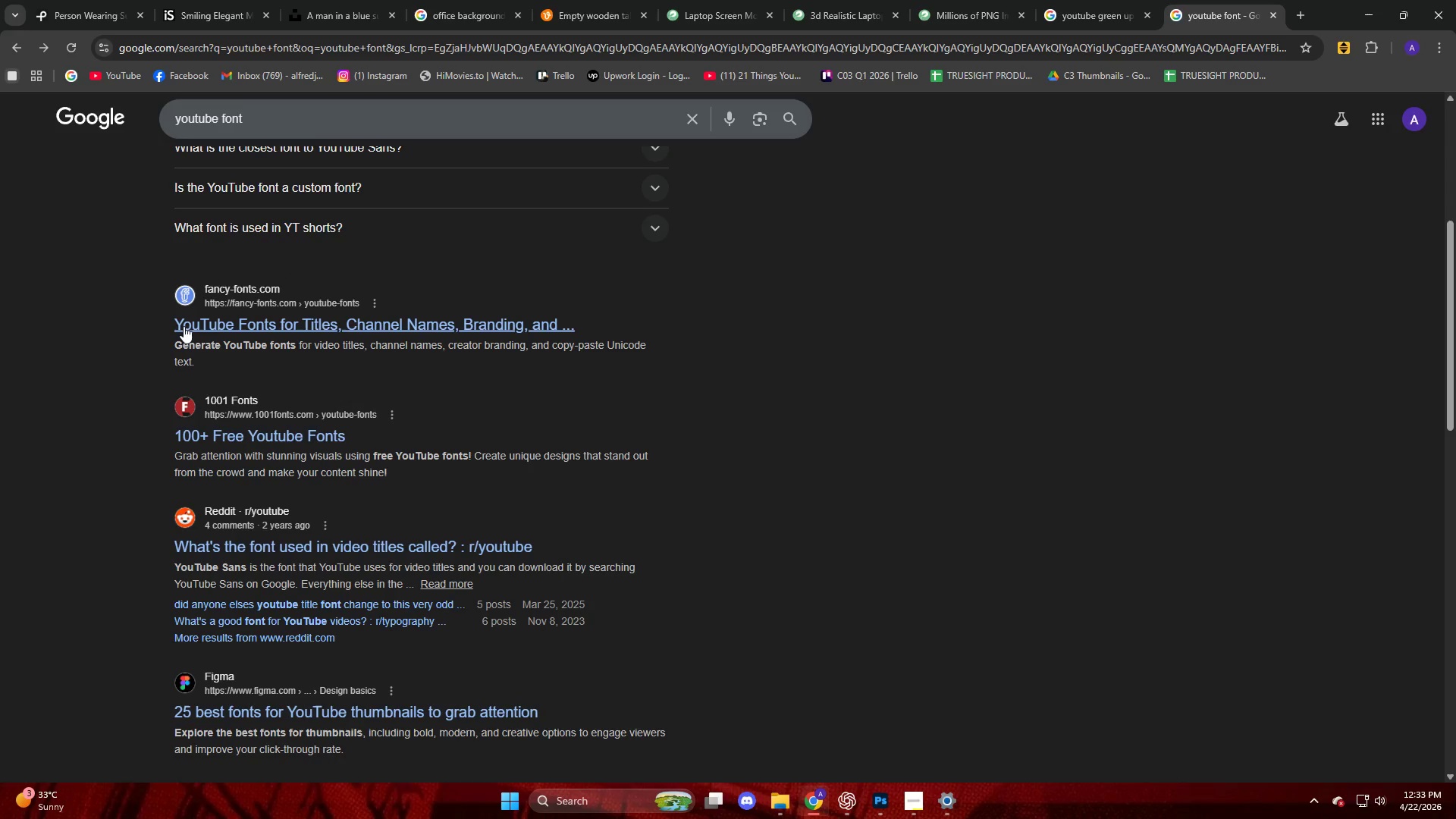 
left_click([184, 326])
 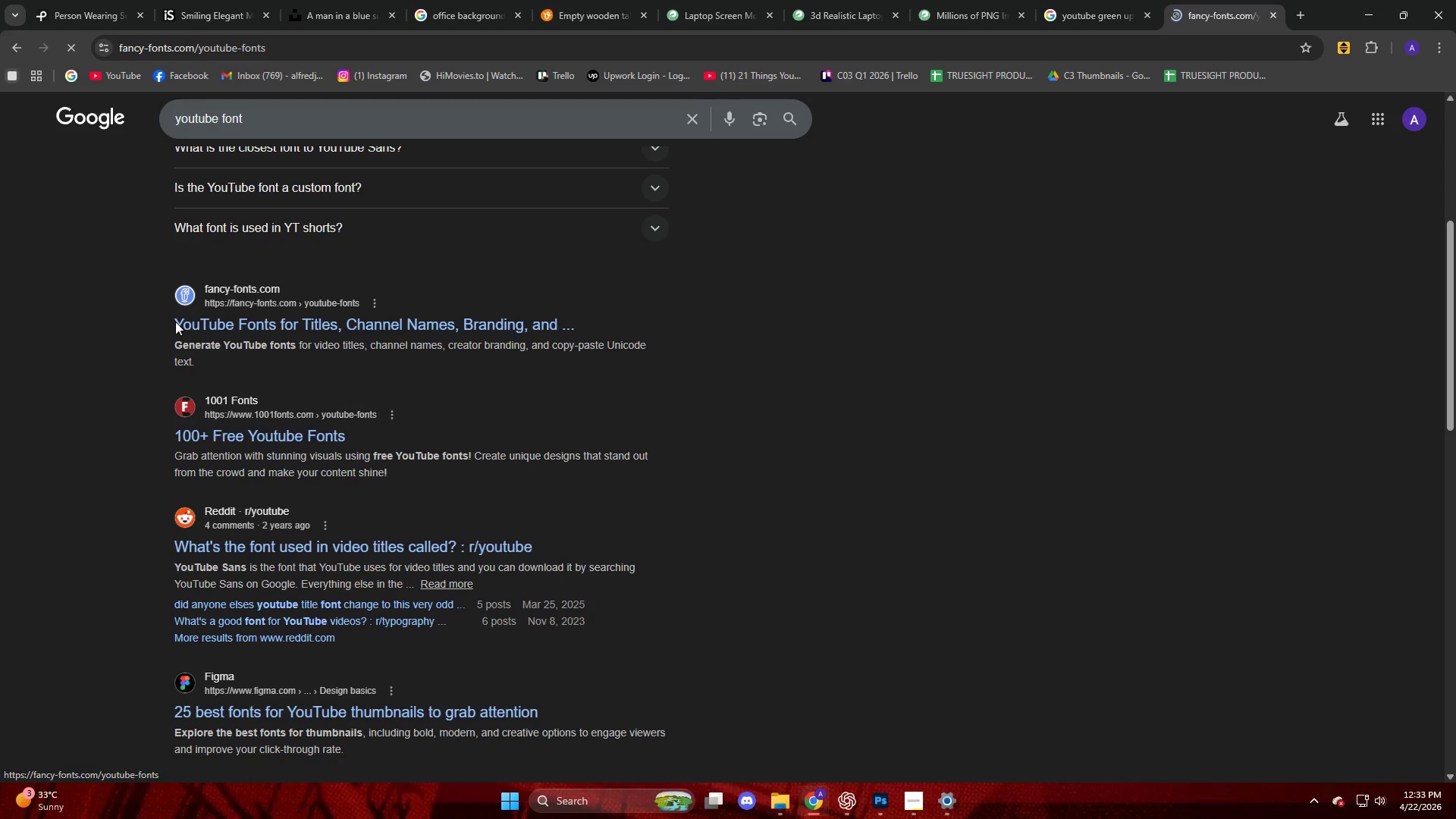 
mouse_move([165, 297])
 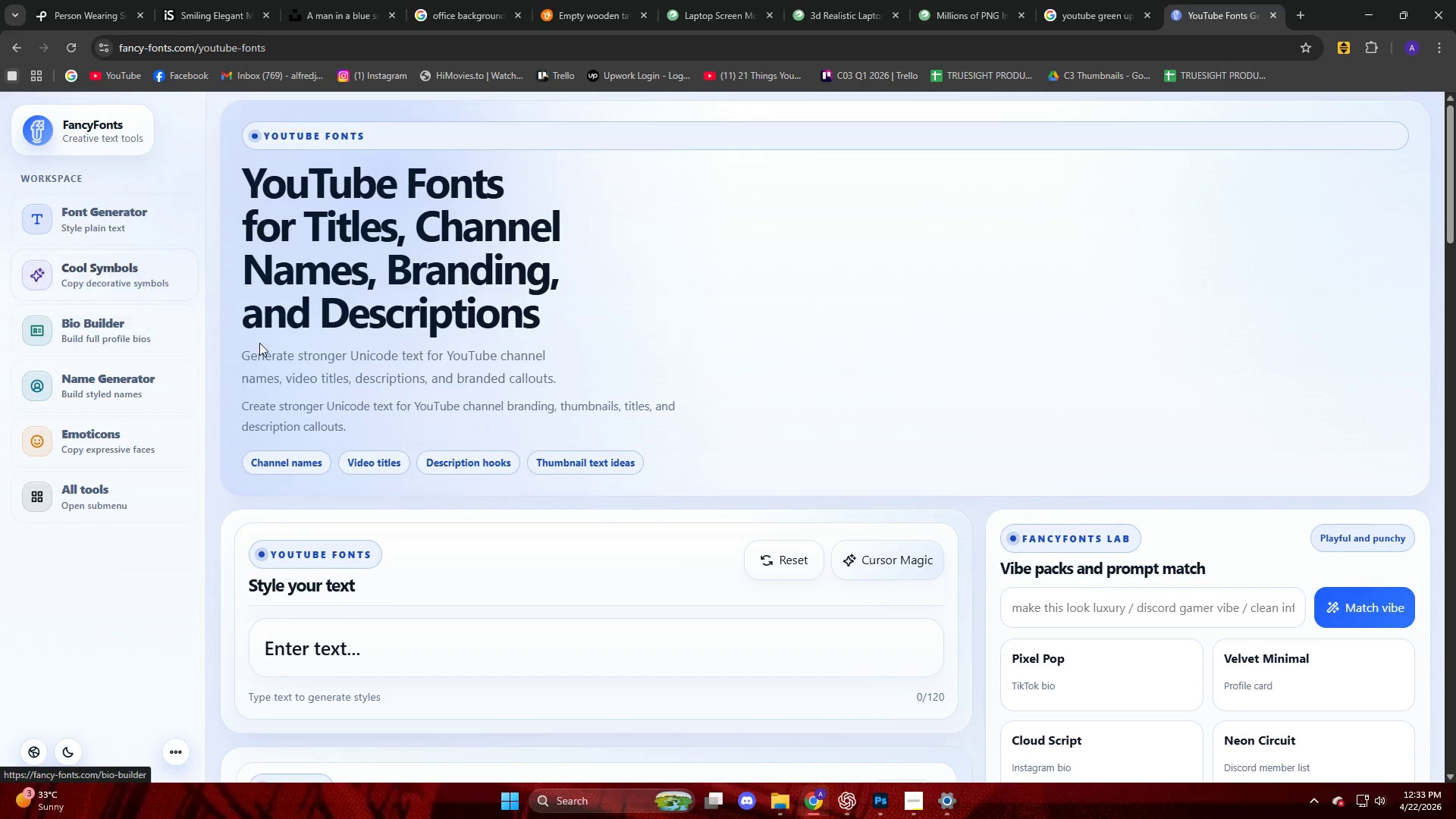 
scroll: coordinate [261, 344], scroll_direction: down, amount: 2.0
 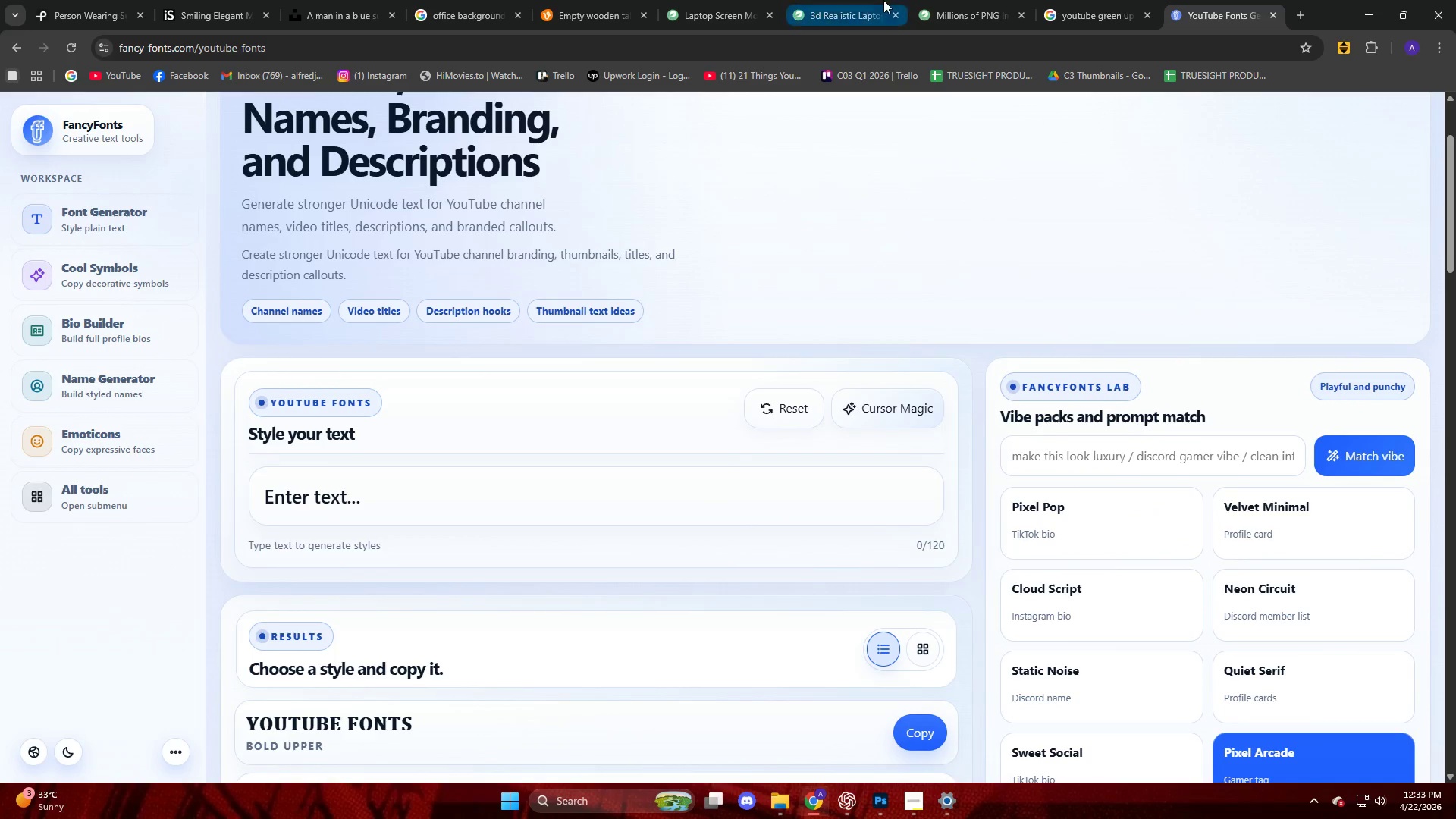 
left_click([1078, 0])
 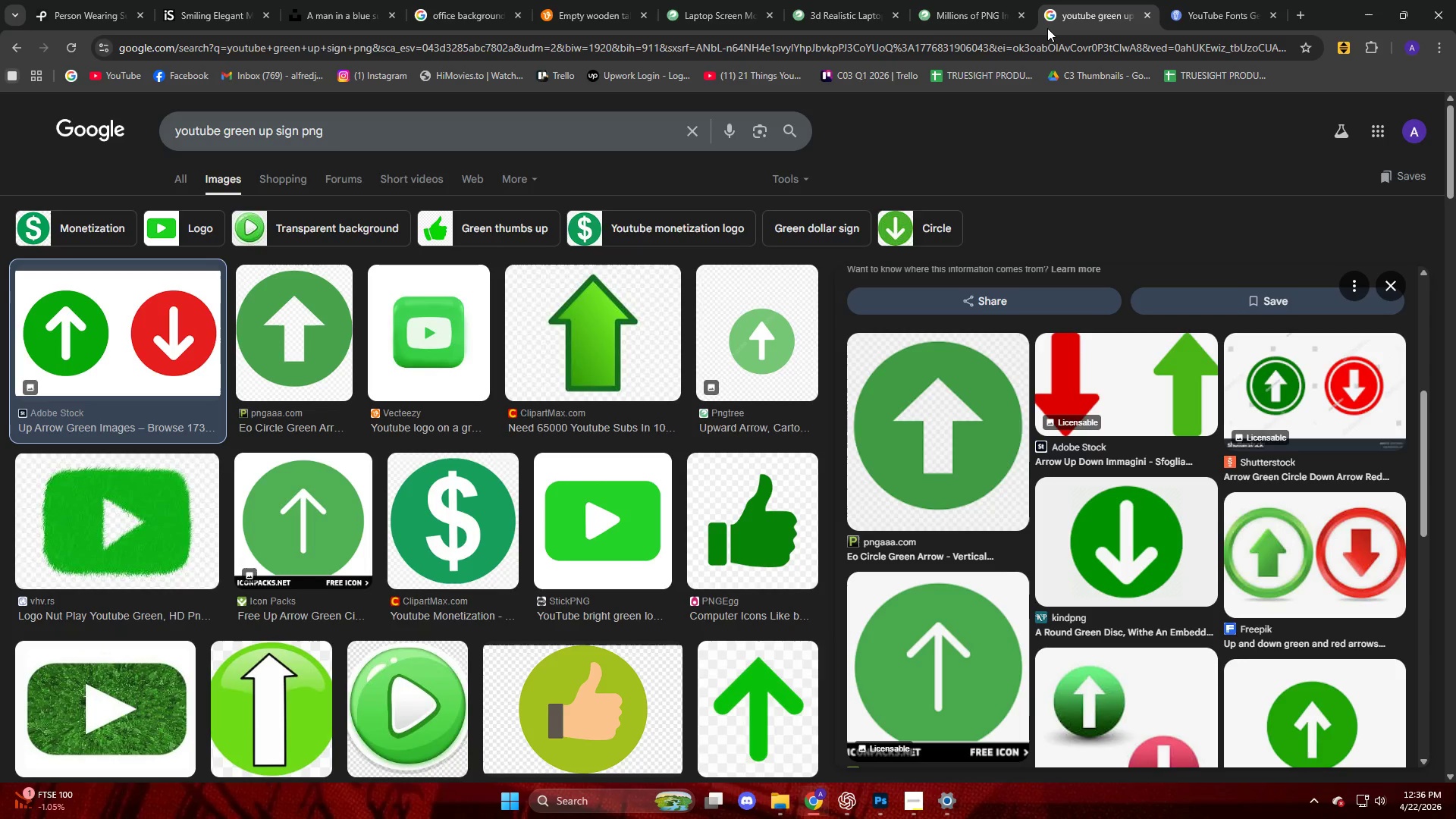 
wait(170.97)
 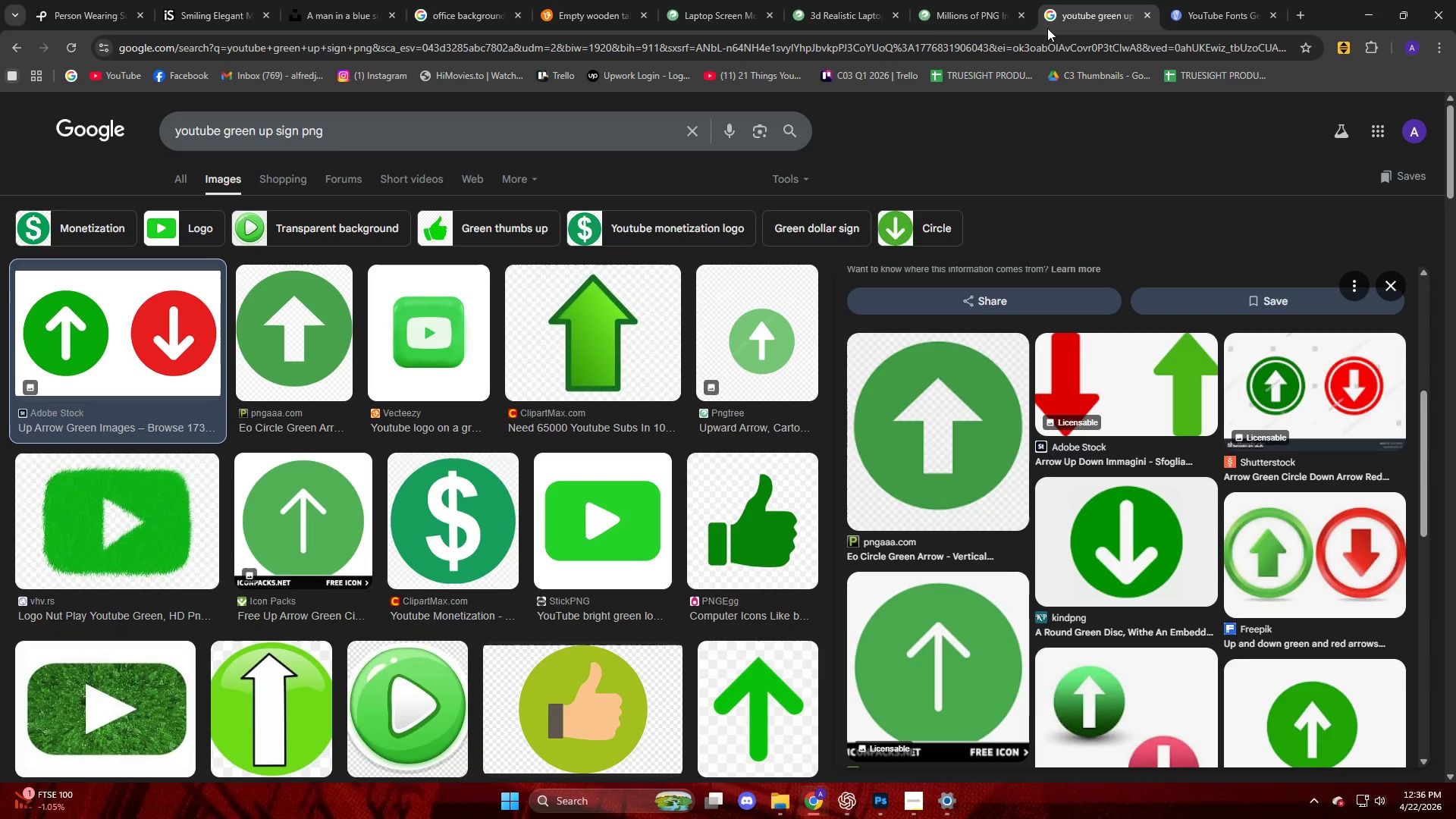 
left_click([843, 808])
 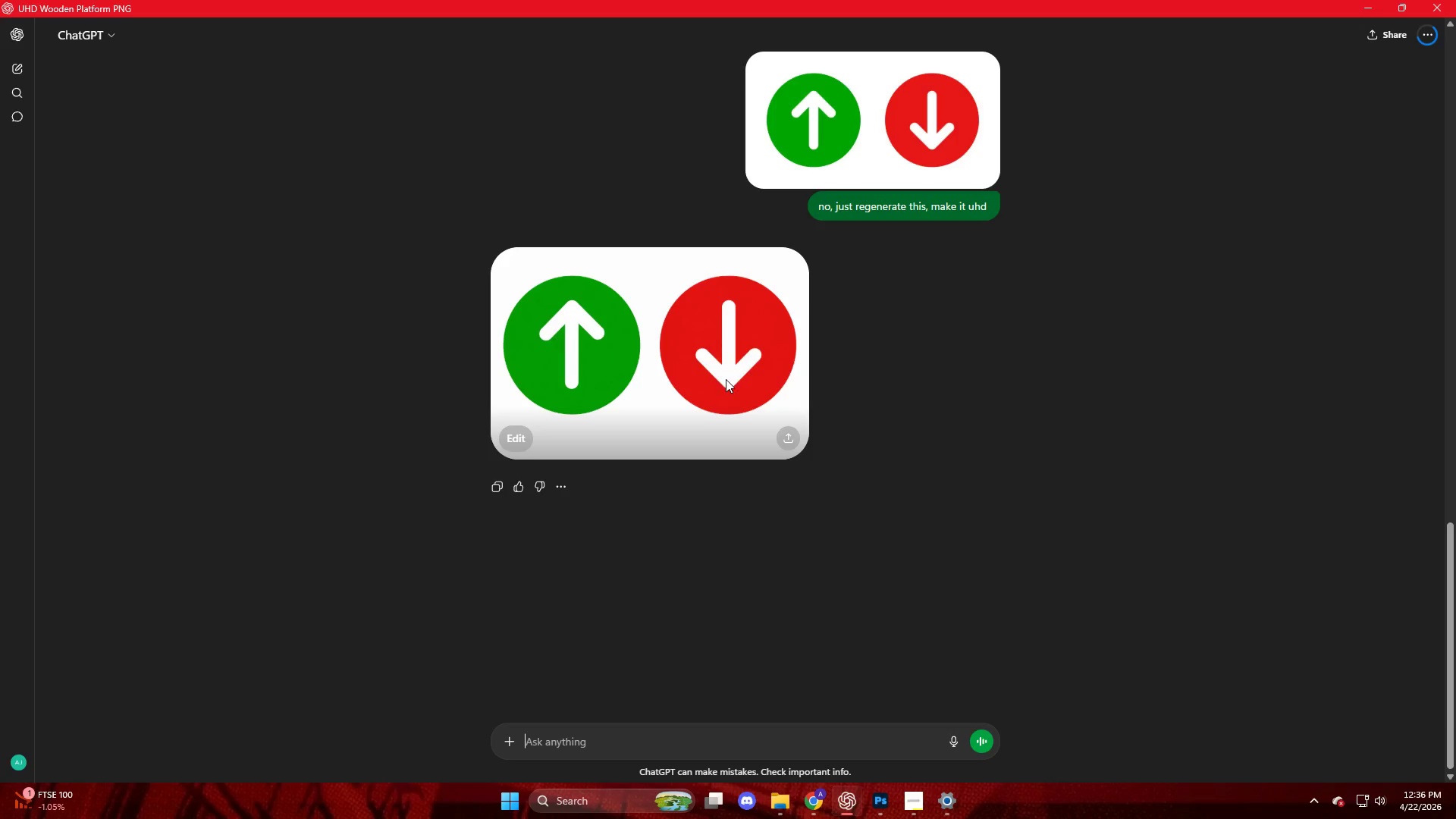 
scroll: coordinate [719, 342], scroll_direction: down, amount: 1.0
 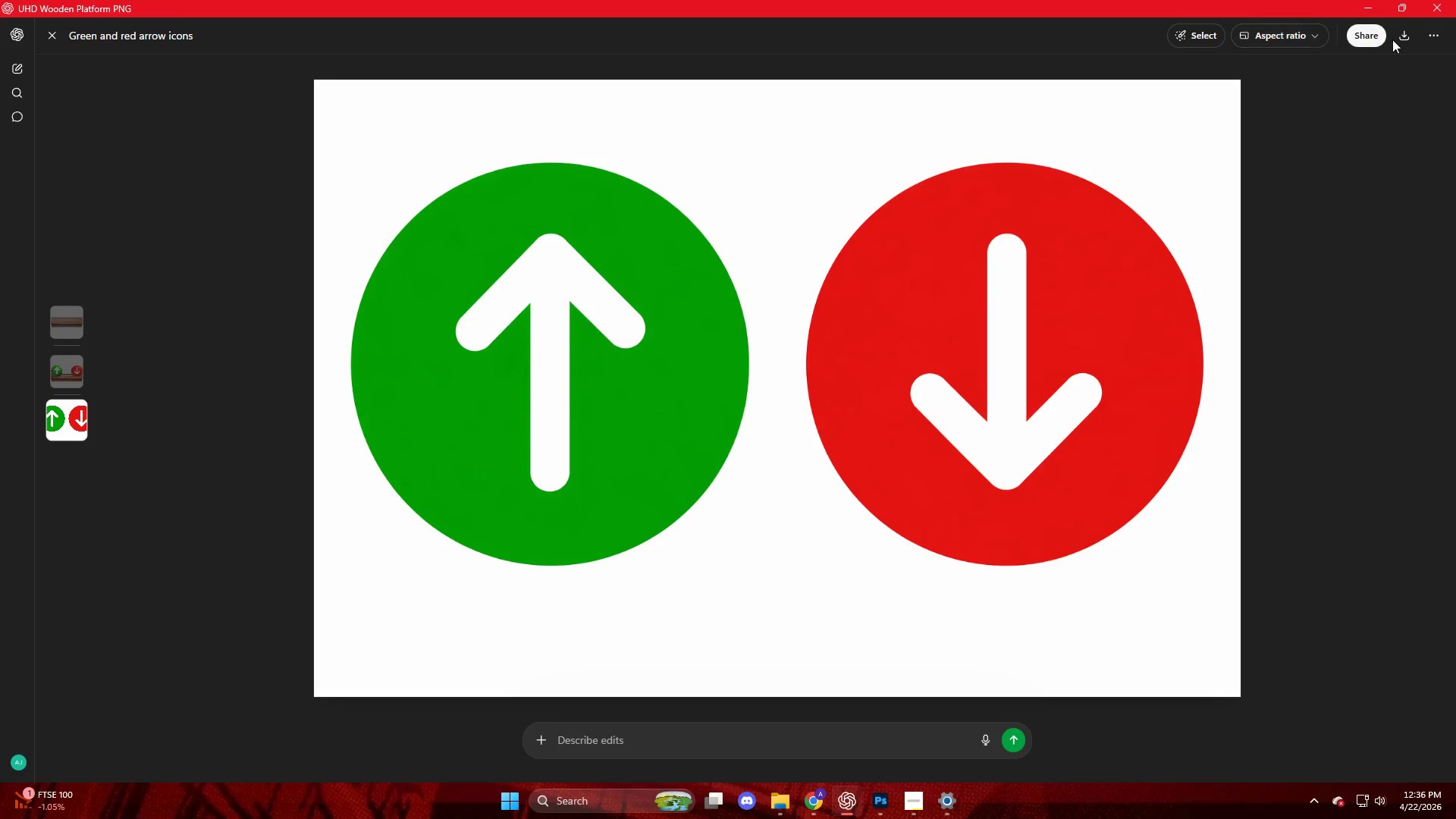 
left_click([1395, 39])
 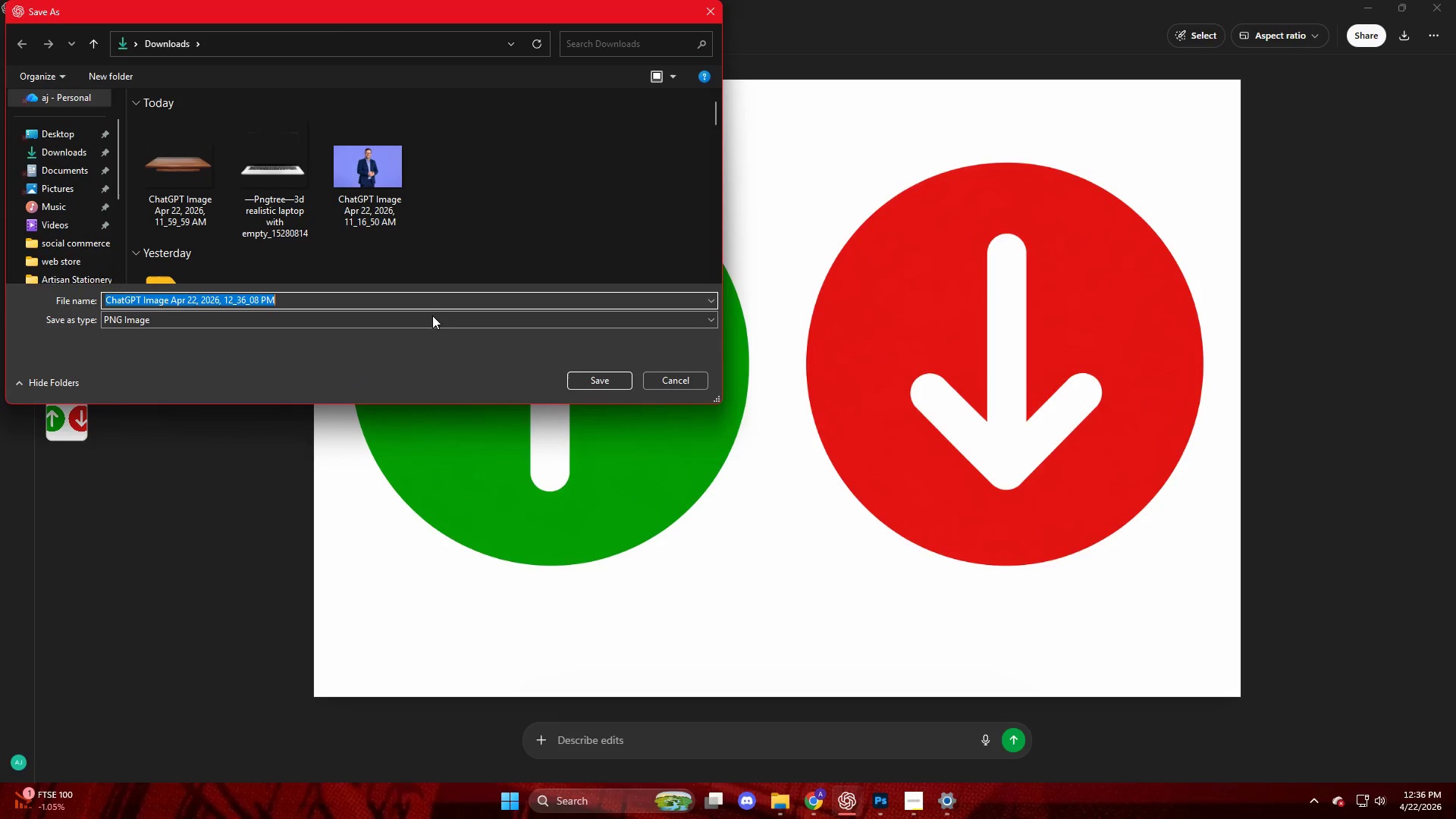 
key(NumpadEnter)
 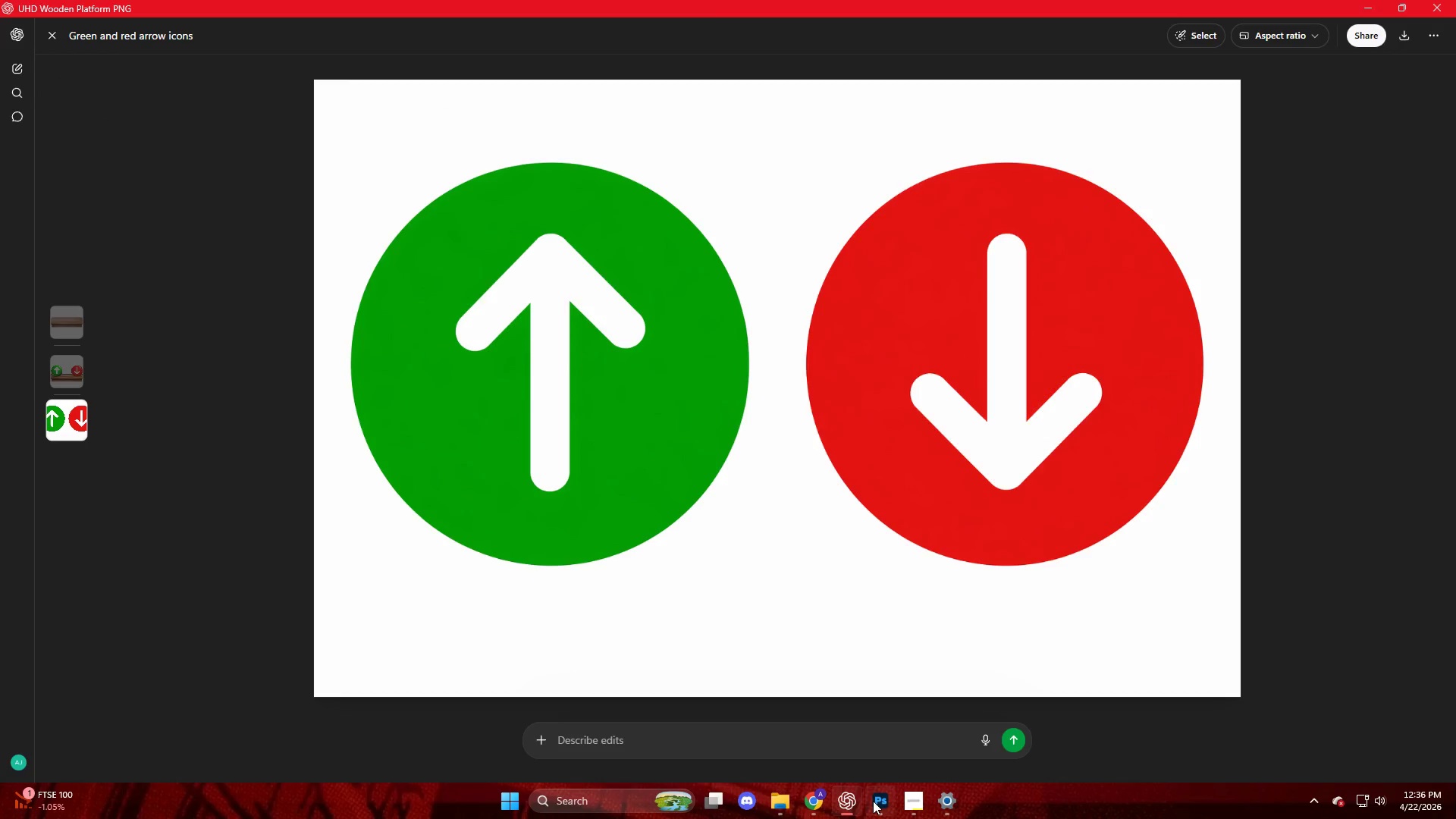 
left_click([877, 802])
 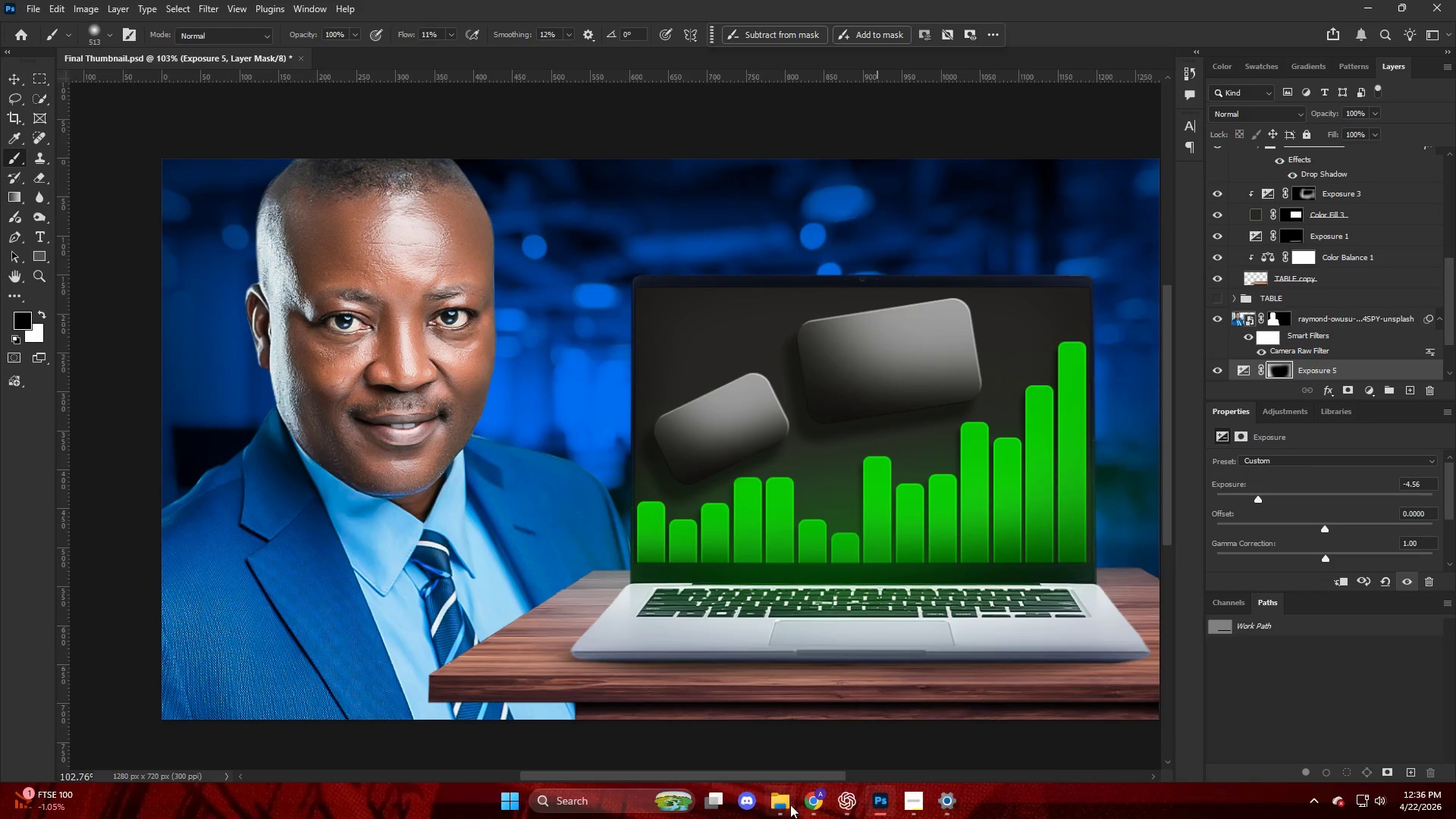 
left_click([777, 796])
 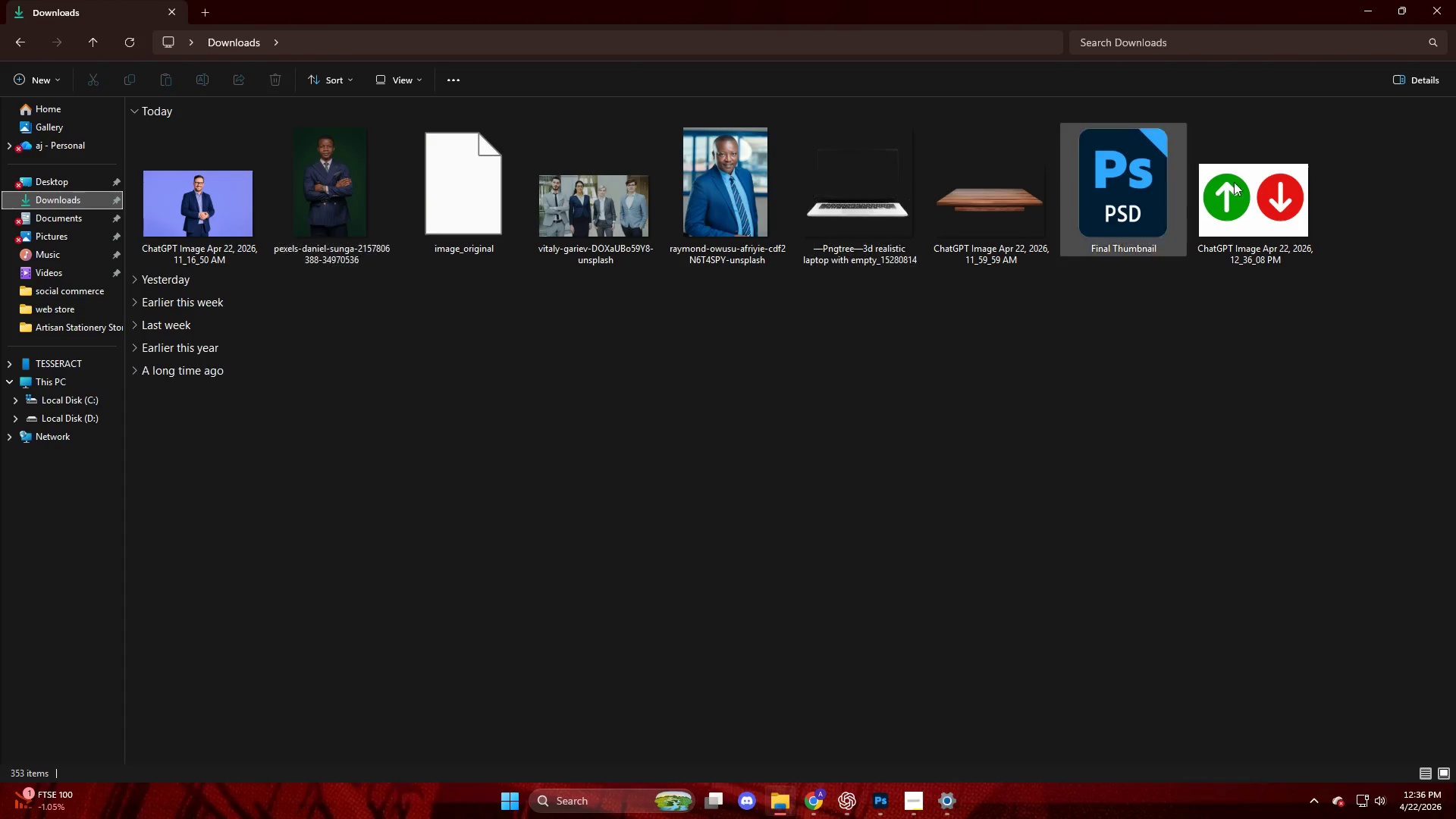 
left_click_drag(start_coordinate=[1246, 188], to_coordinate=[866, 334])
 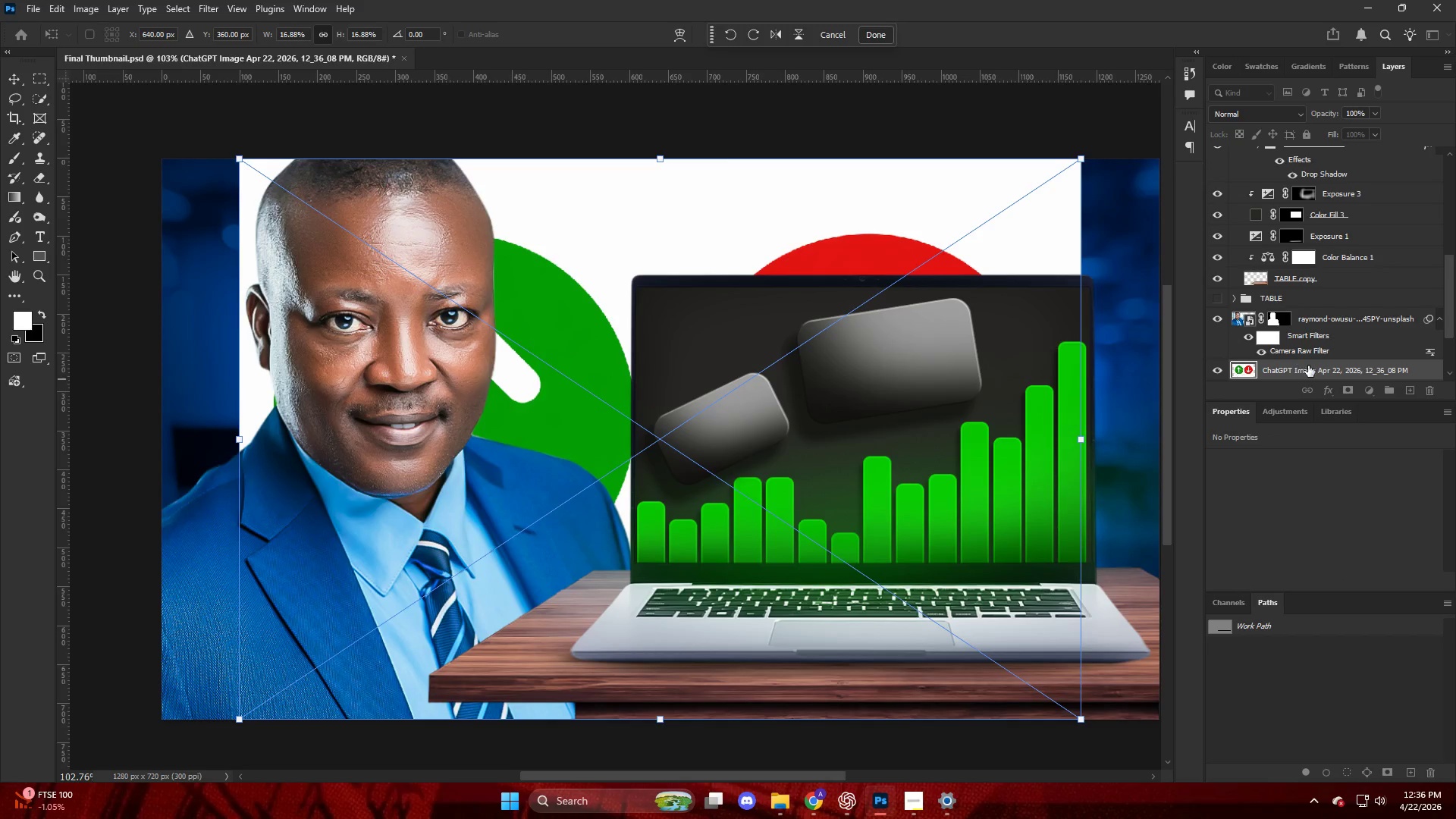 
left_click_drag(start_coordinate=[1308, 372], to_coordinate=[1286, 146])
 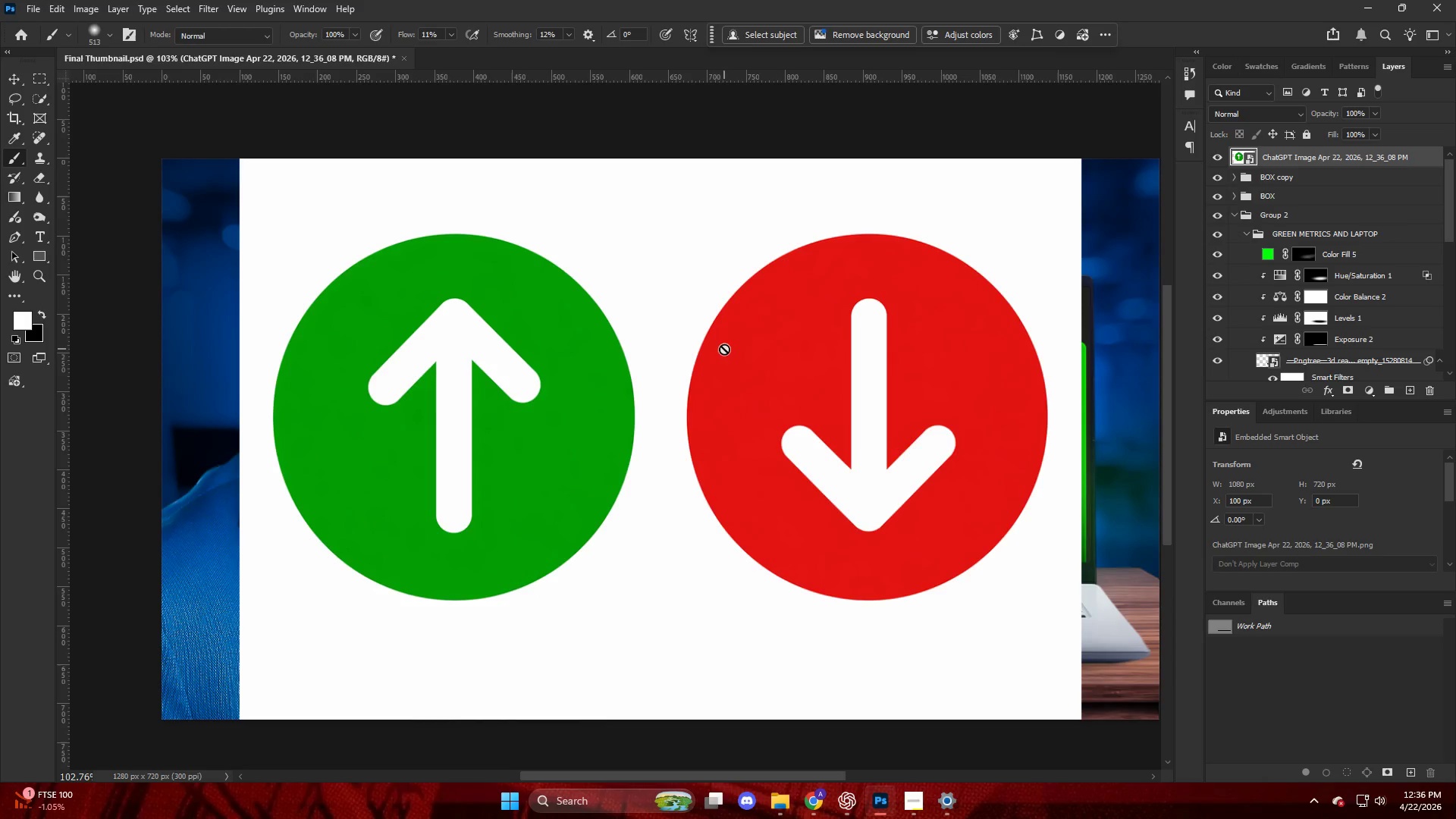 
hold_key(key=ControlLeft, duration=0.45)
hold_key(key=AltLeft, duration=0.64)
scroll: coordinate [429, 316], scroll_direction: up, amount: 20.0
 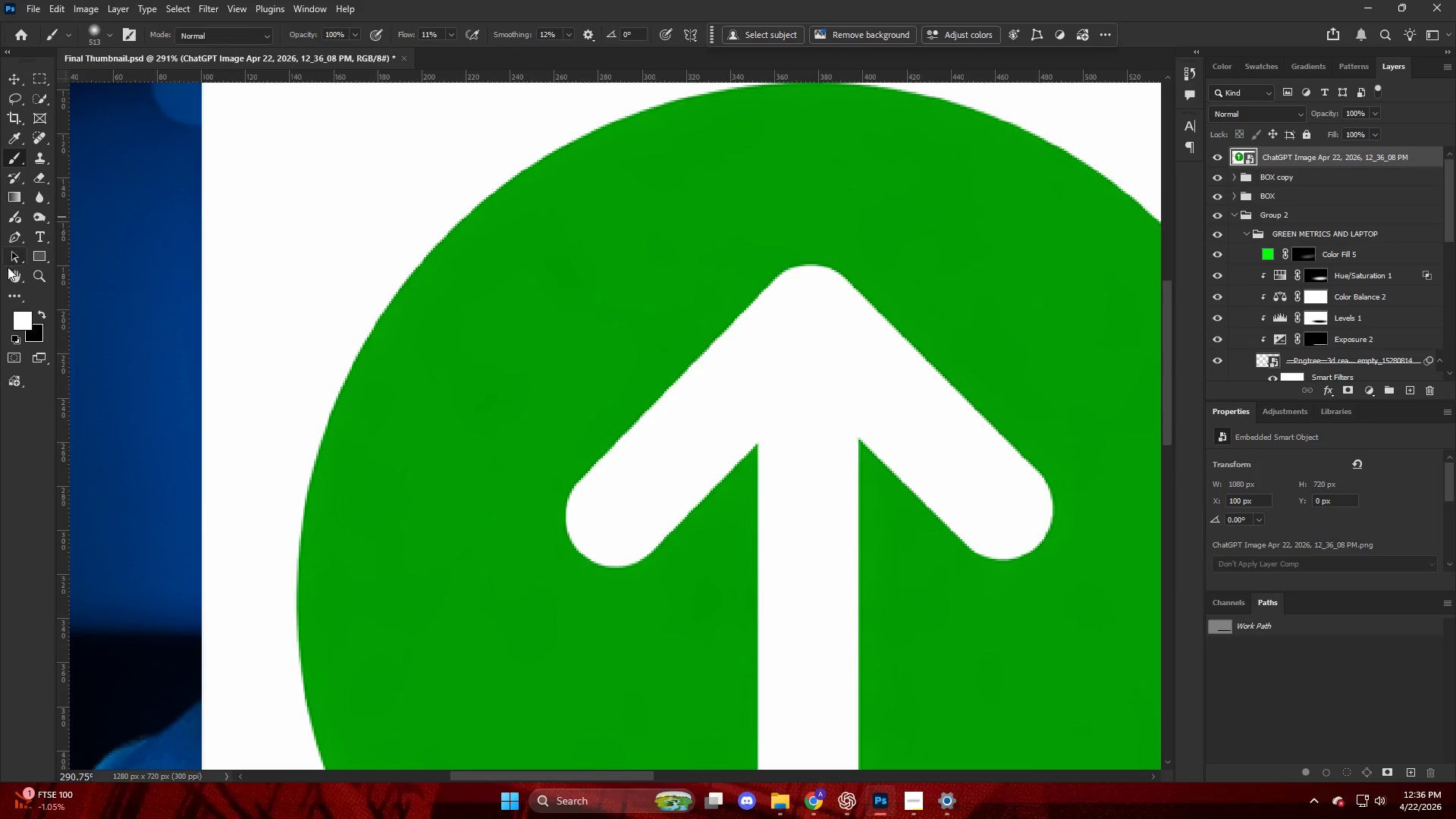 
key(P)
 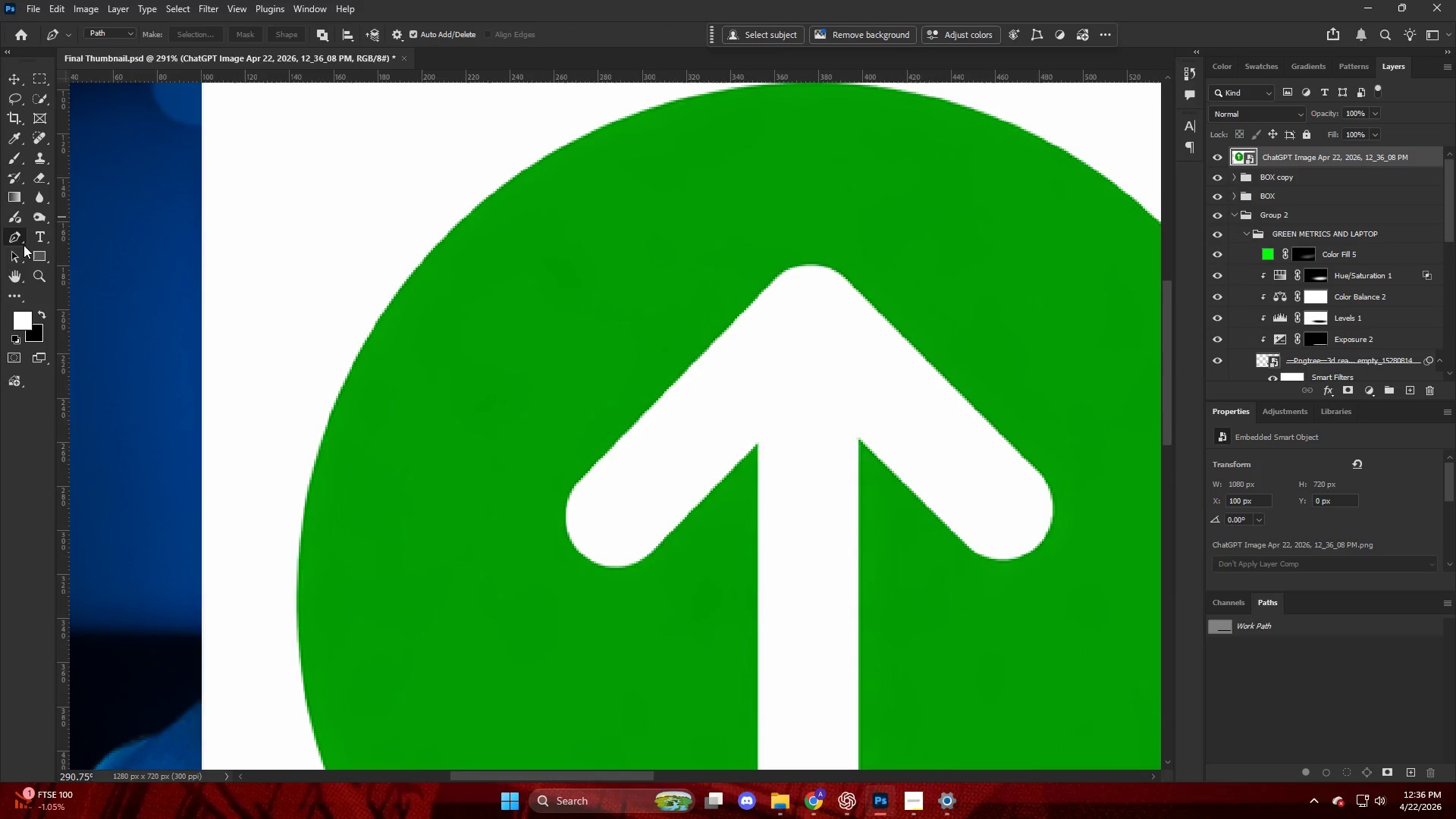 
right_click([18, 242])
 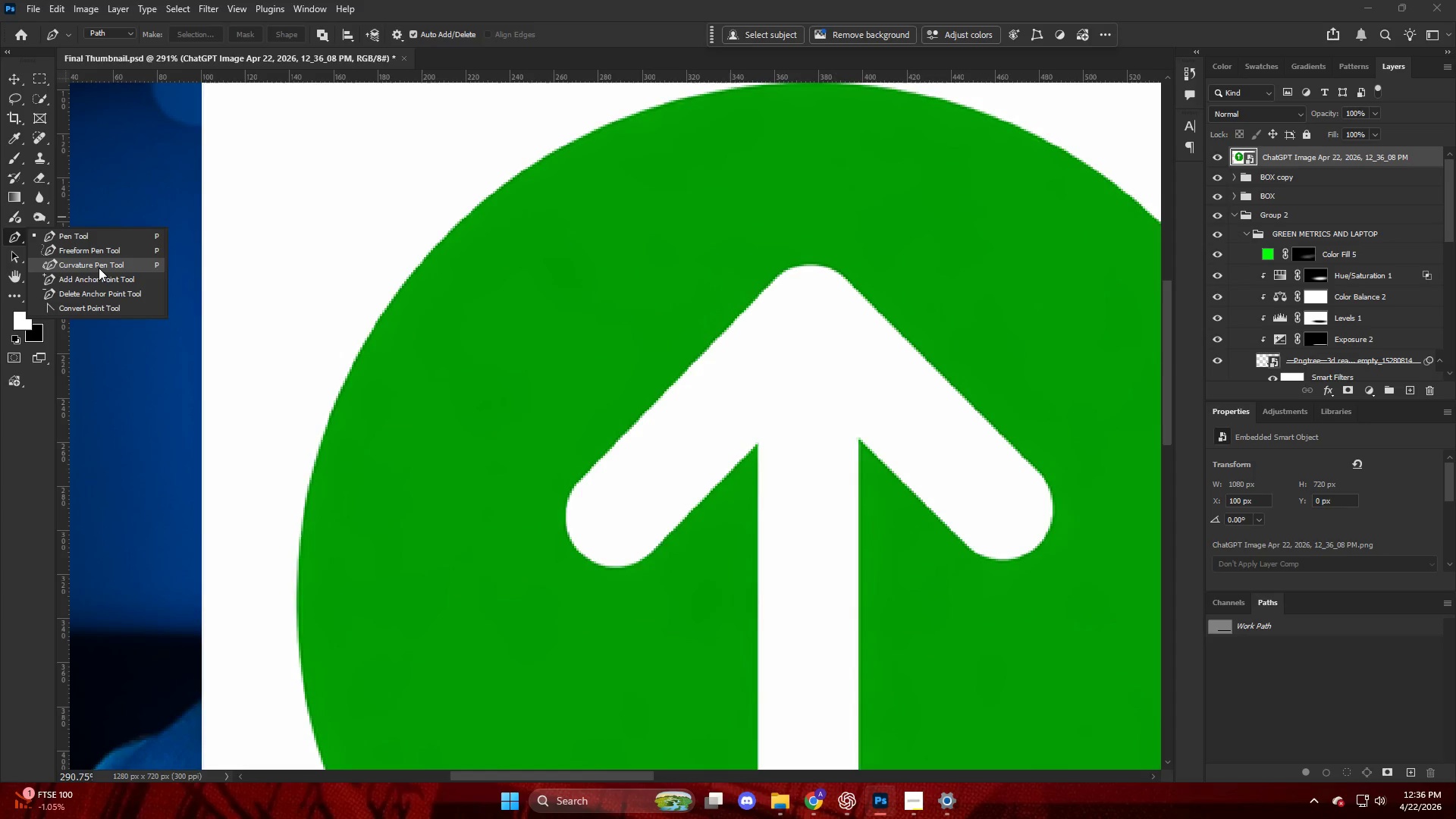 
left_click([99, 268])
 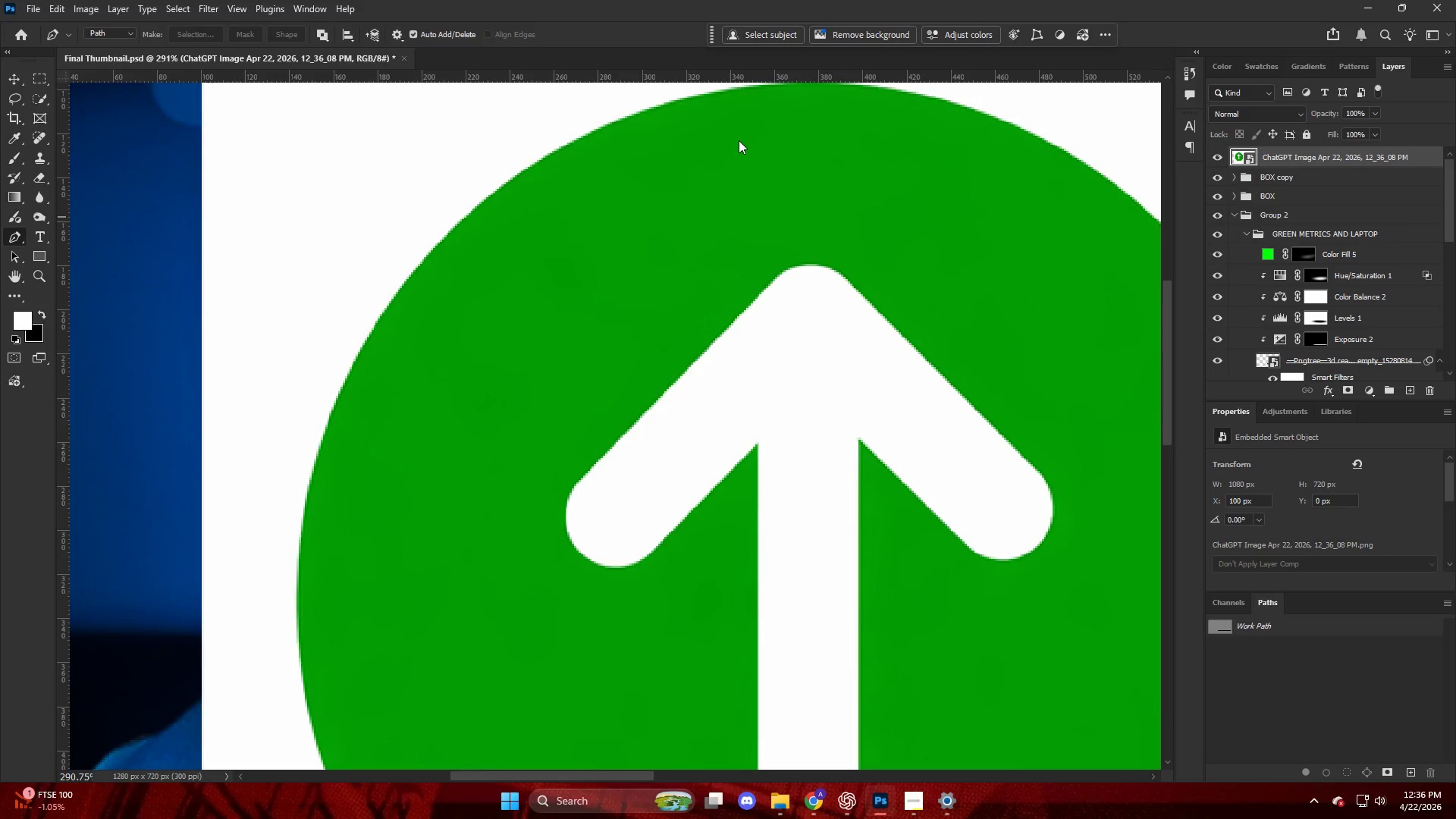 
key(Alt+AltLeft)
 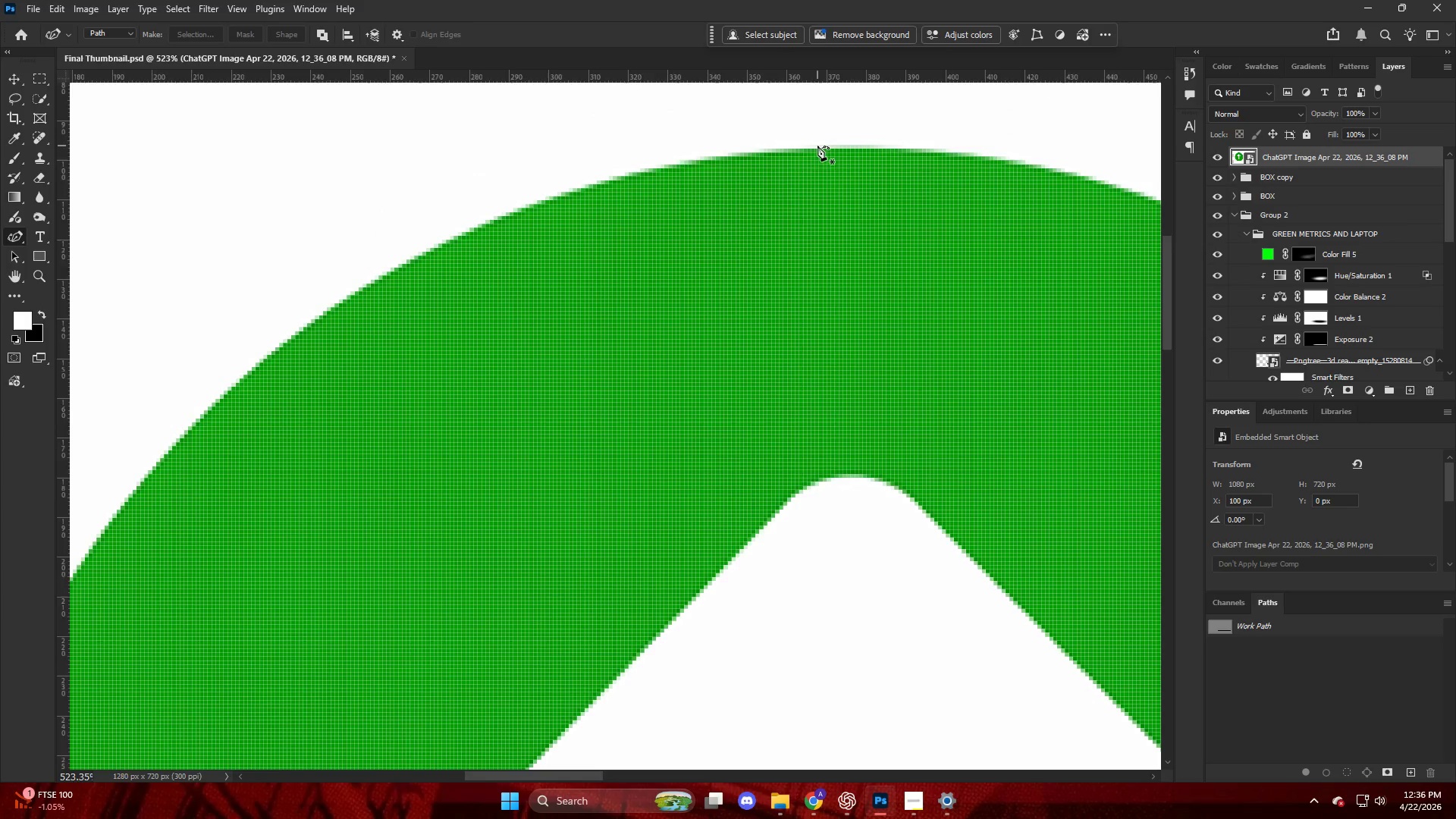 
scroll: coordinate [827, 137], scroll_direction: up, amount: 16.0
 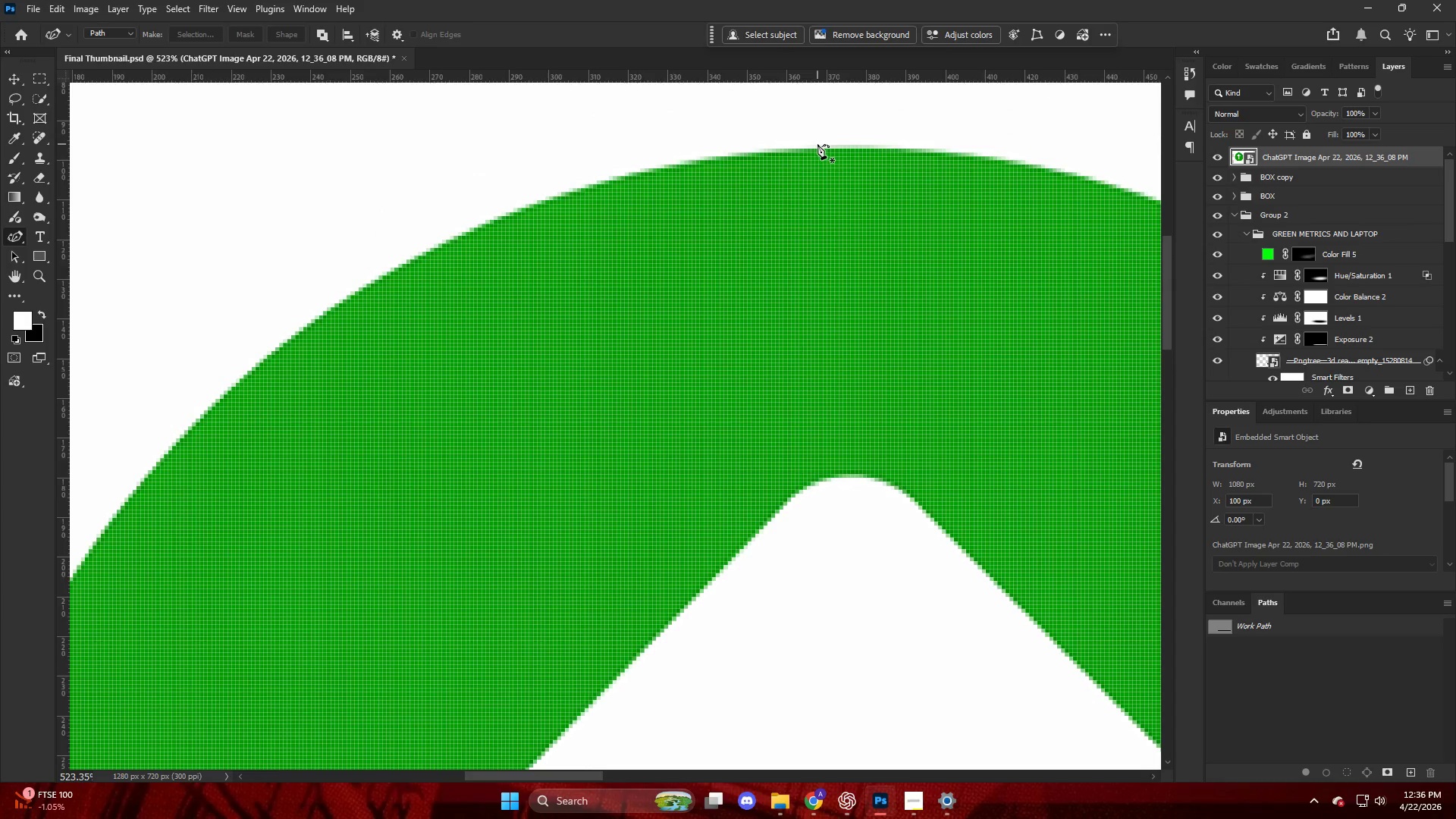 
hold_key(key=AltLeft, duration=0.45)
 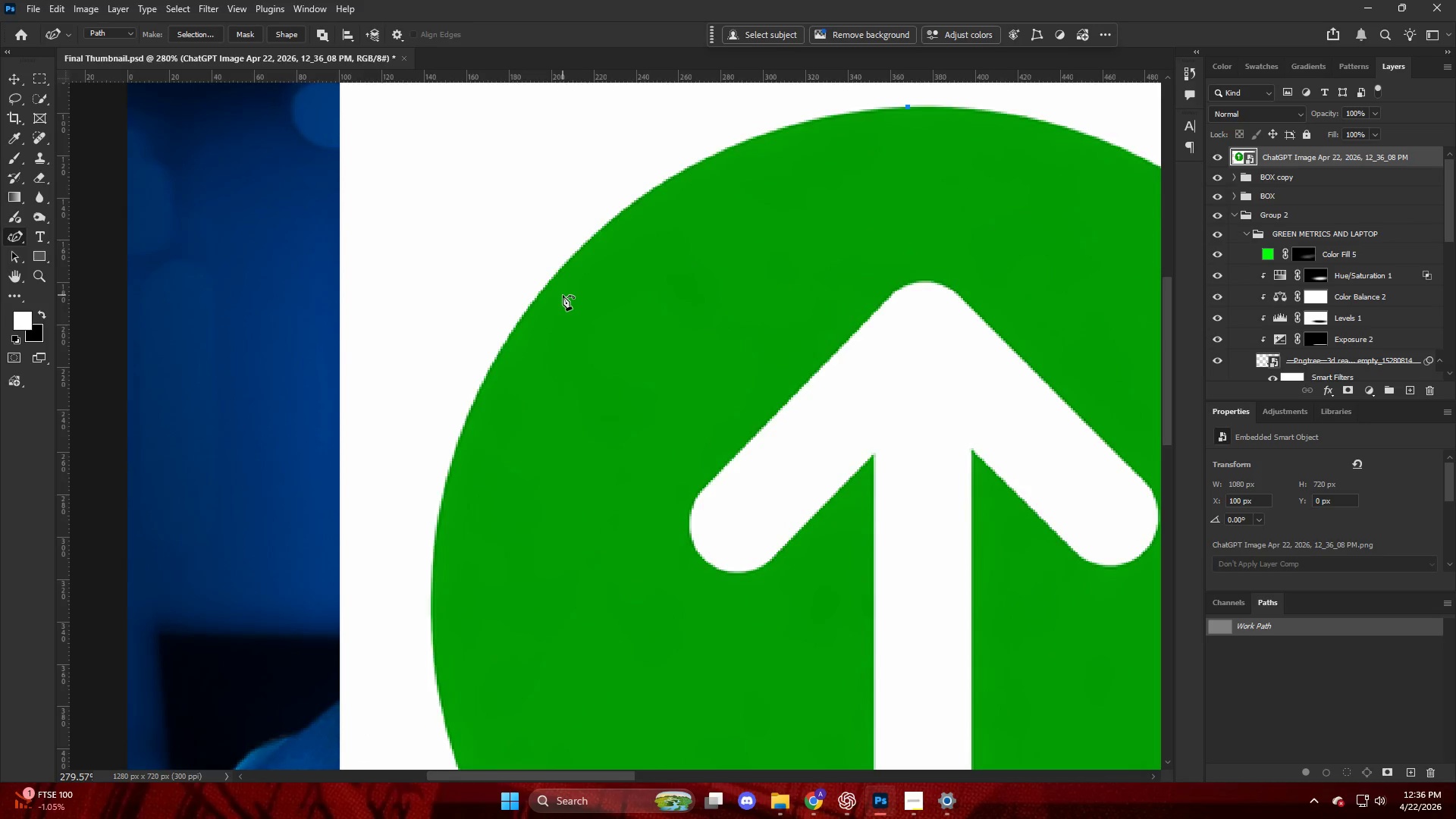 
key(Alt+AltLeft)
 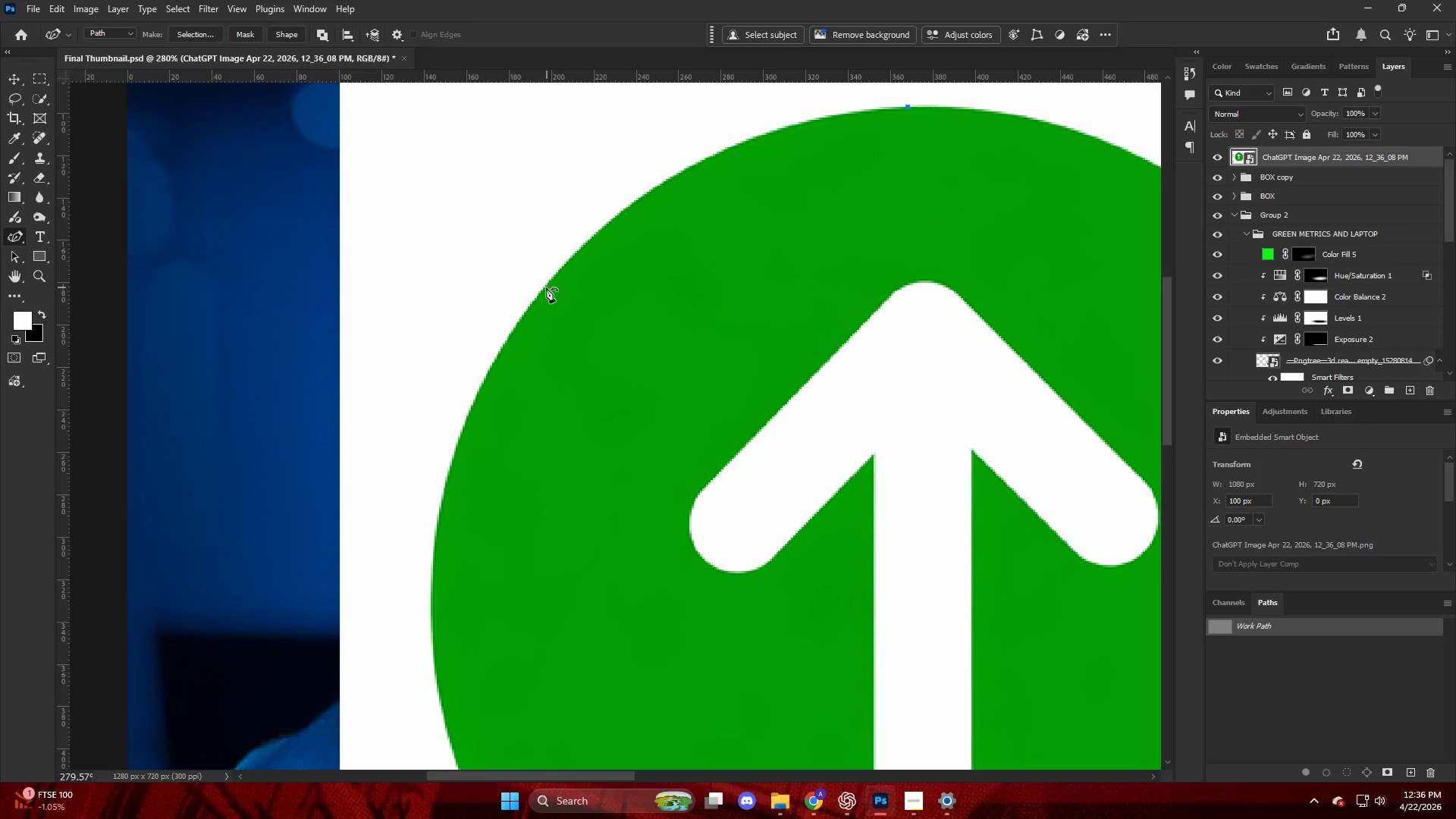 
scroll: coordinate [563, 297], scroll_direction: down, amount: 7.0
 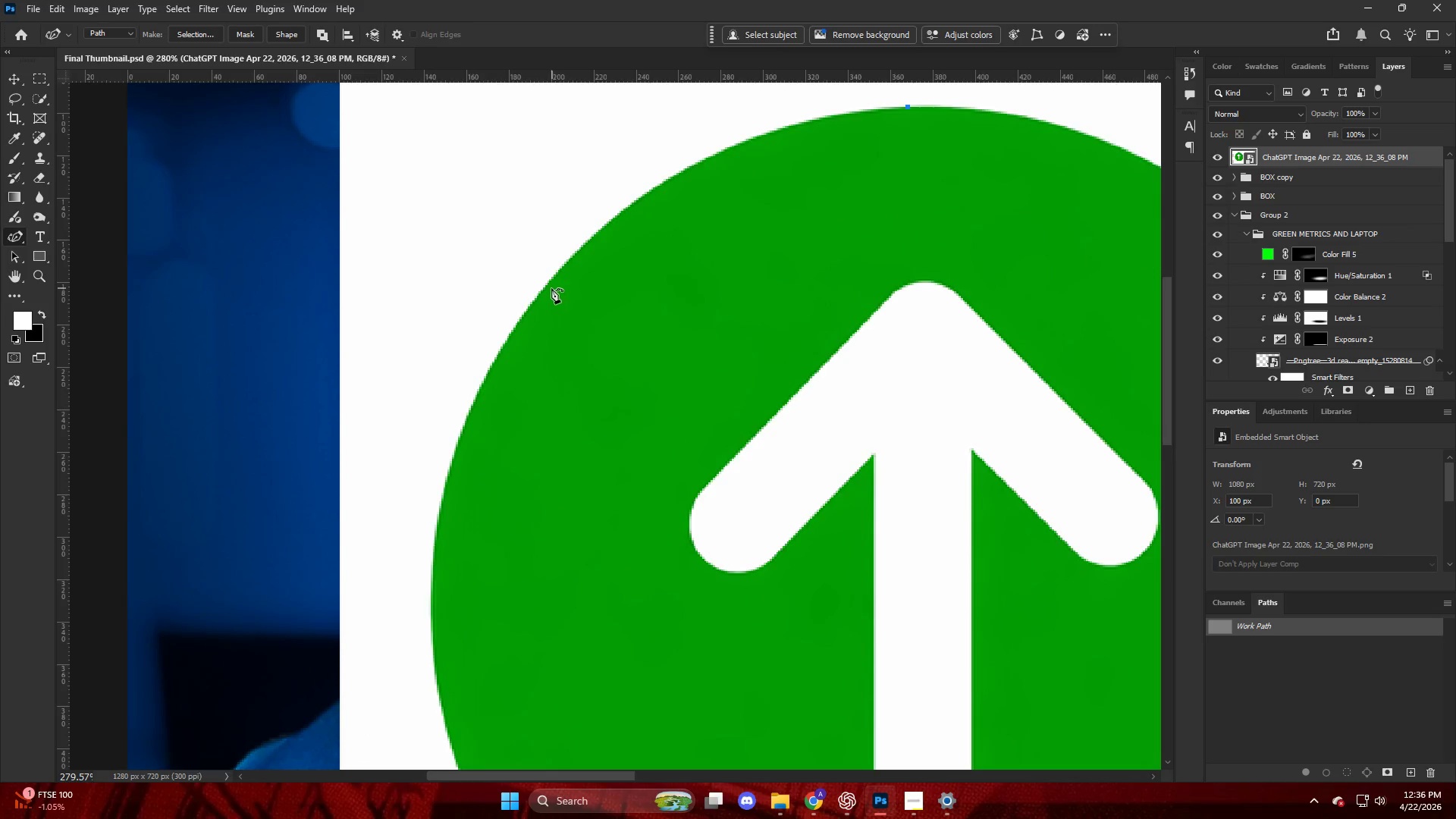 
left_click([544, 287])
 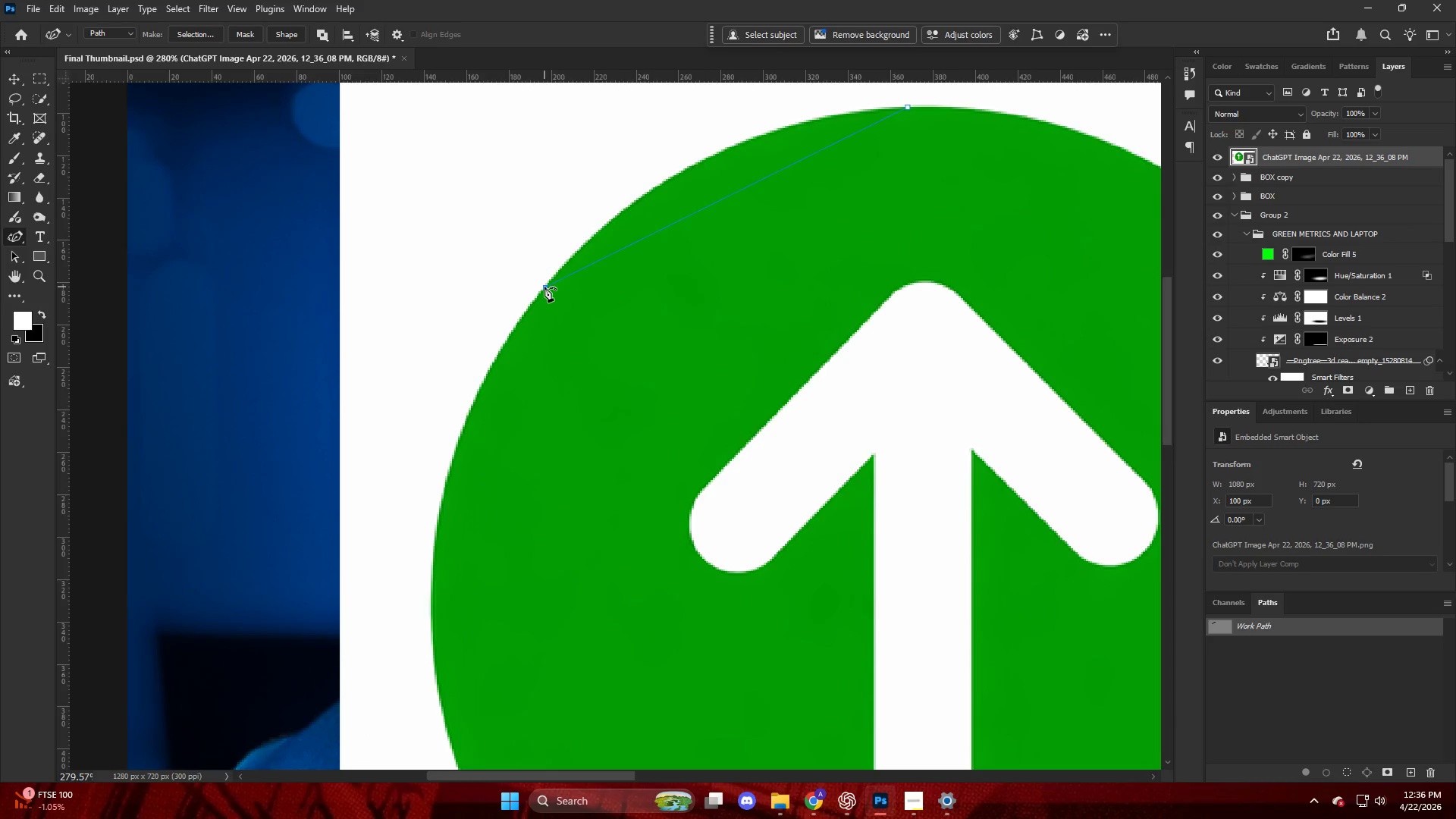 
key(Alt+AltLeft)
 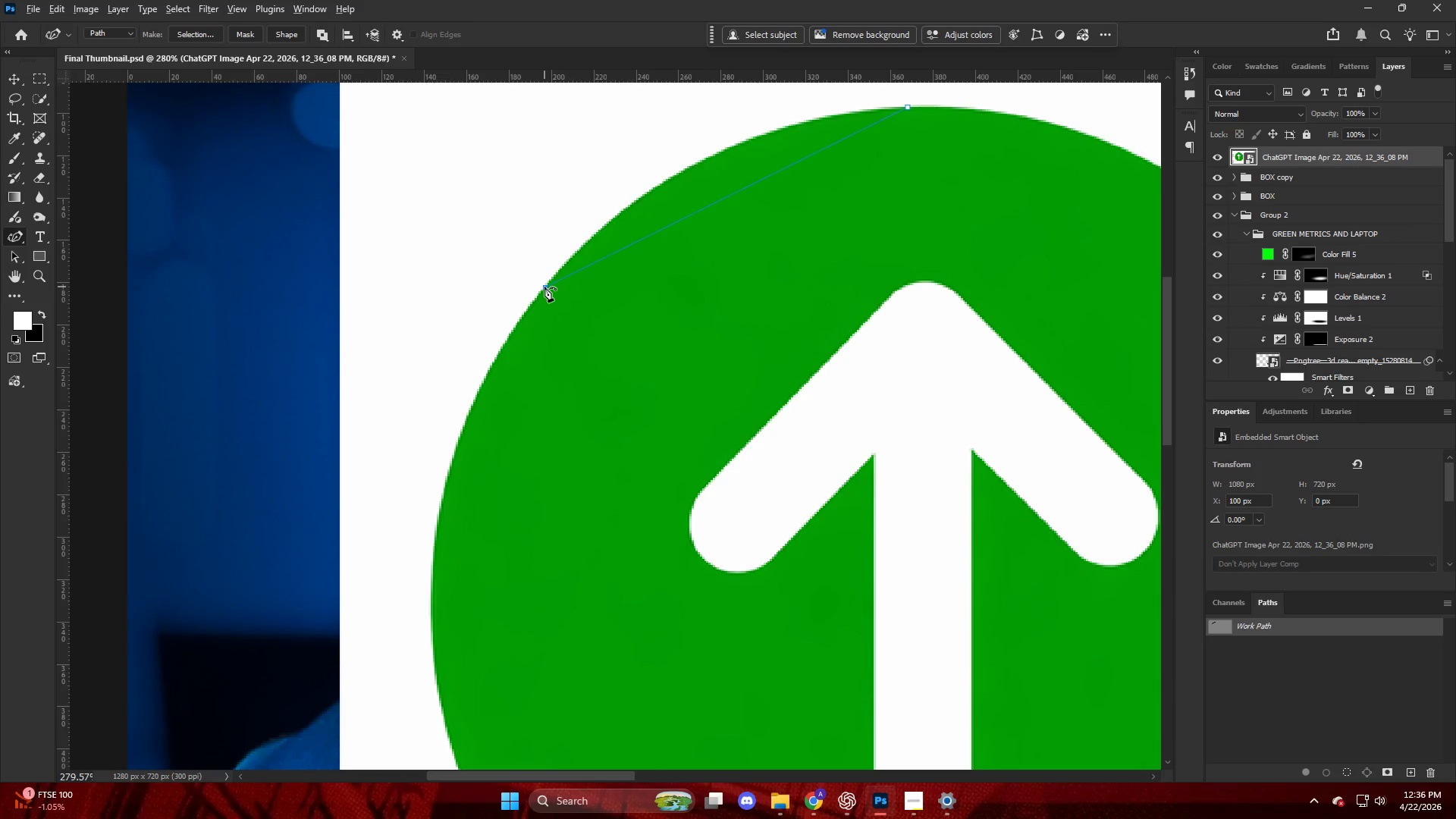 
scroll: coordinate [544, 287], scroll_direction: down, amount: 4.0
 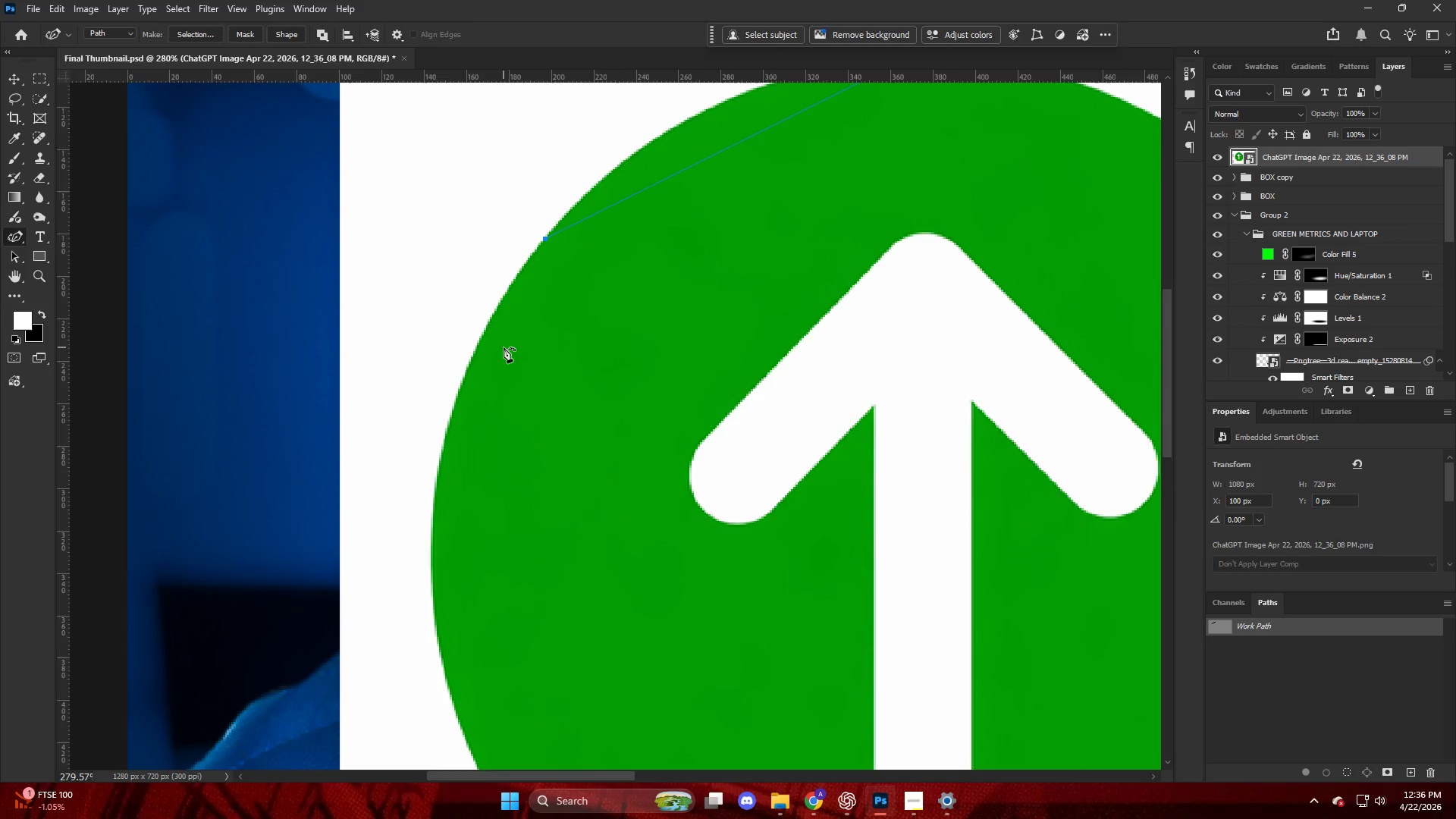 
key(Alt+AltLeft)
 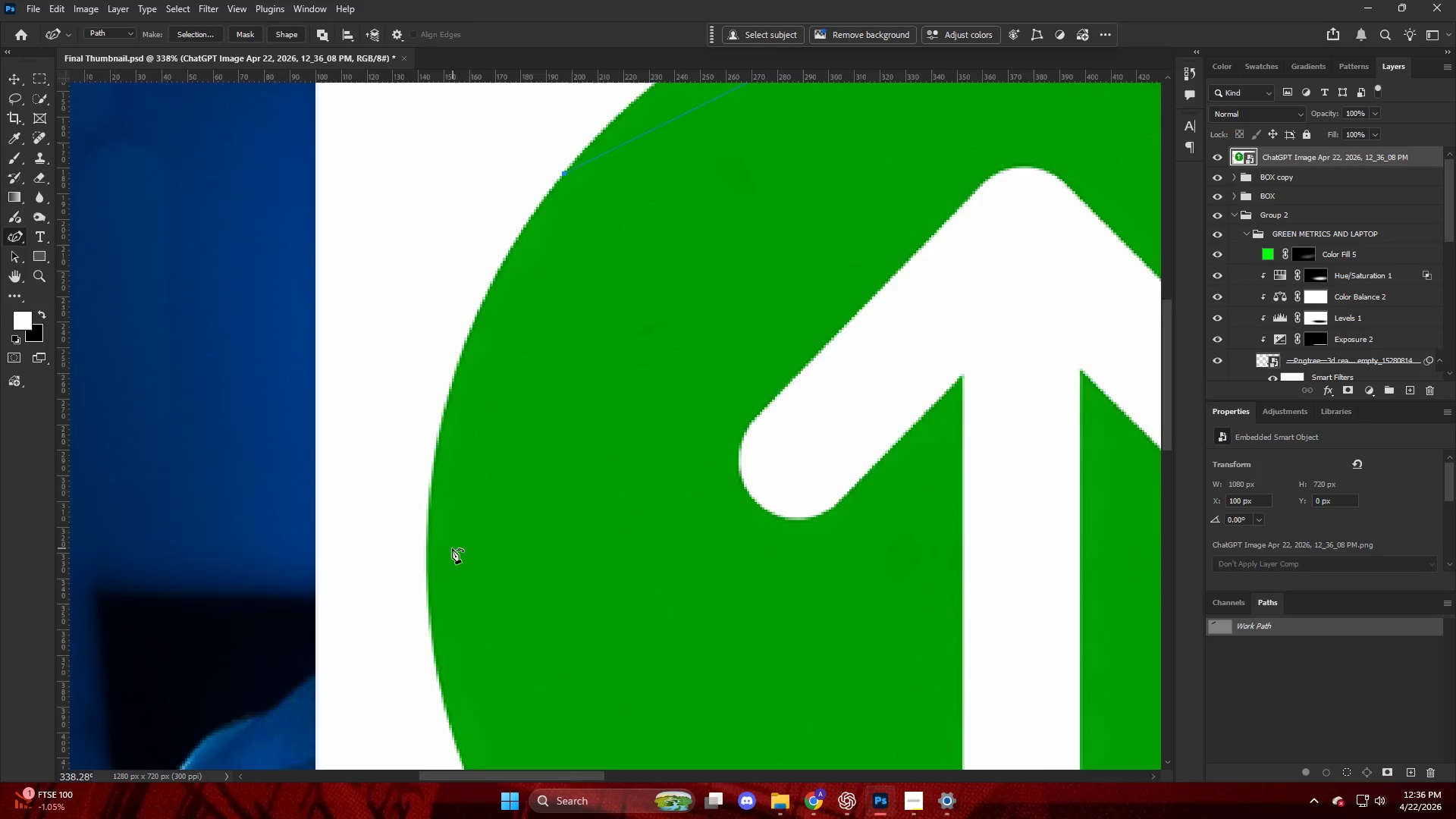 
scroll: coordinate [451, 548], scroll_direction: up, amount: 4.0
 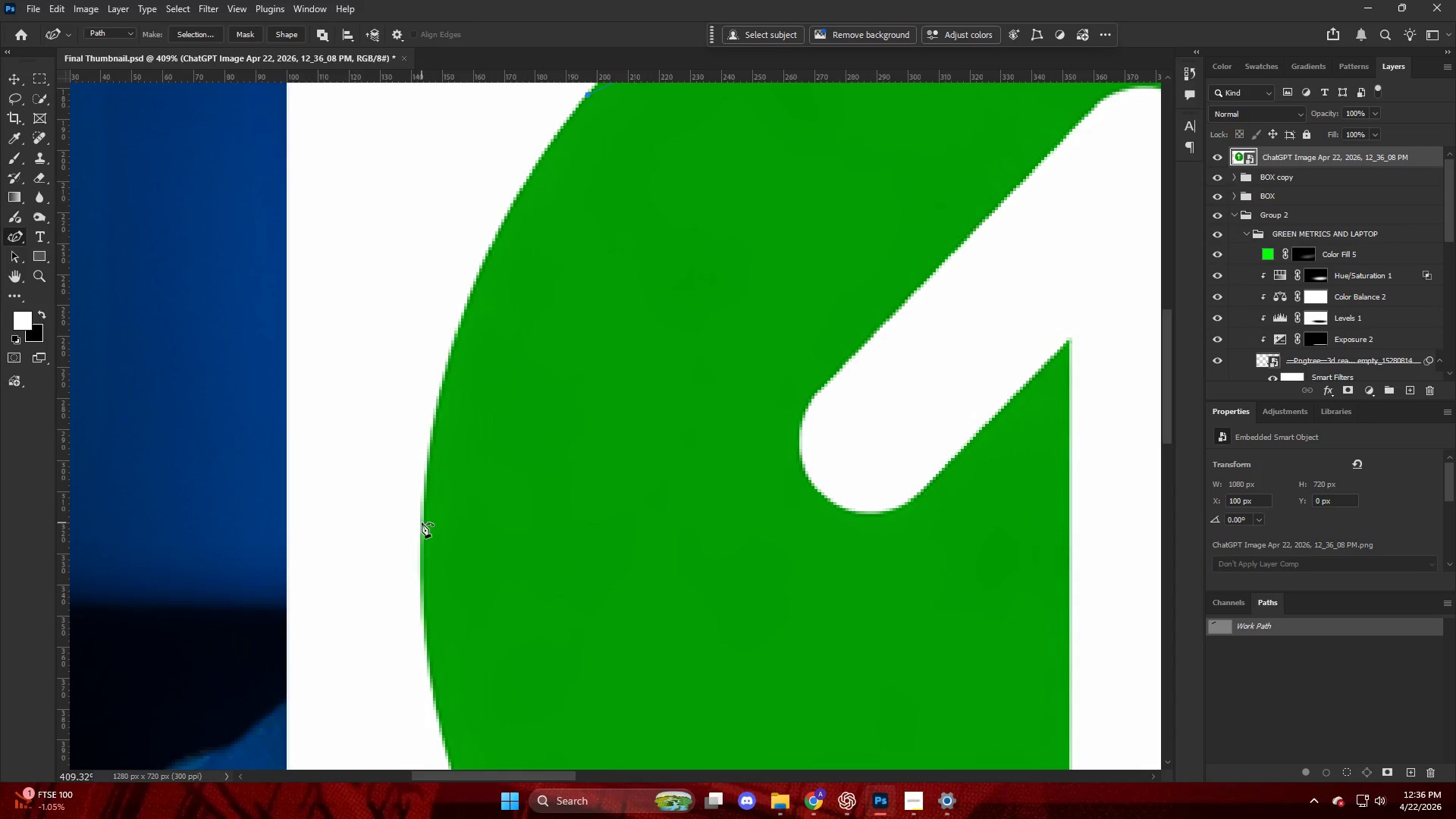 
left_click([422, 524])
 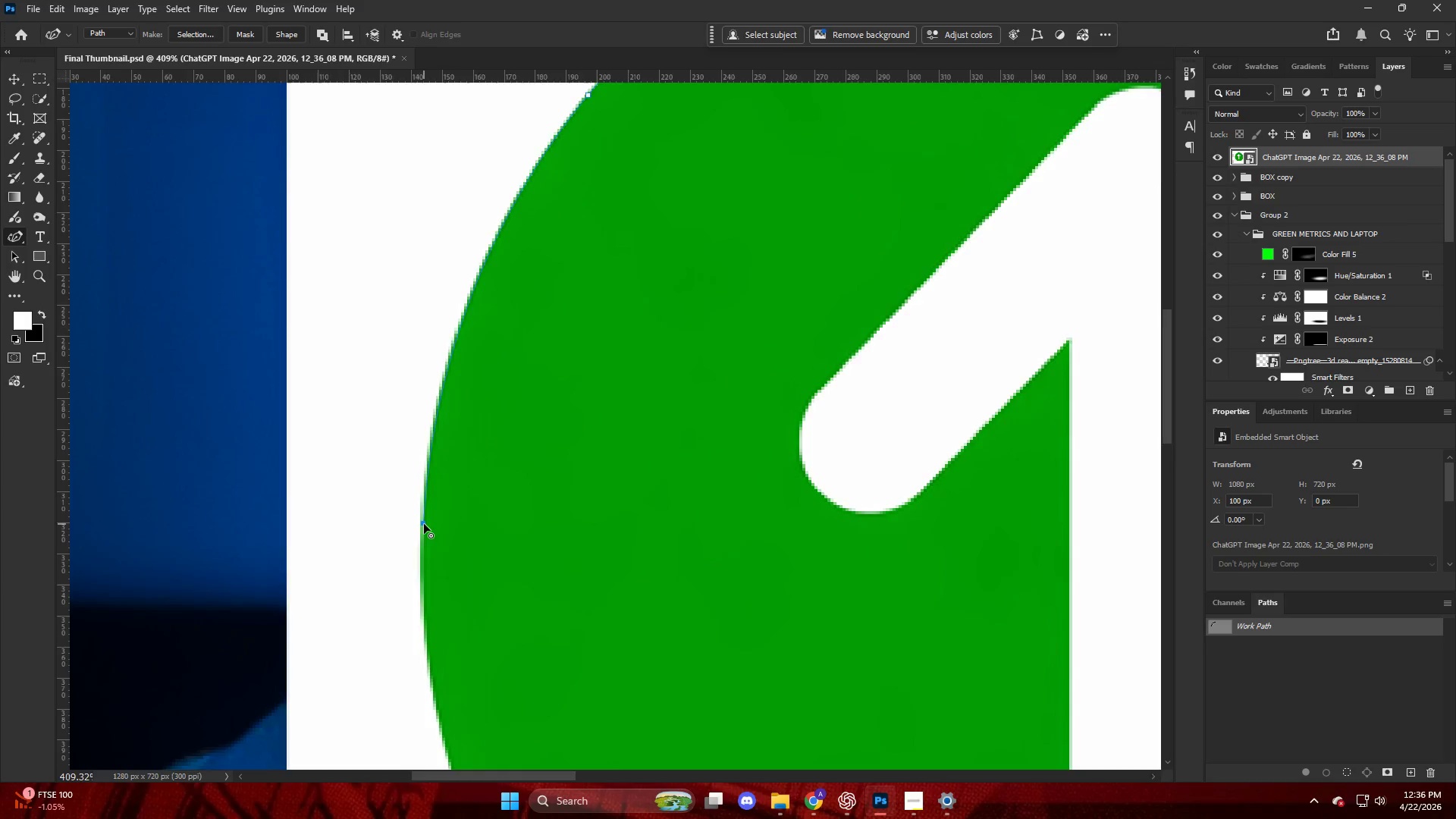 
key(Alt+AltLeft)
 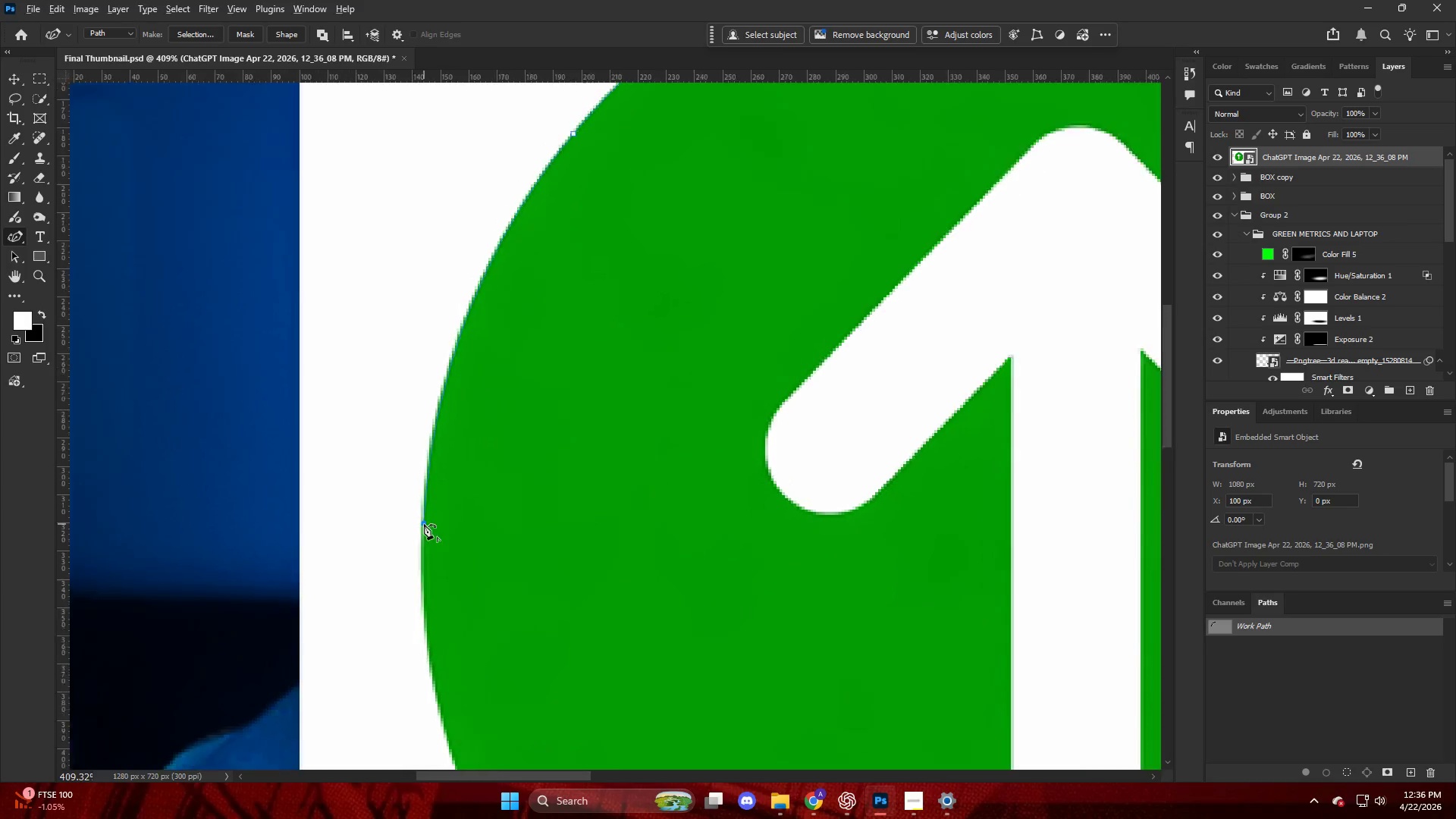 
key(Alt+AltLeft)
 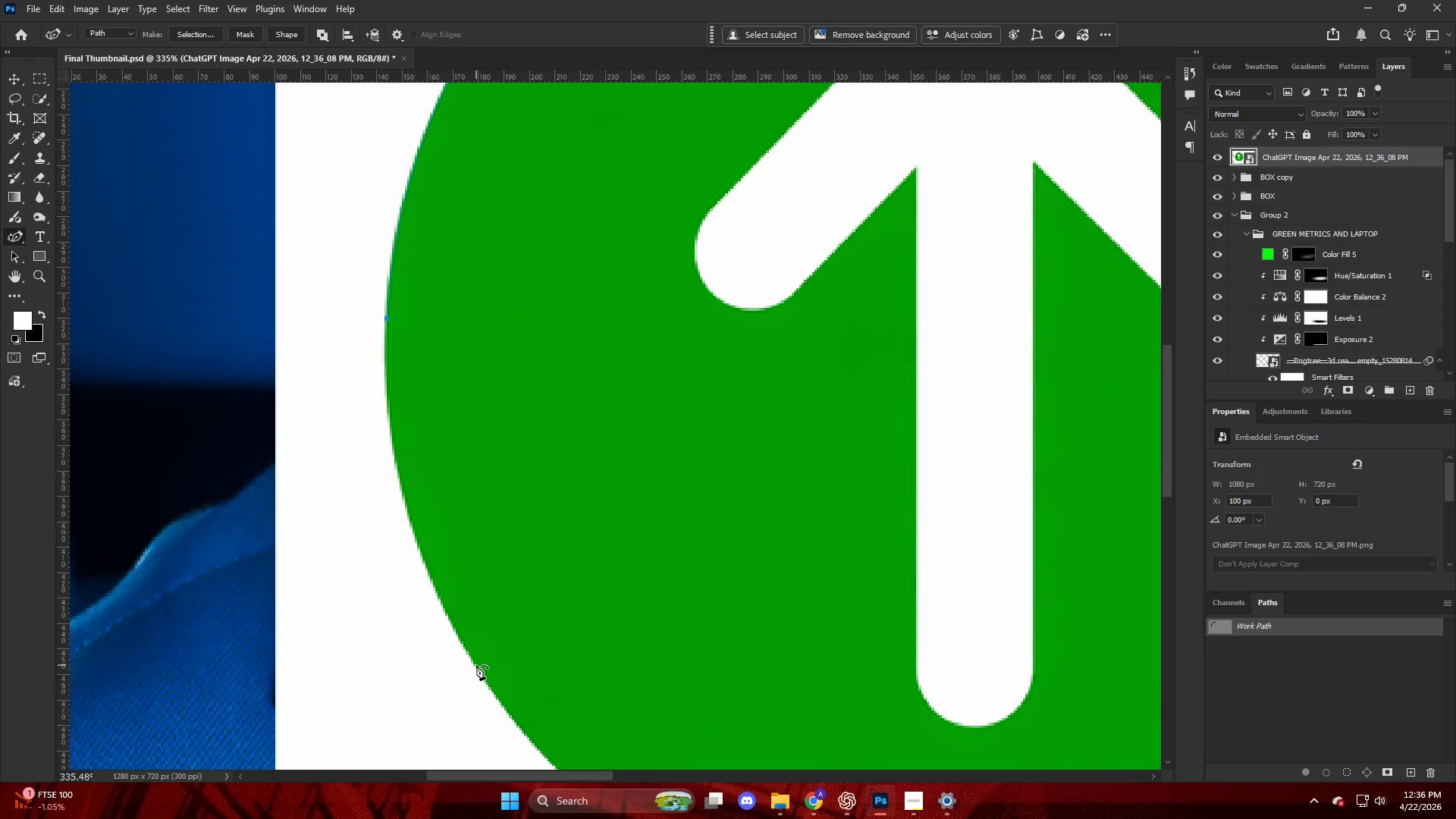 
scroll: coordinate [487, 676], scroll_direction: down, amount: 8.0
 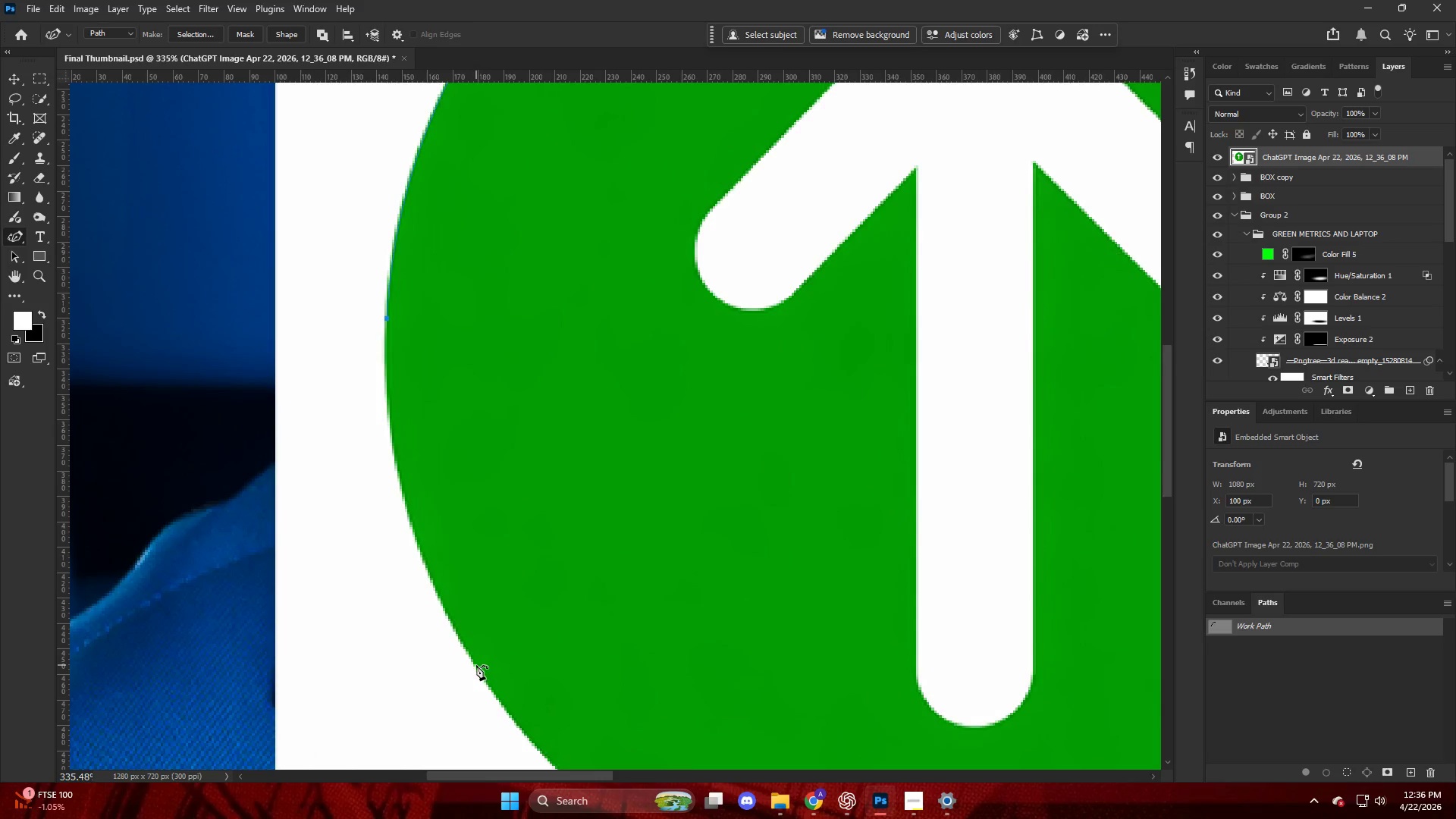 
left_click([476, 665])
 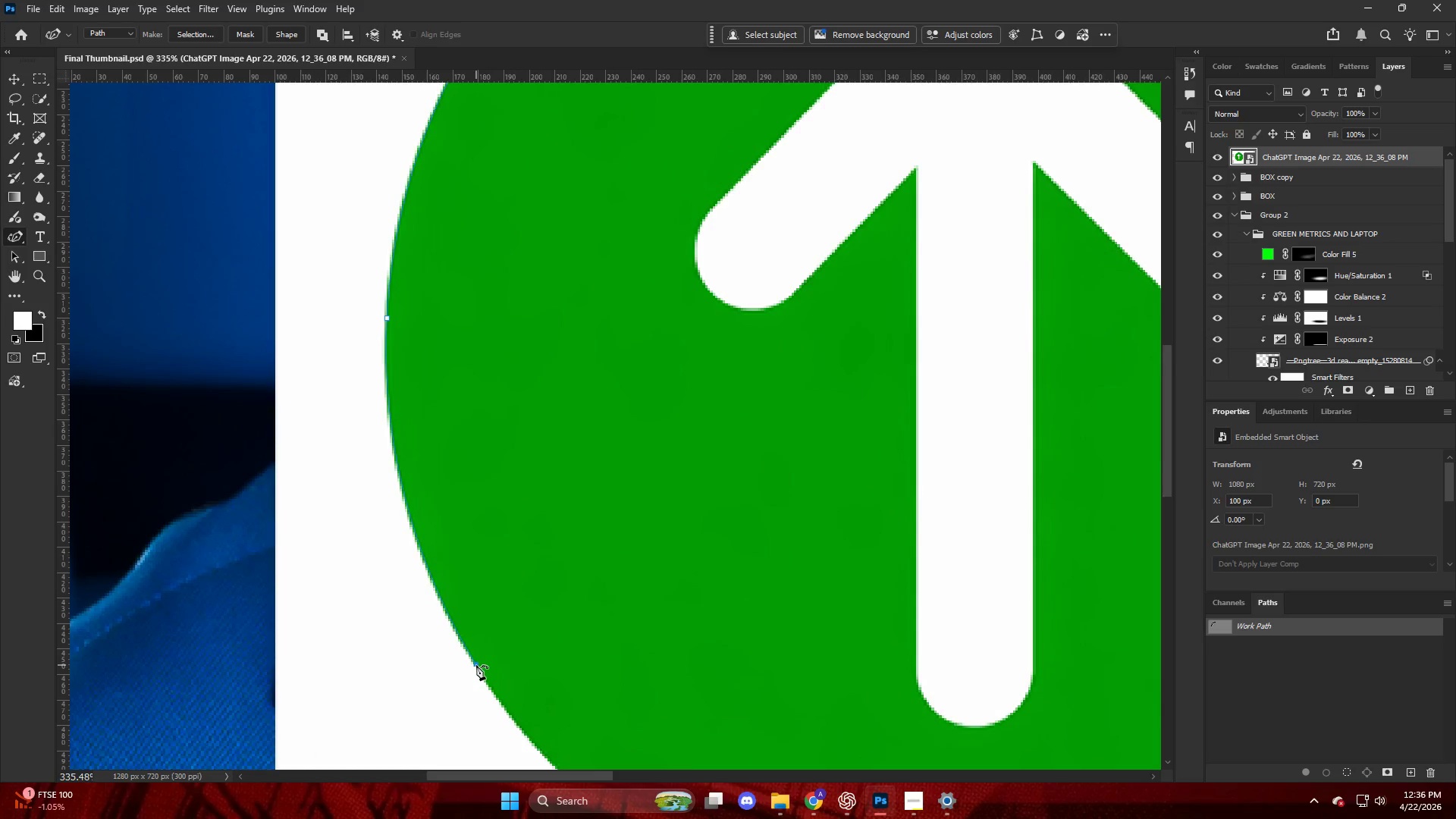 
hold_key(key=AltLeft, duration=0.41)
scroll: coordinate [584, 673], scroll_direction: down, amount: 16.0
 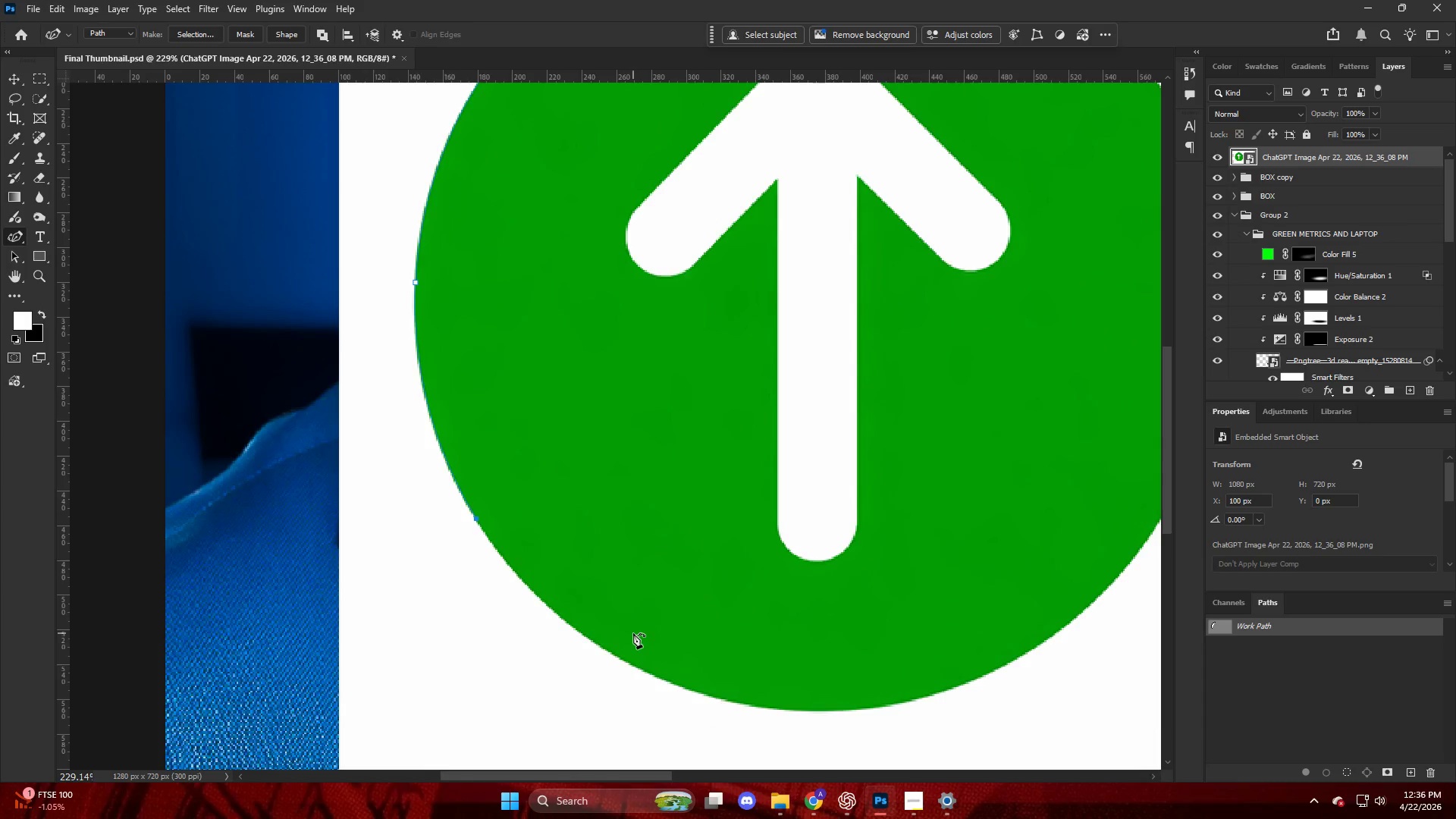 
key(Alt+AltLeft)
 